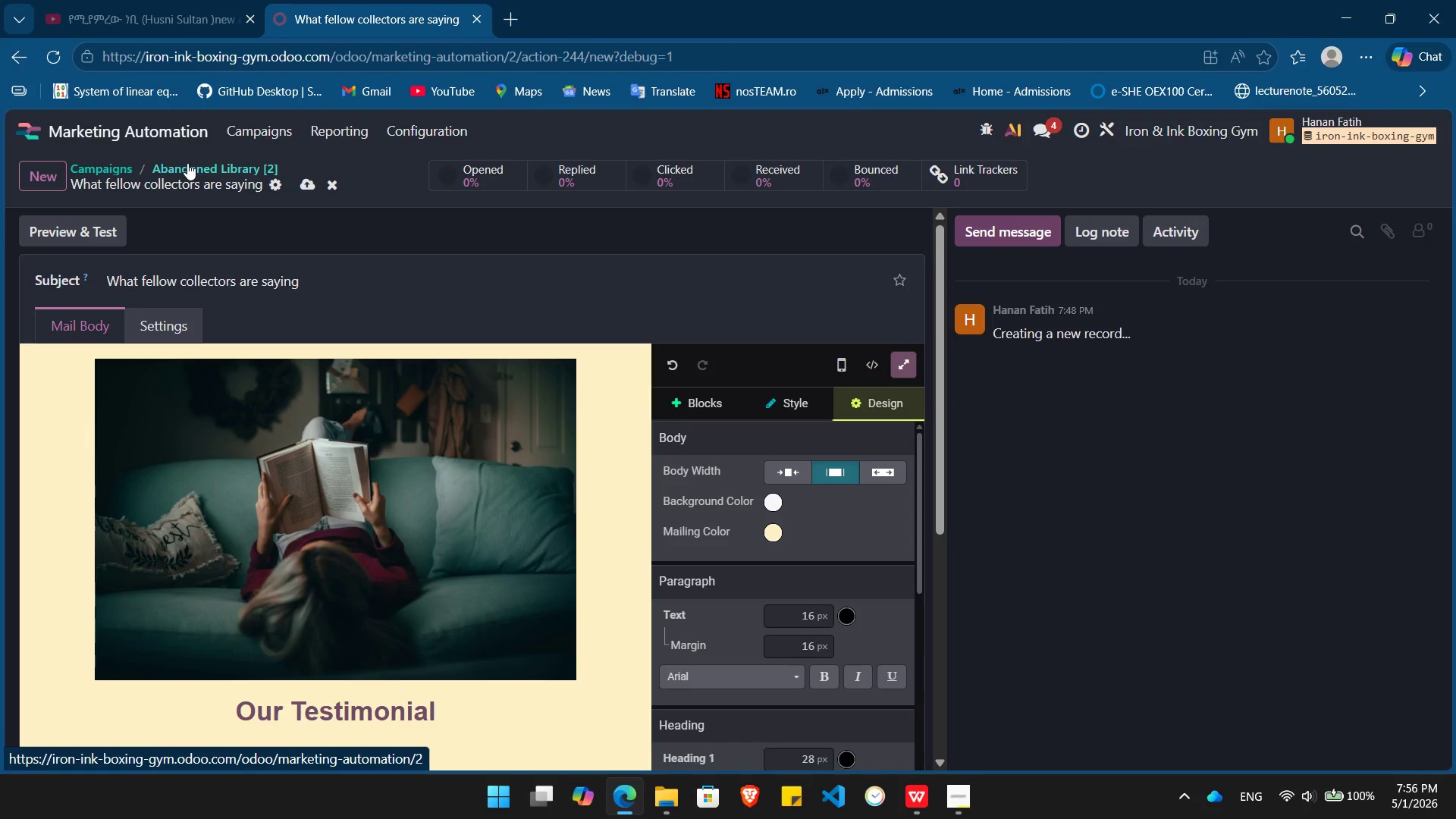 
wait(10.7)
 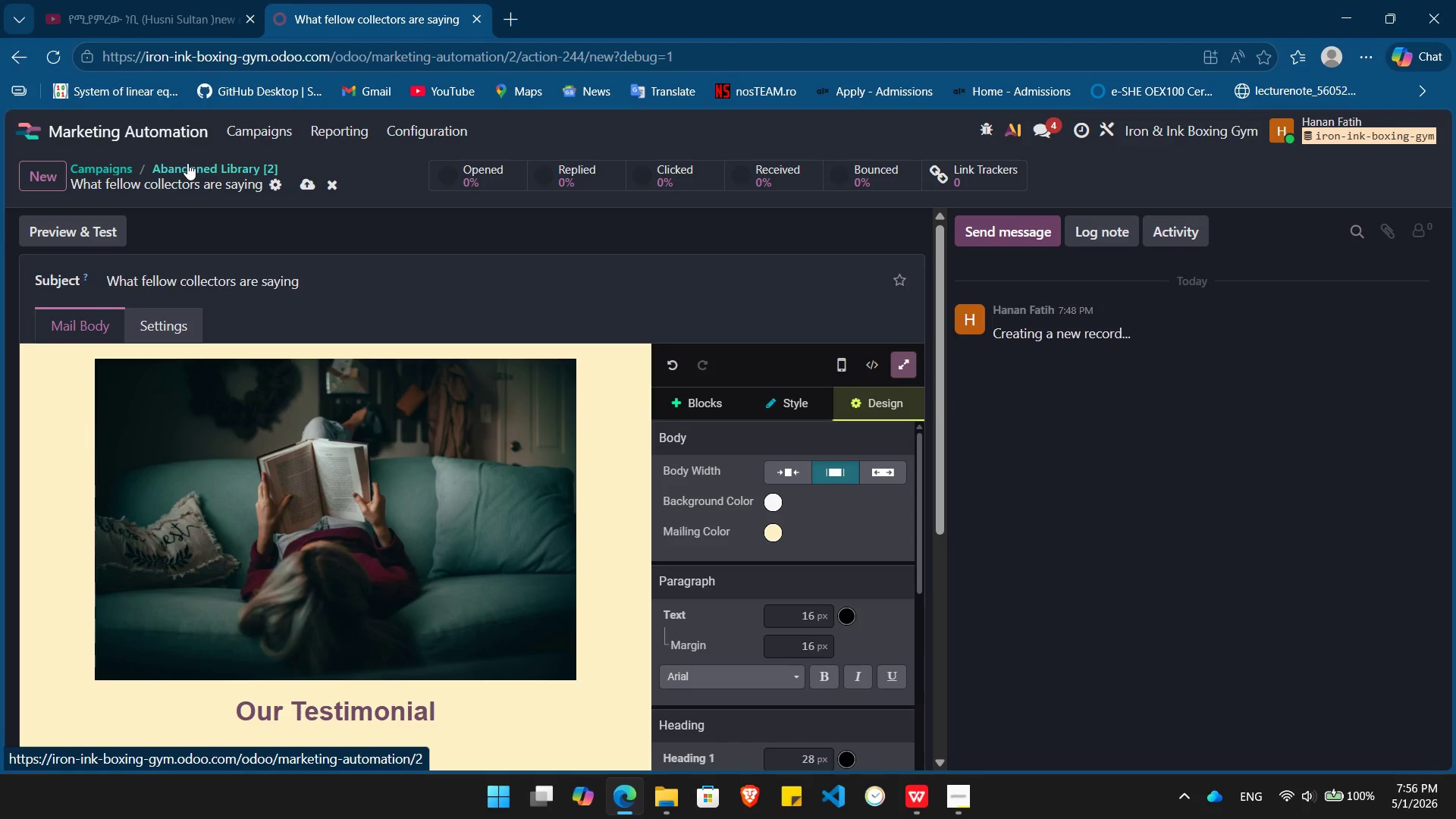 
left_click([187, 163])
 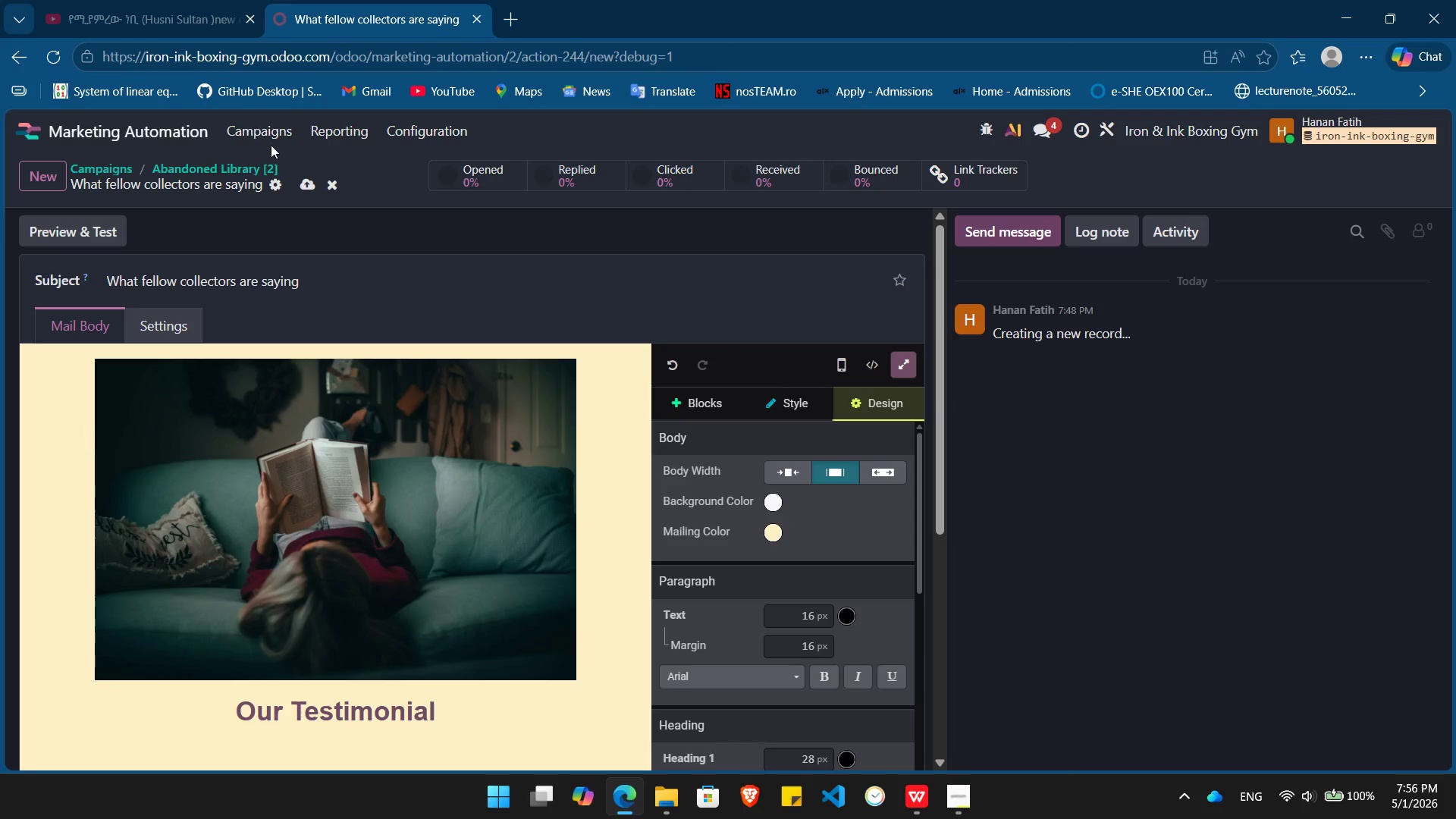 
left_click([253, 132])
 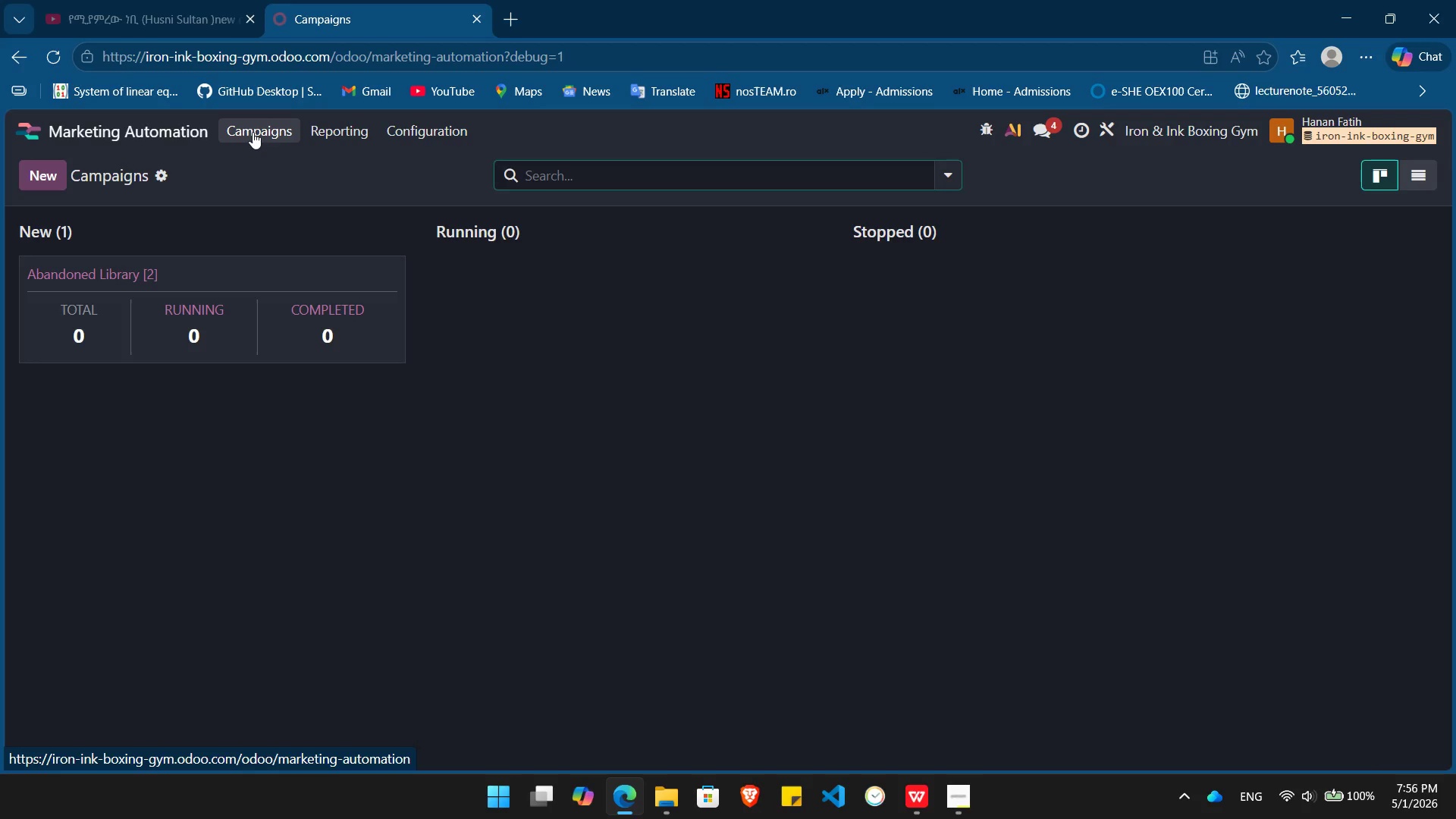 
left_click([254, 296])
 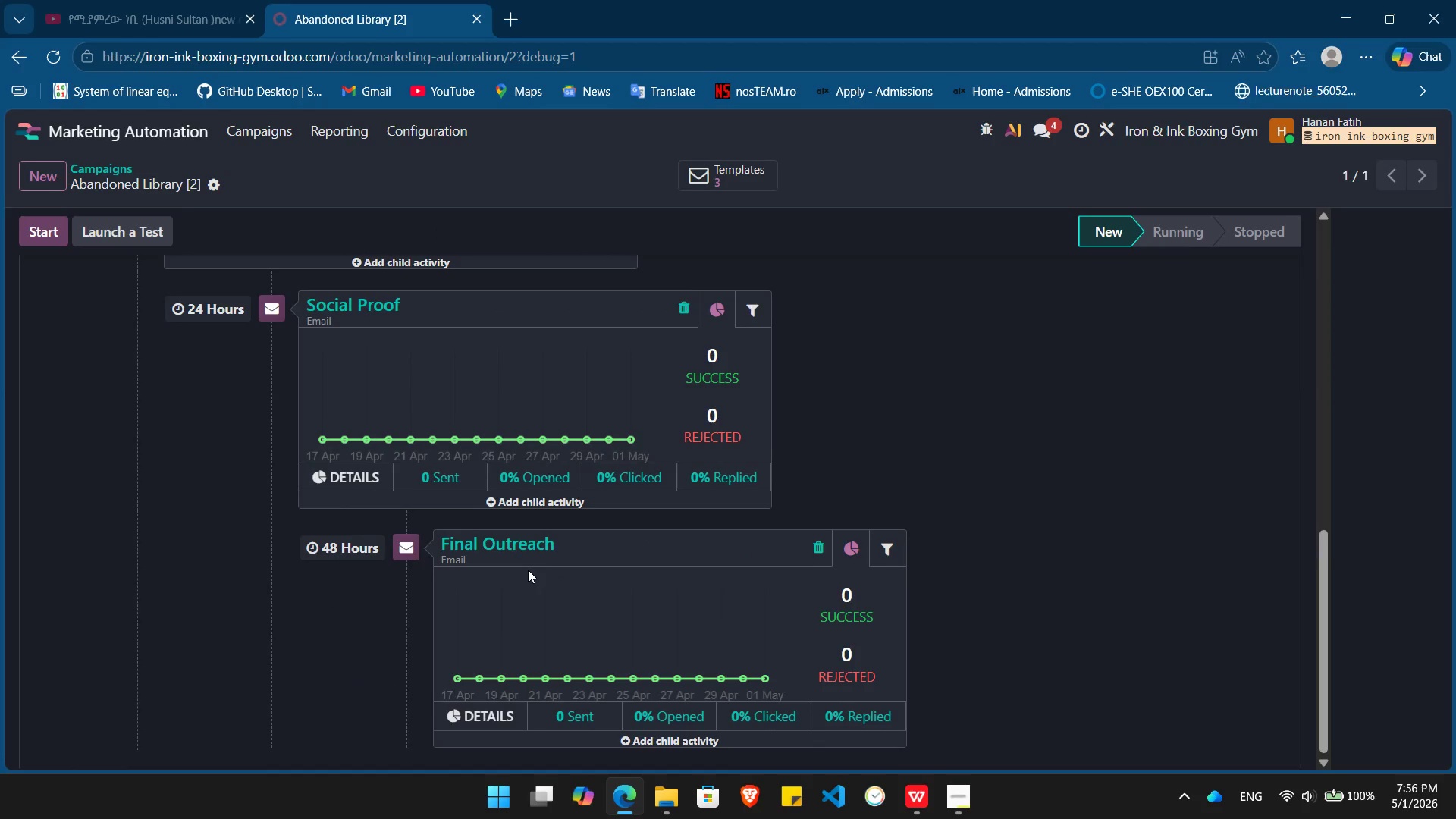 
left_click([507, 537])
 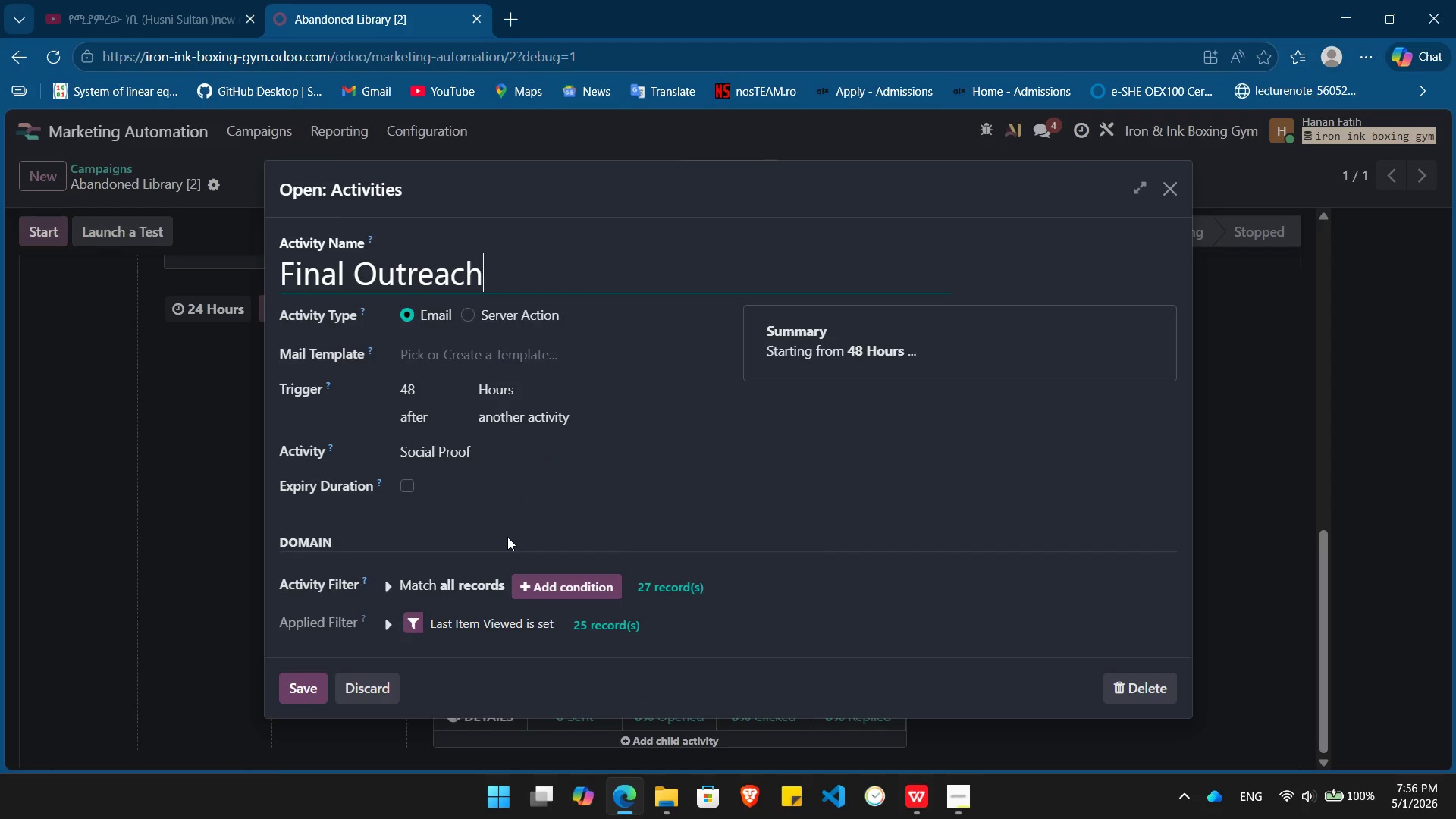 
wait(6.48)
 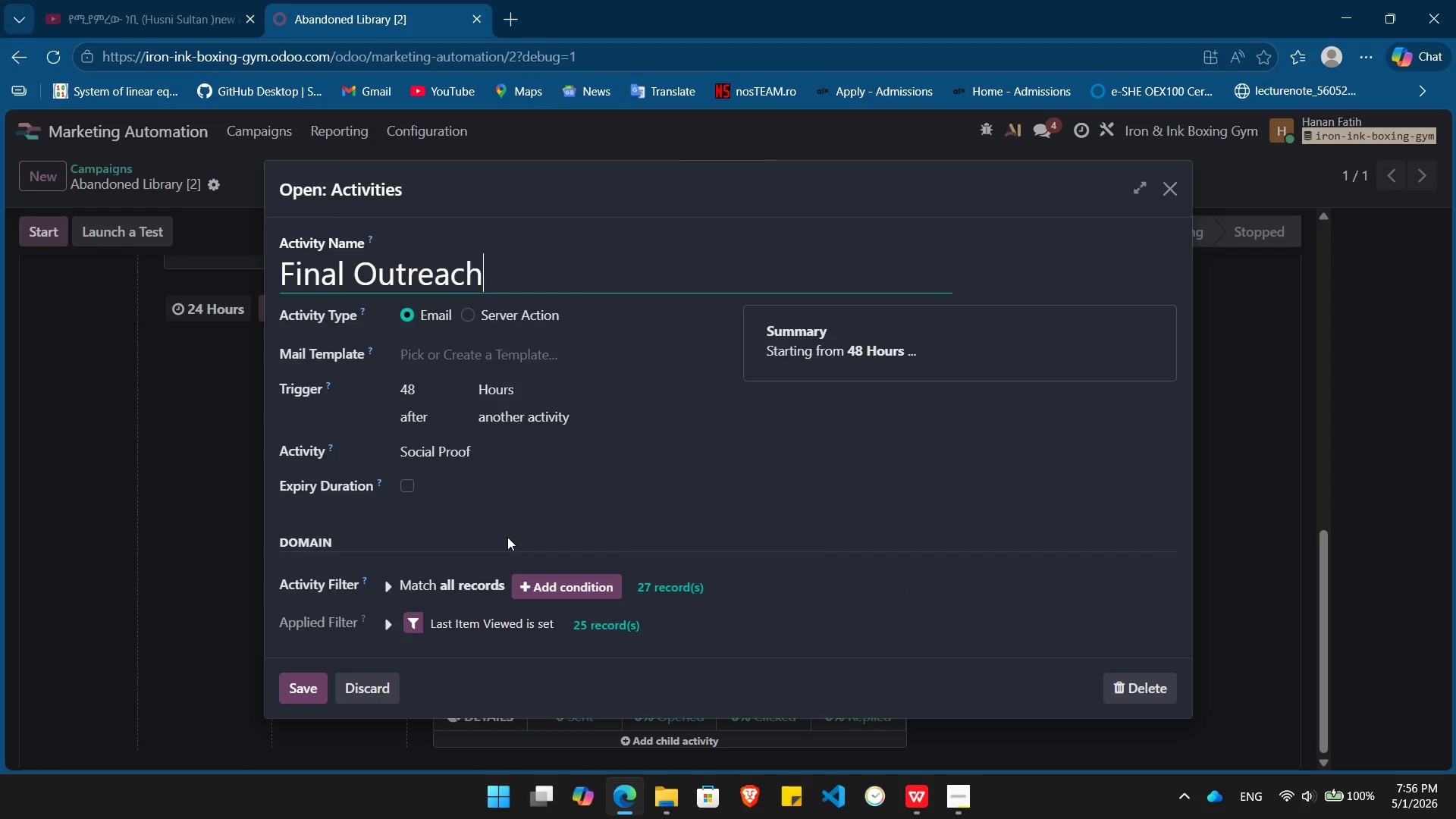 
left_click([496, 356])
 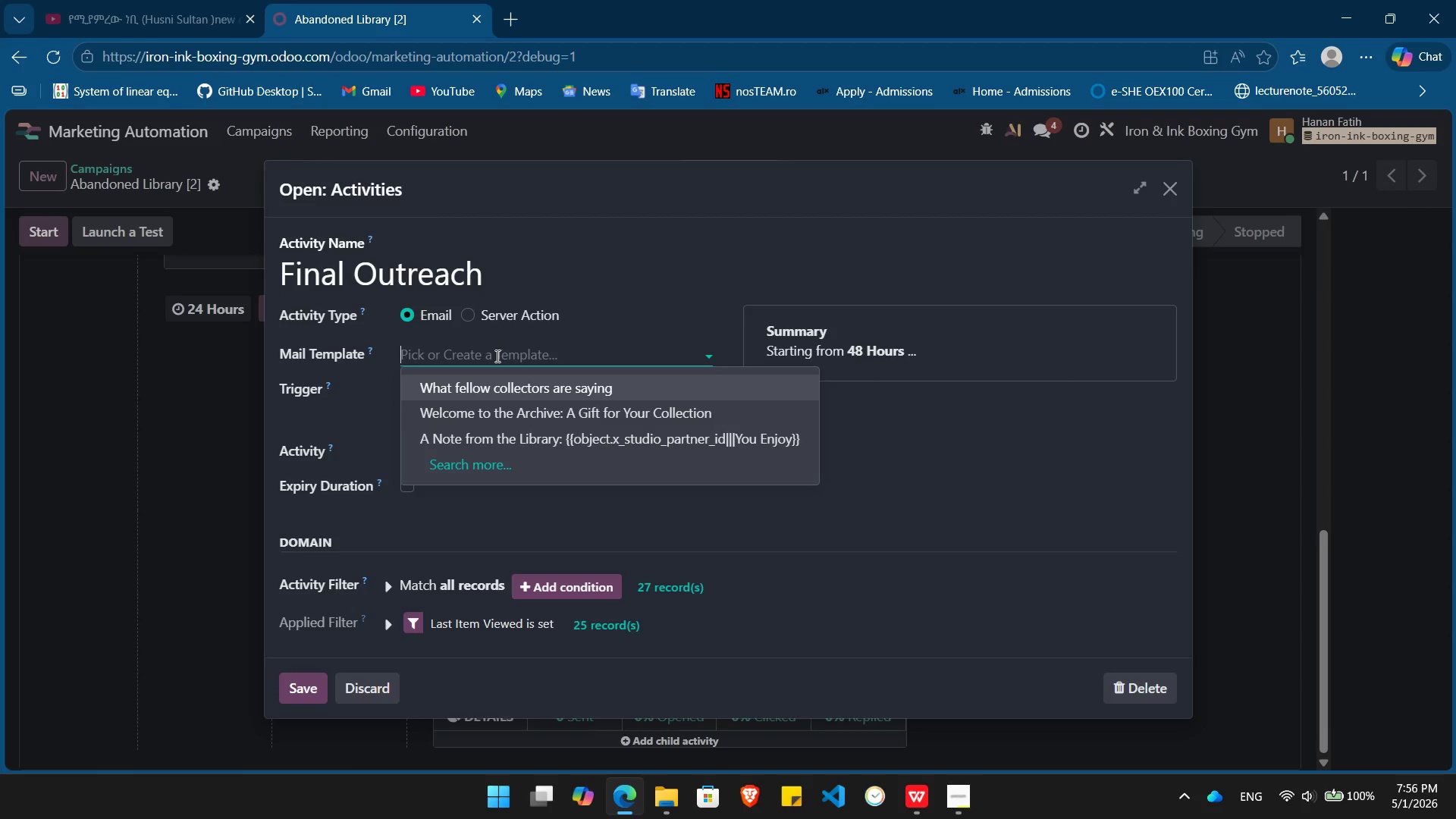 
type(A g)
key(Backspace)
type(final)
 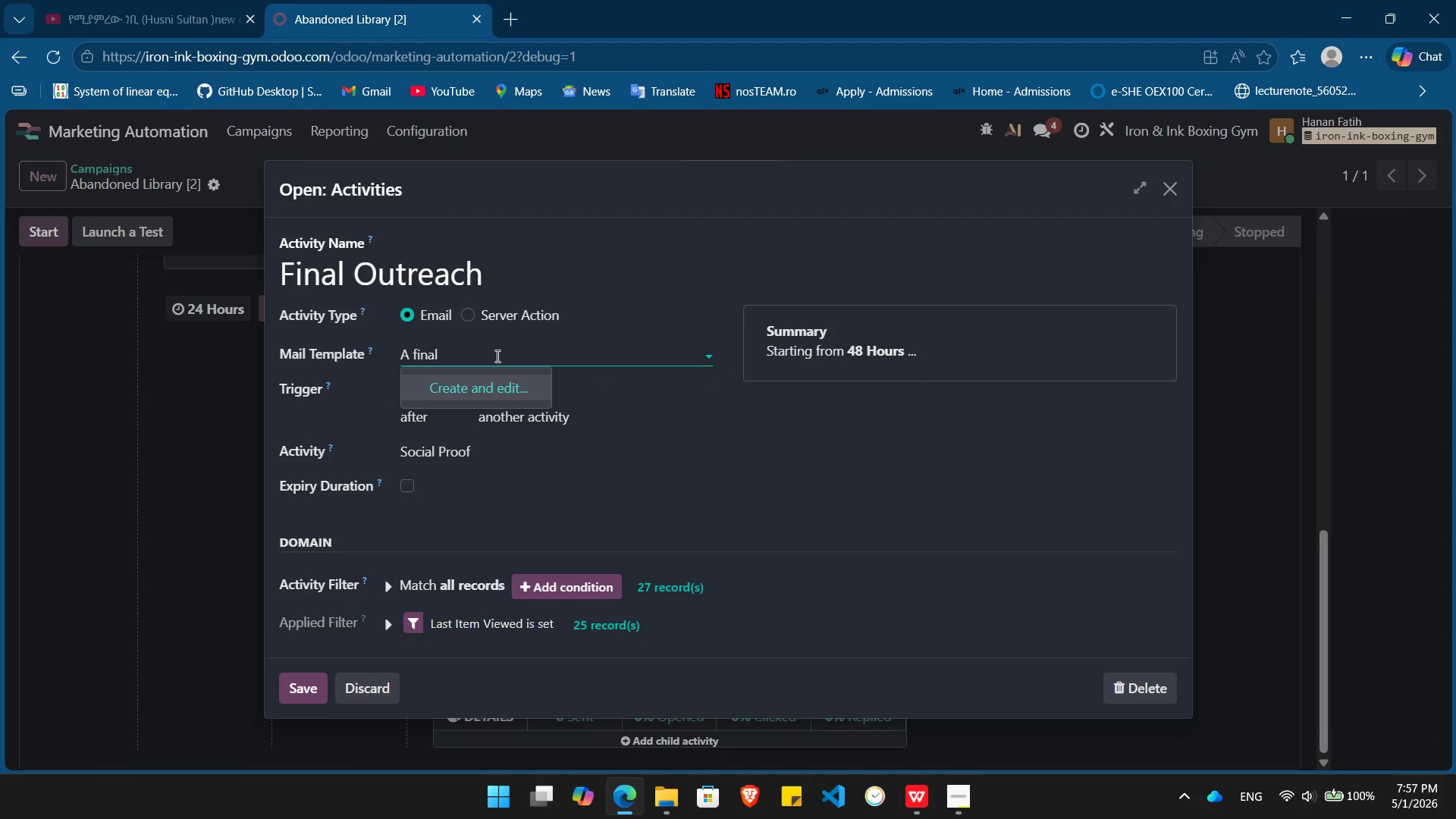 
key(Enter)
 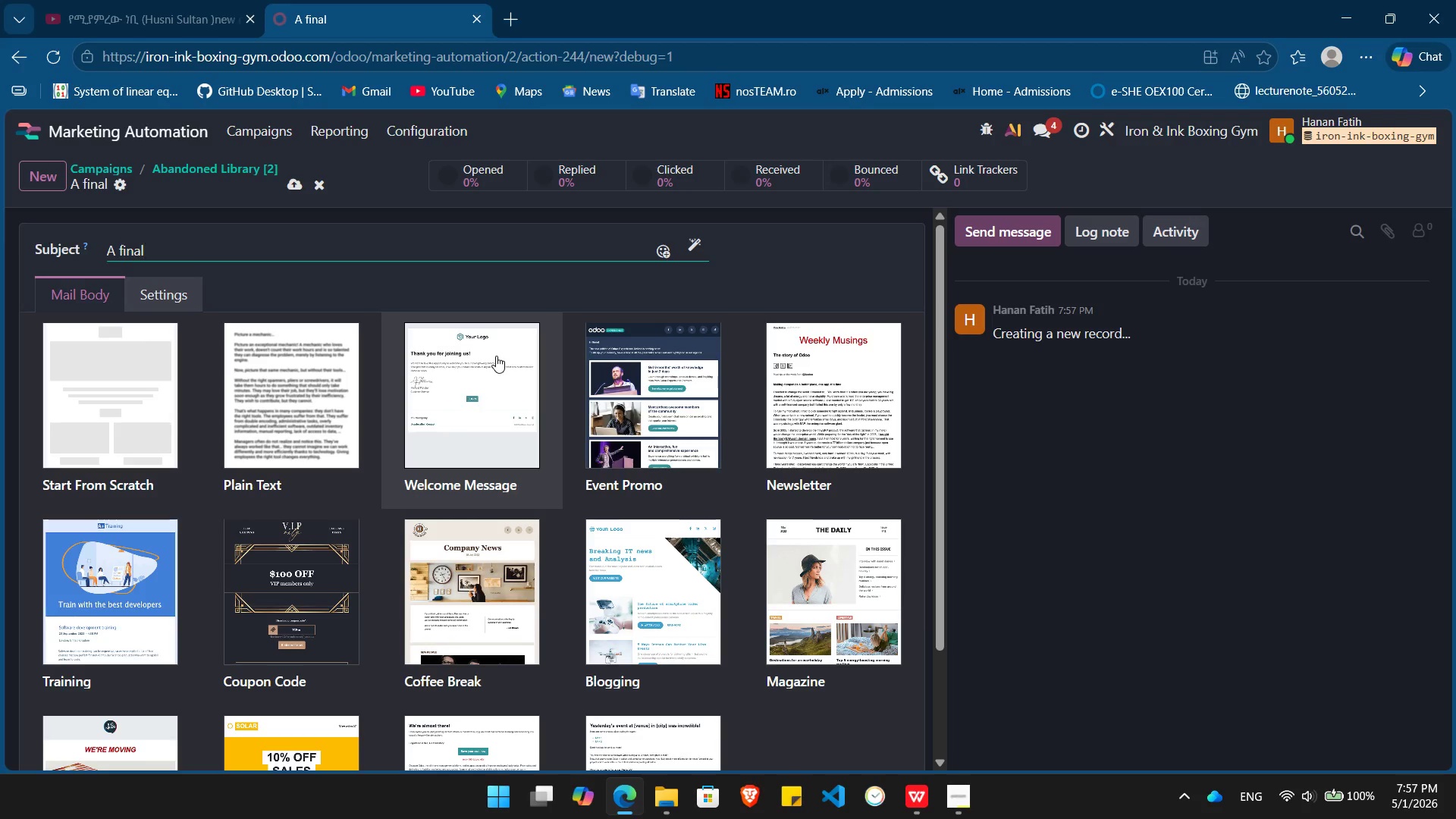 
wait(63.33)
 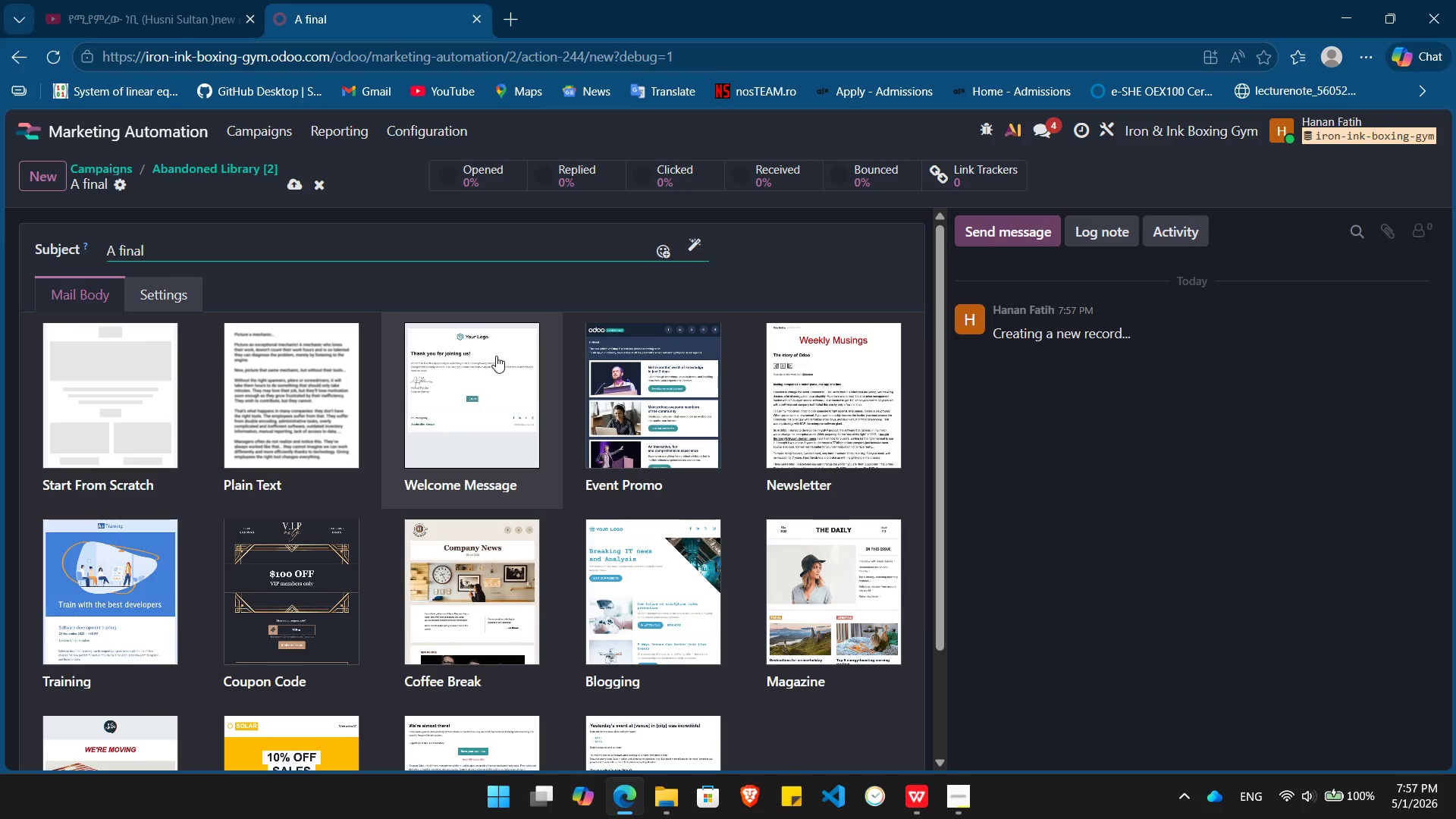 
left_click([136, 403])
 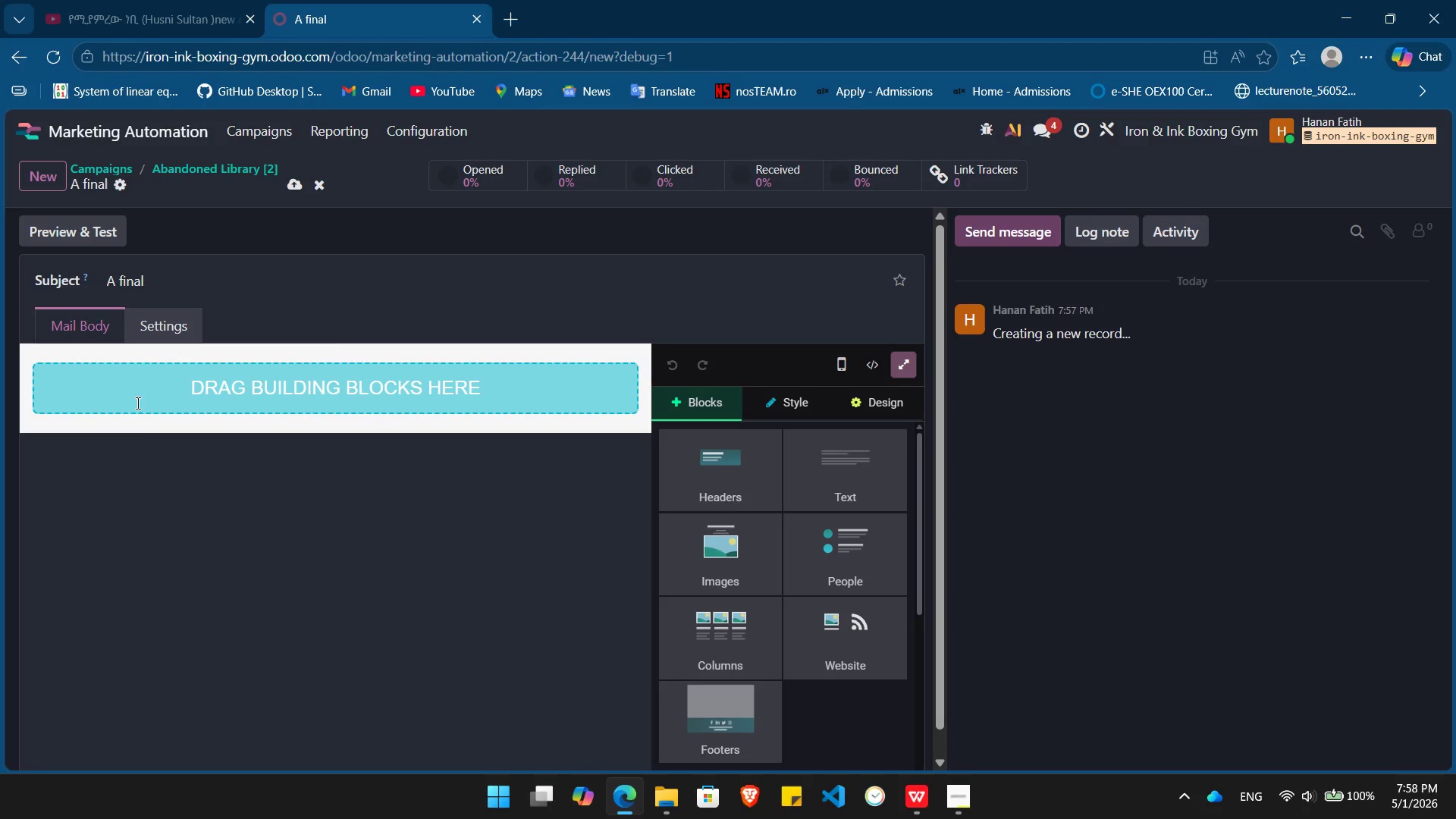 
wait(24.06)
 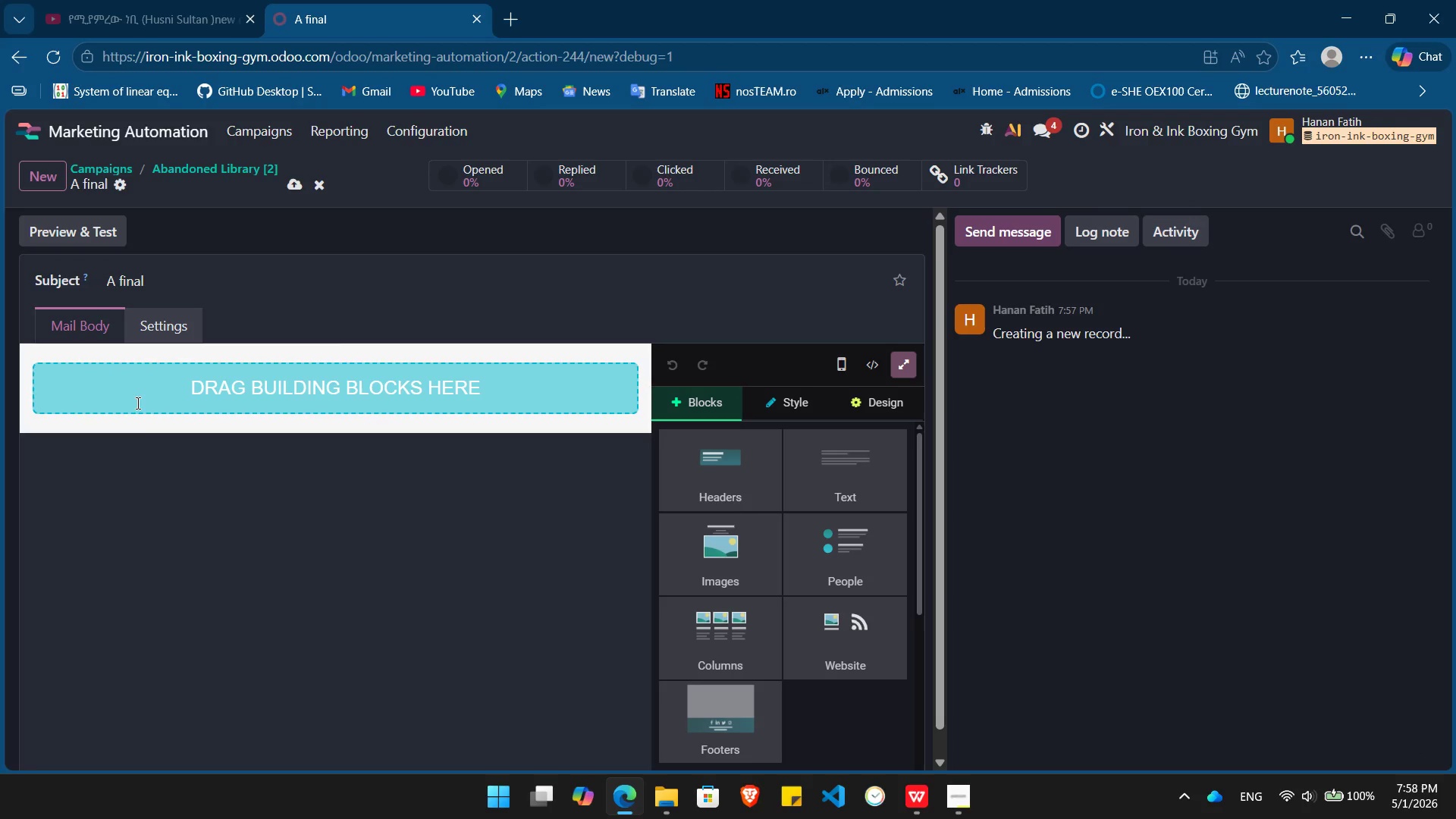 
left_click([185, 273])
 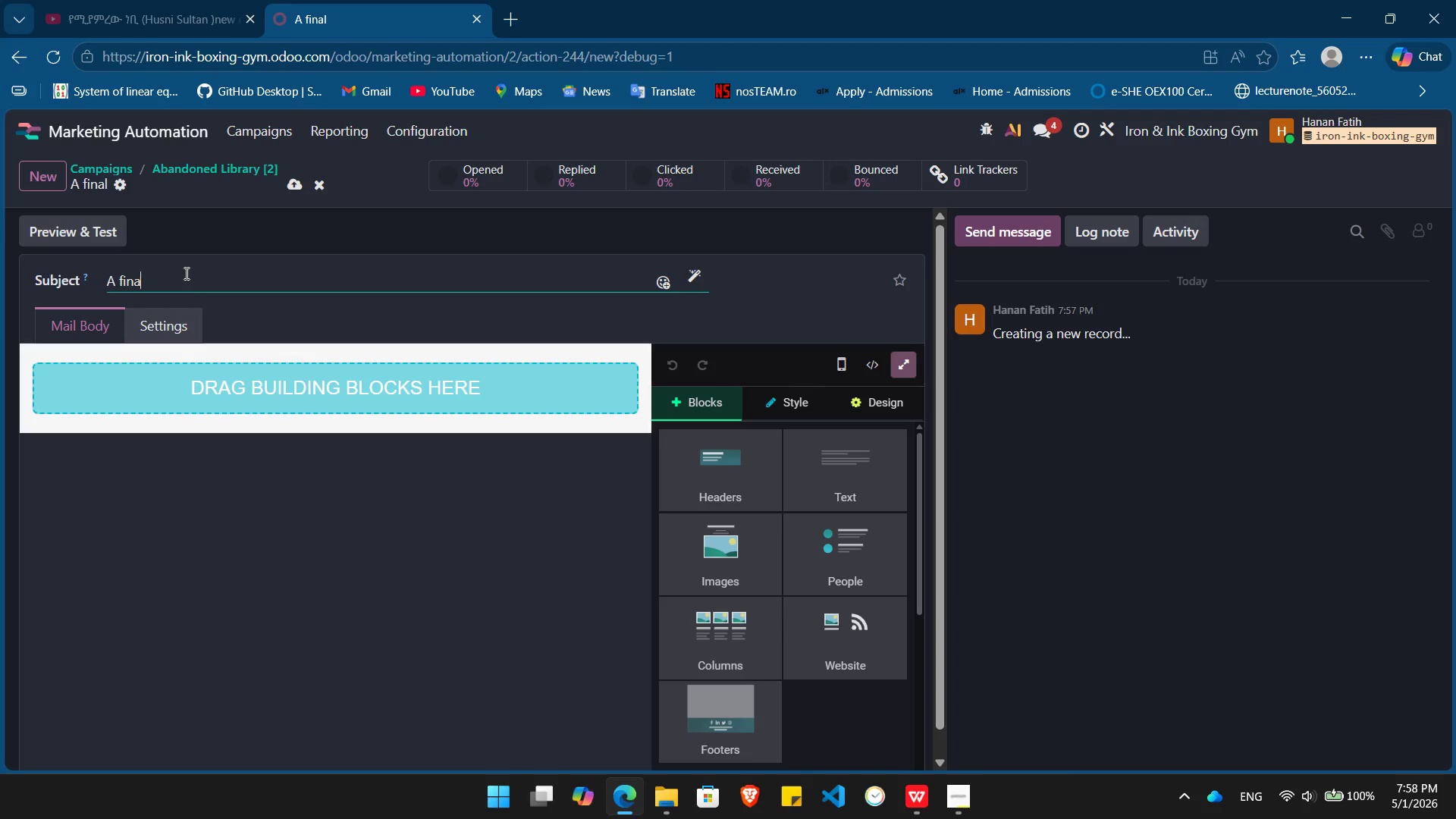 
key(Backspace)
key(Backspace)
key(Backspace)
key(Backspace)
key(Backspace)
type(Final)
 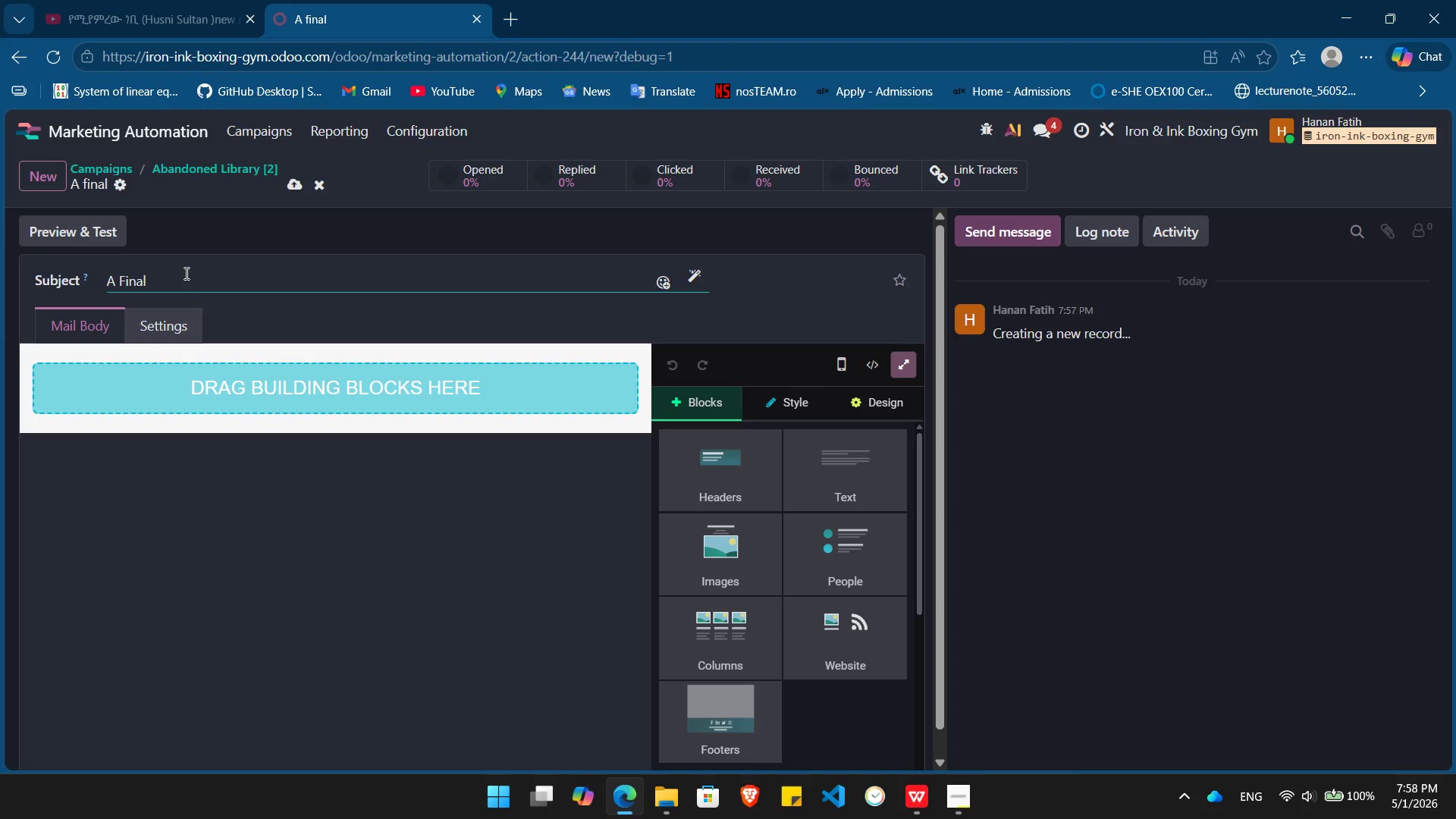 
wait(11.08)
 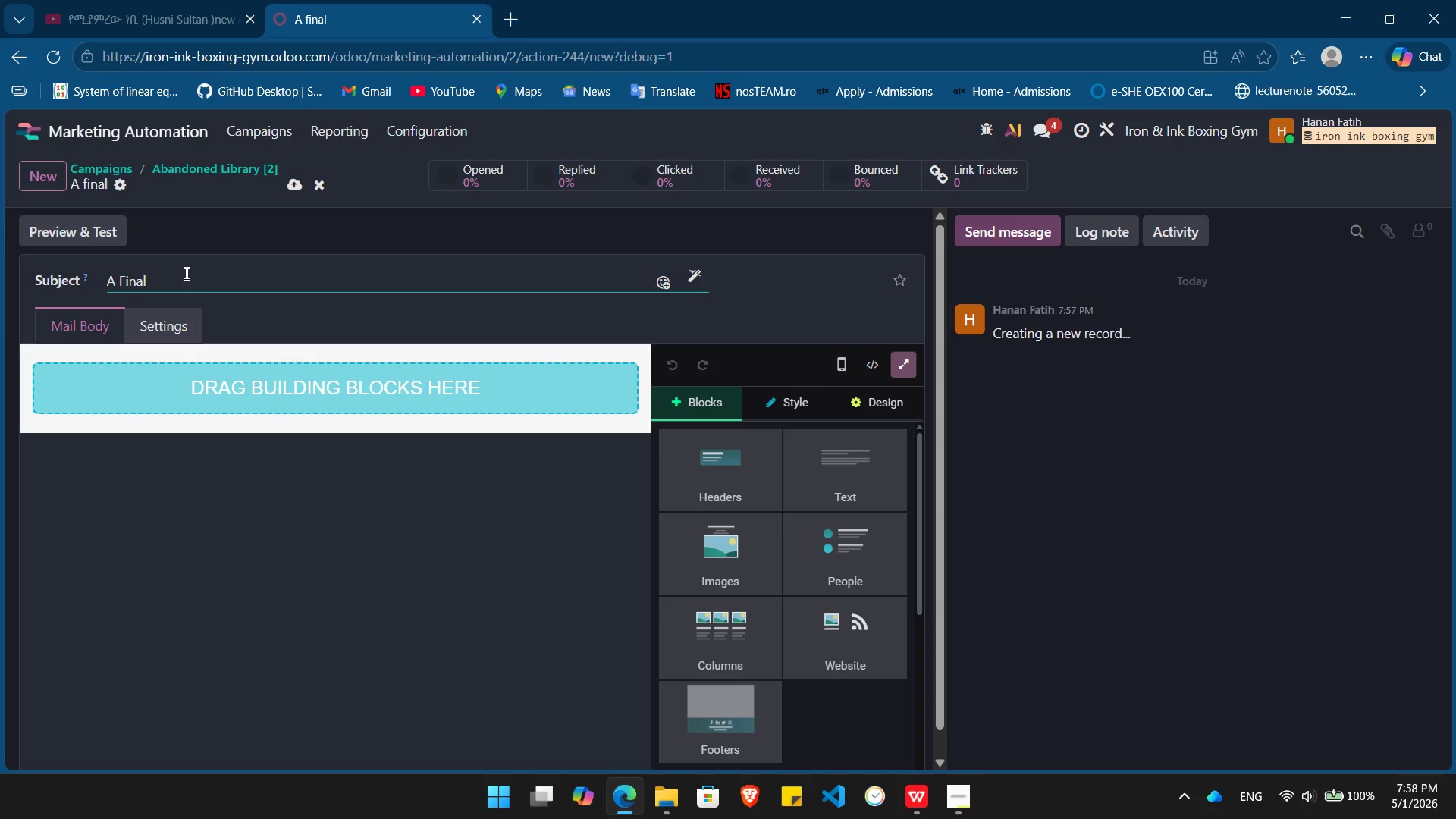 
key(ArrowLeft)
 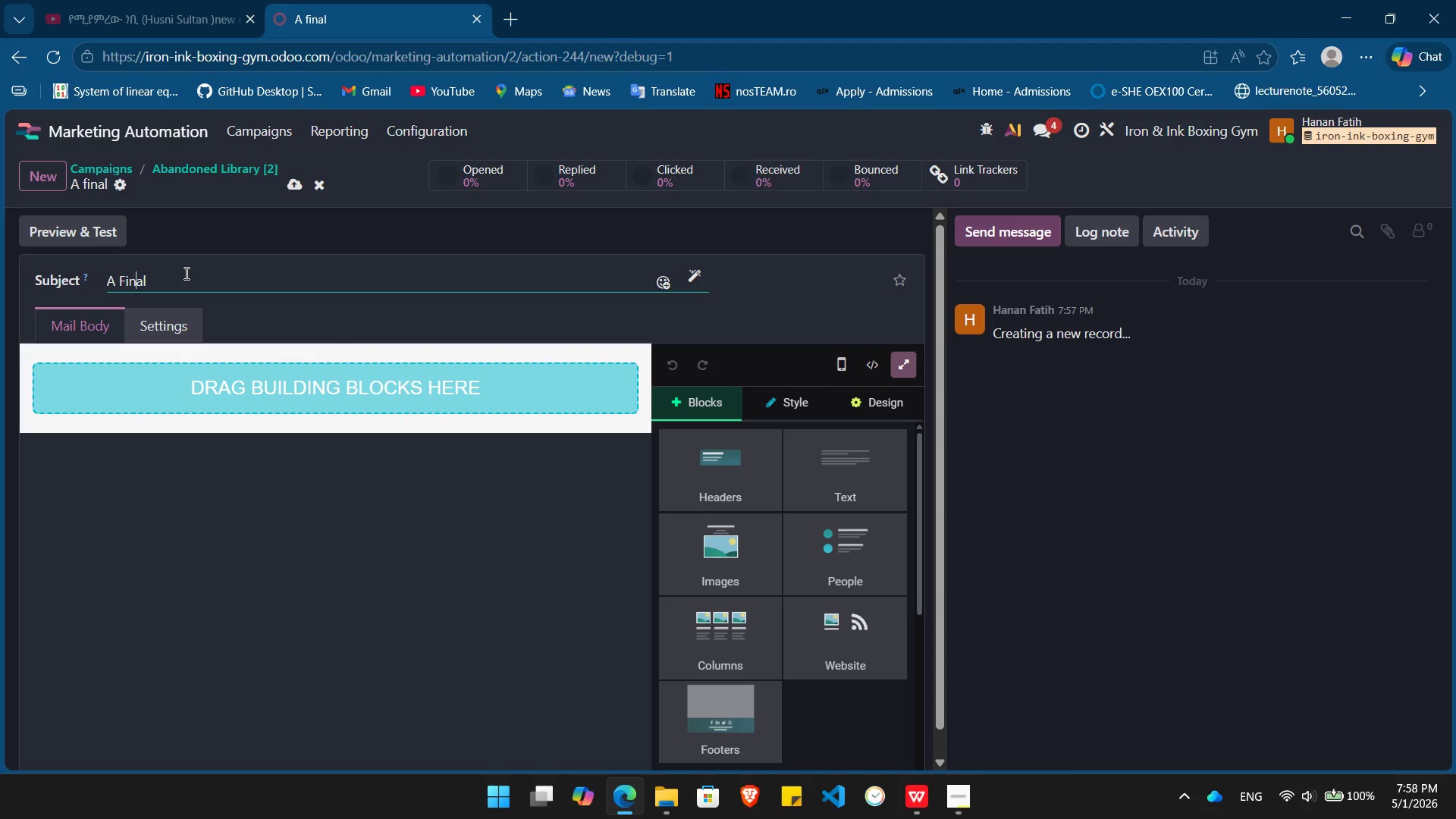 
key(ArrowLeft)
 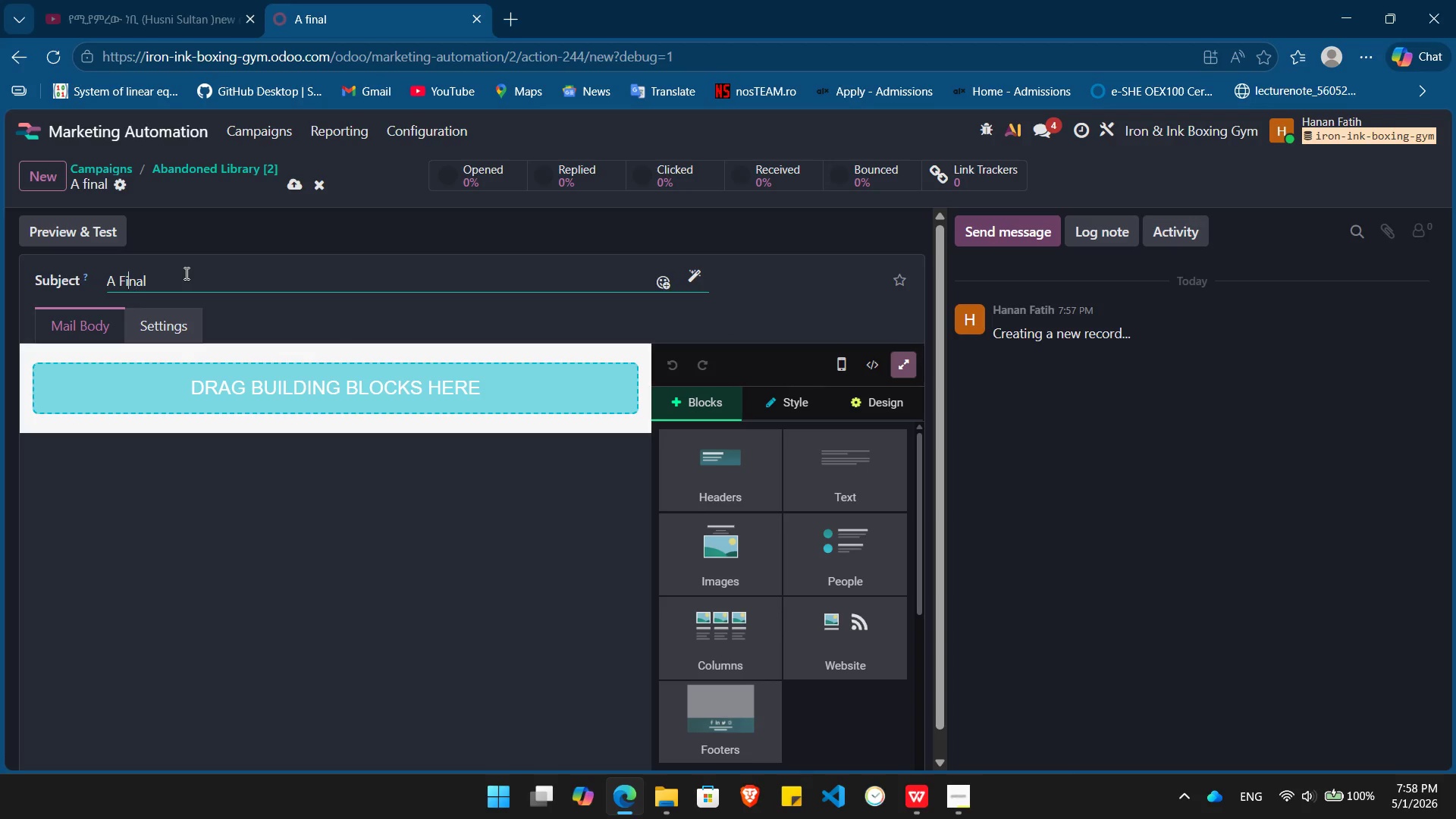 
key(ArrowLeft)
 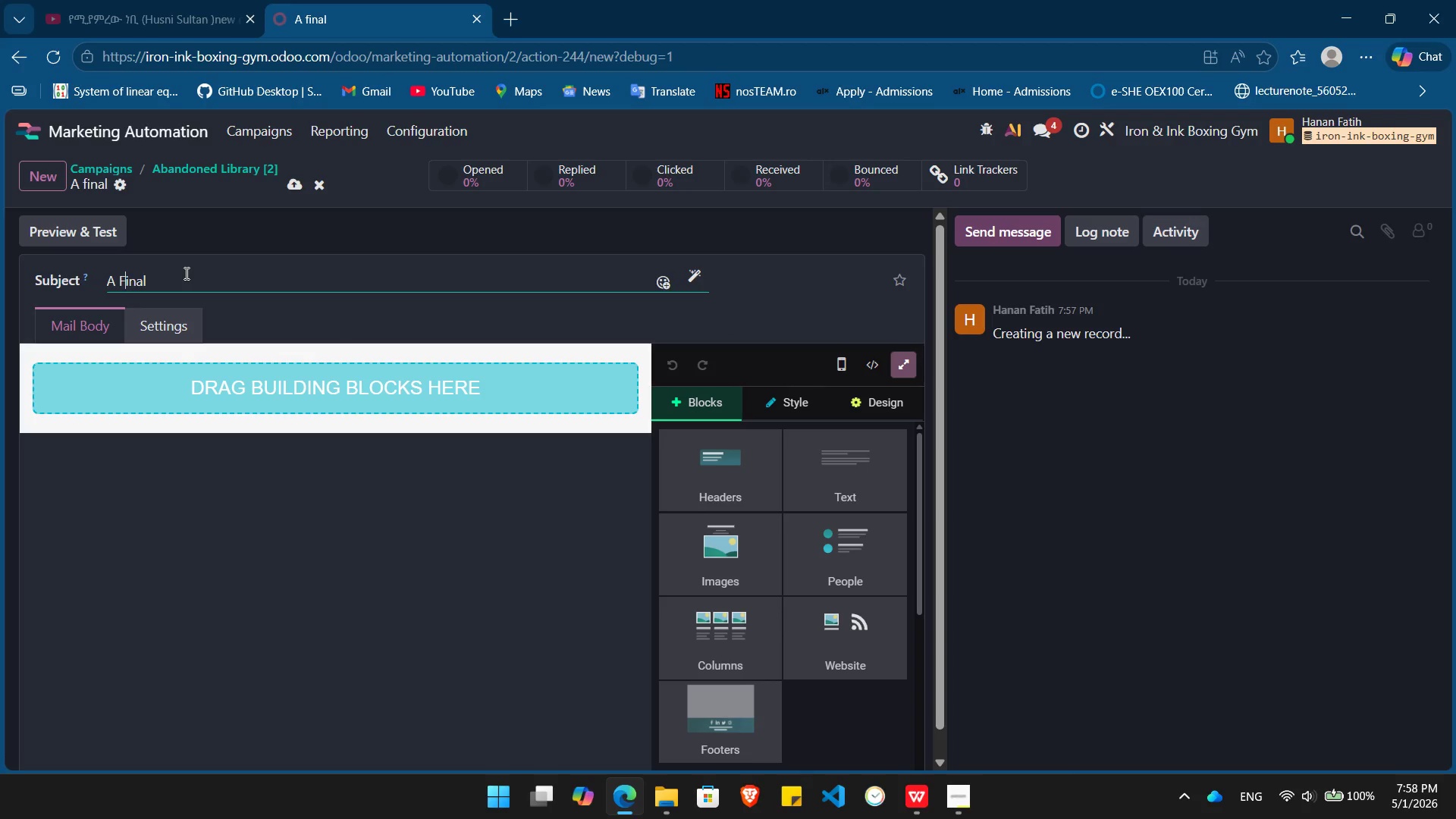 
key(ArrowLeft)
 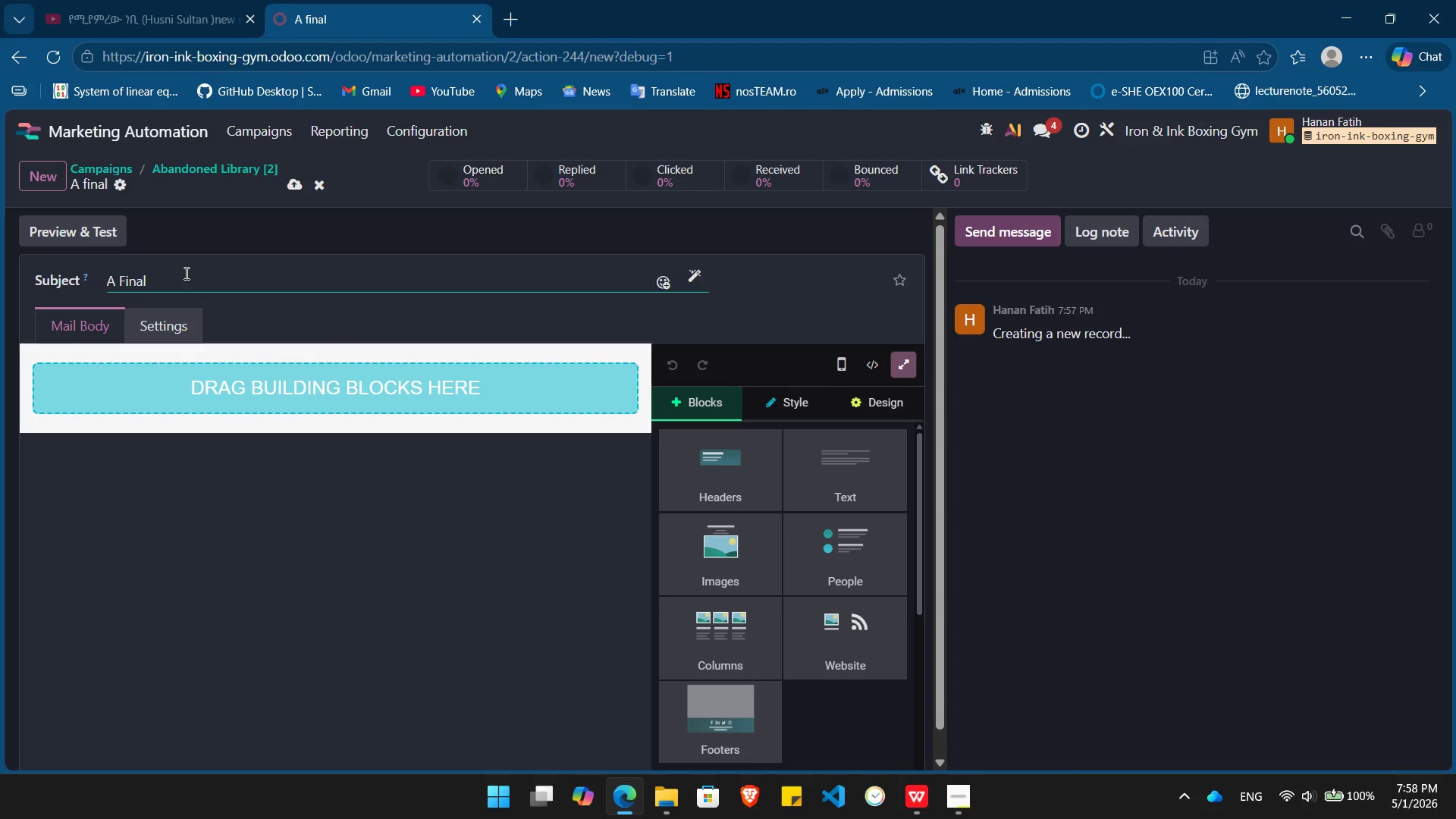 
key(Backspace)
 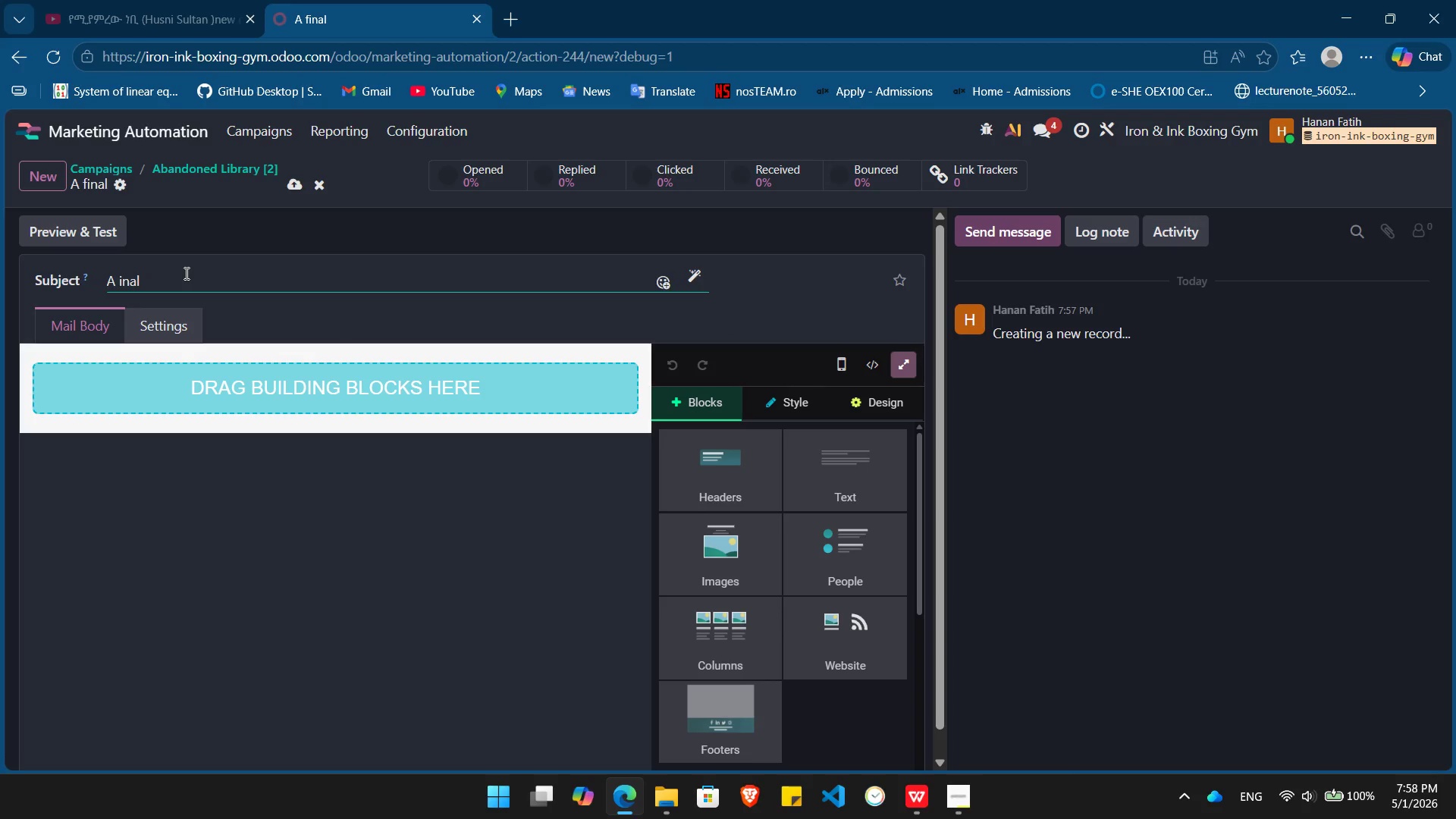 
key(F)
 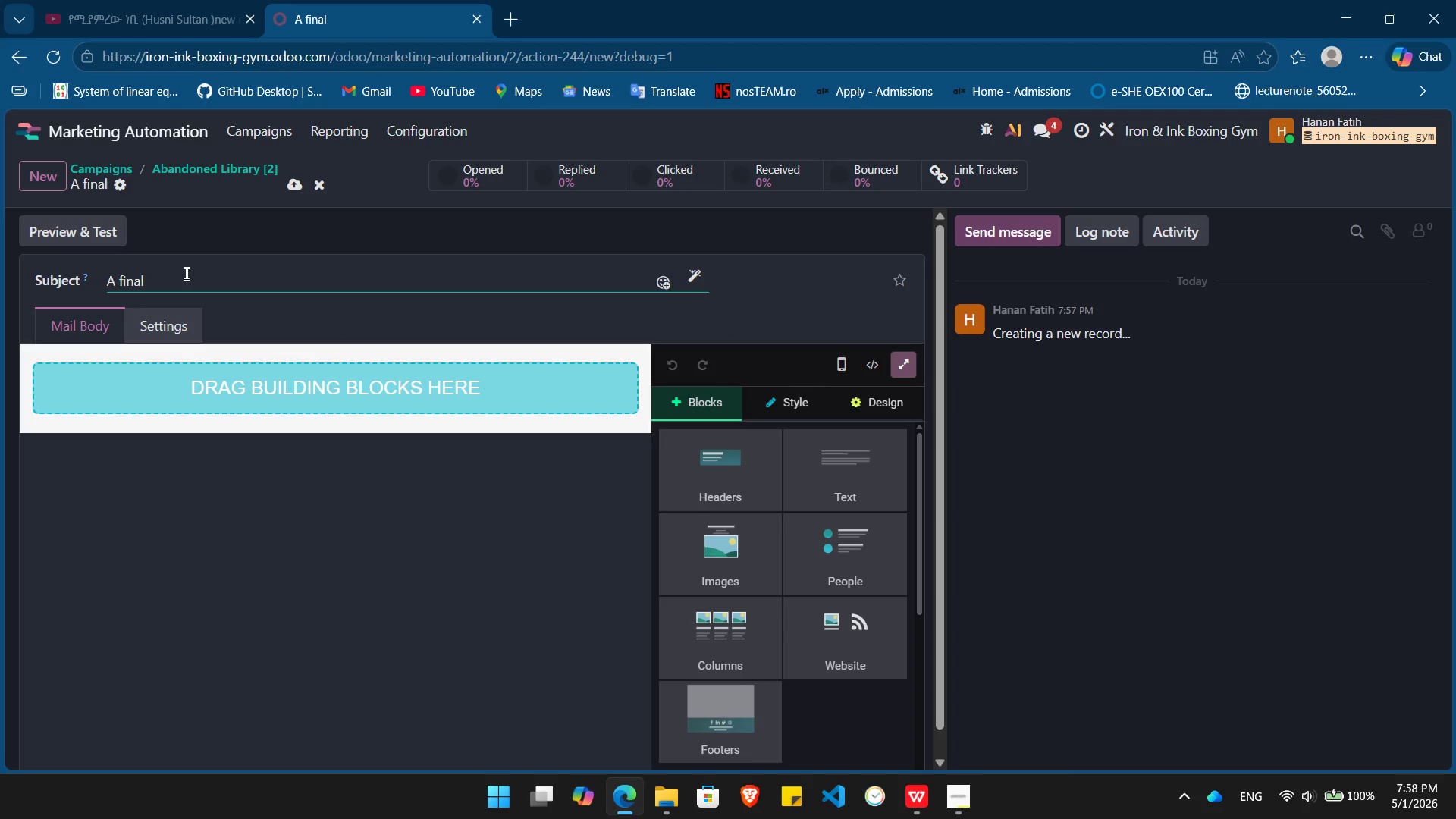 
key(End)
 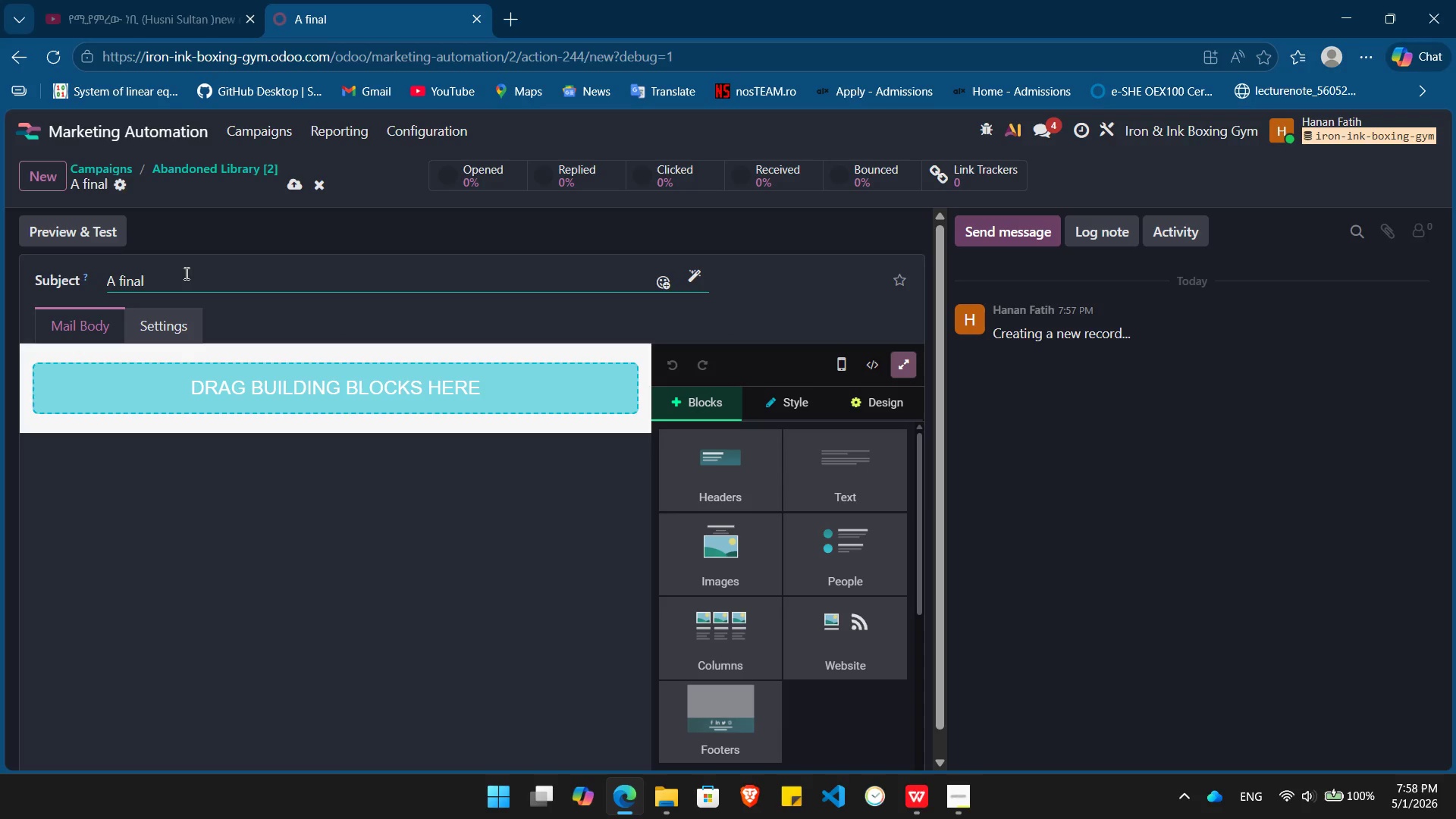 
type( incentive )
 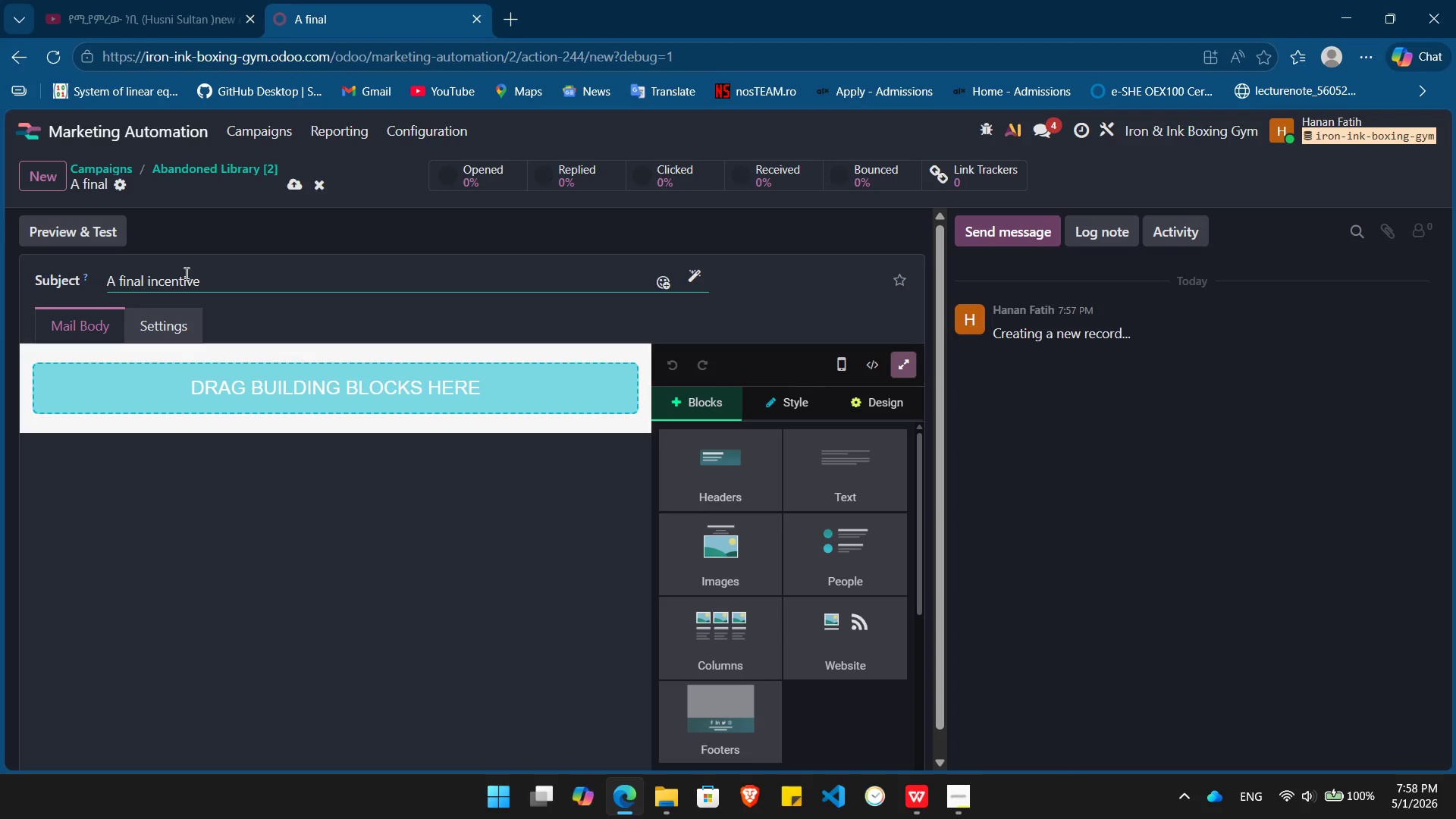 
wait(10.0)
 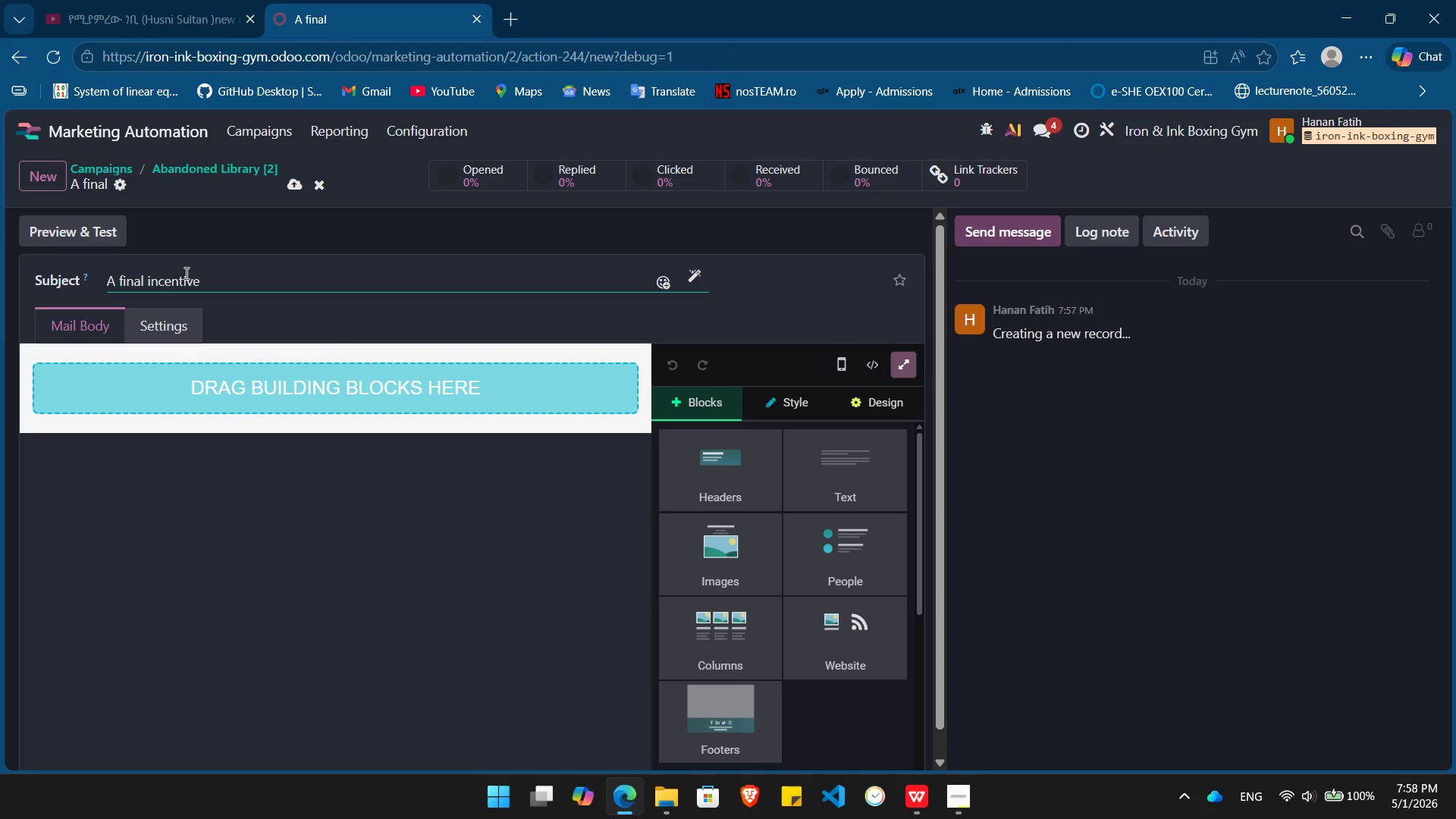 
type(for your library)
 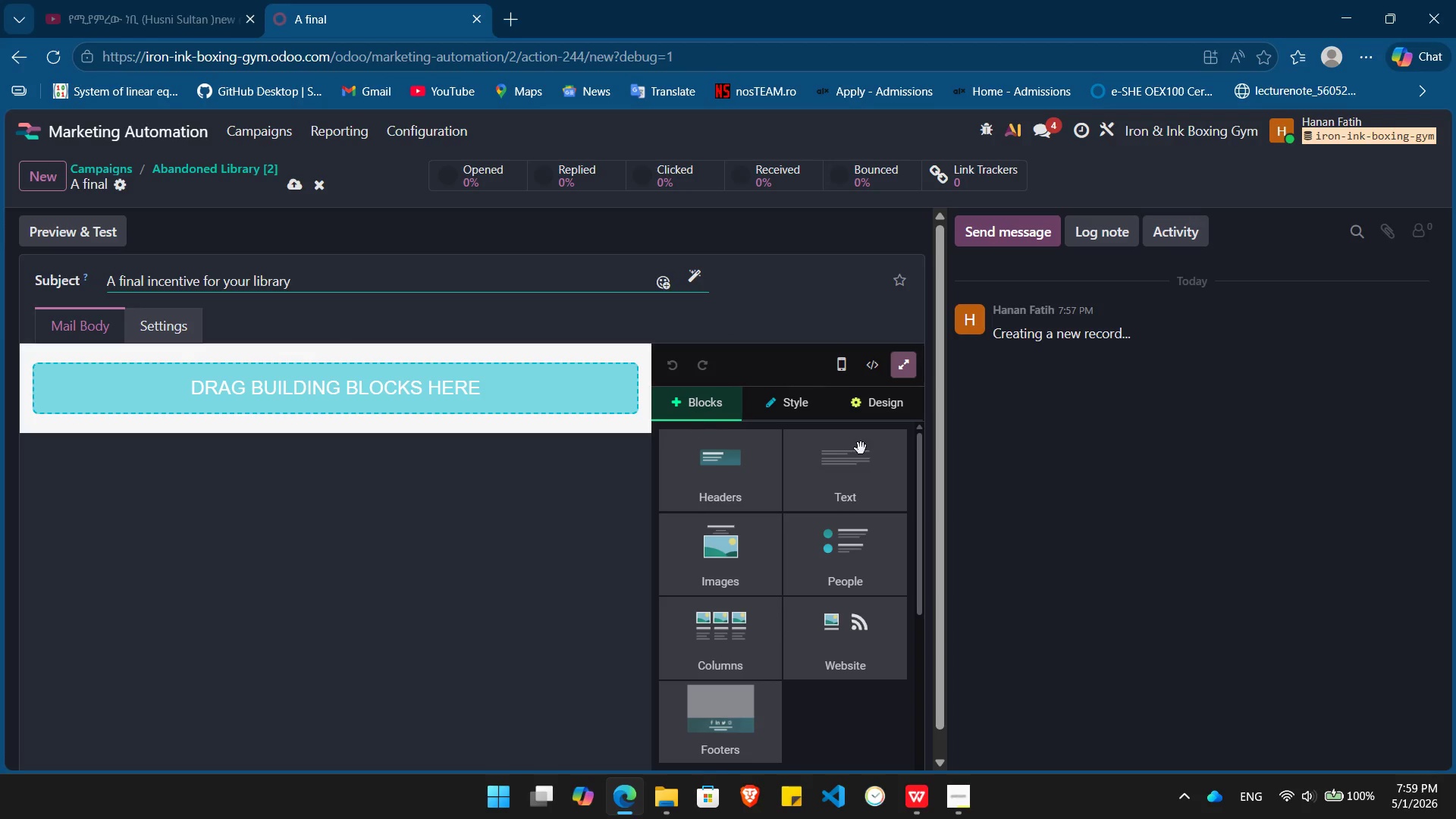 
left_click_drag(start_coordinate=[865, 450], to_coordinate=[442, 378])
 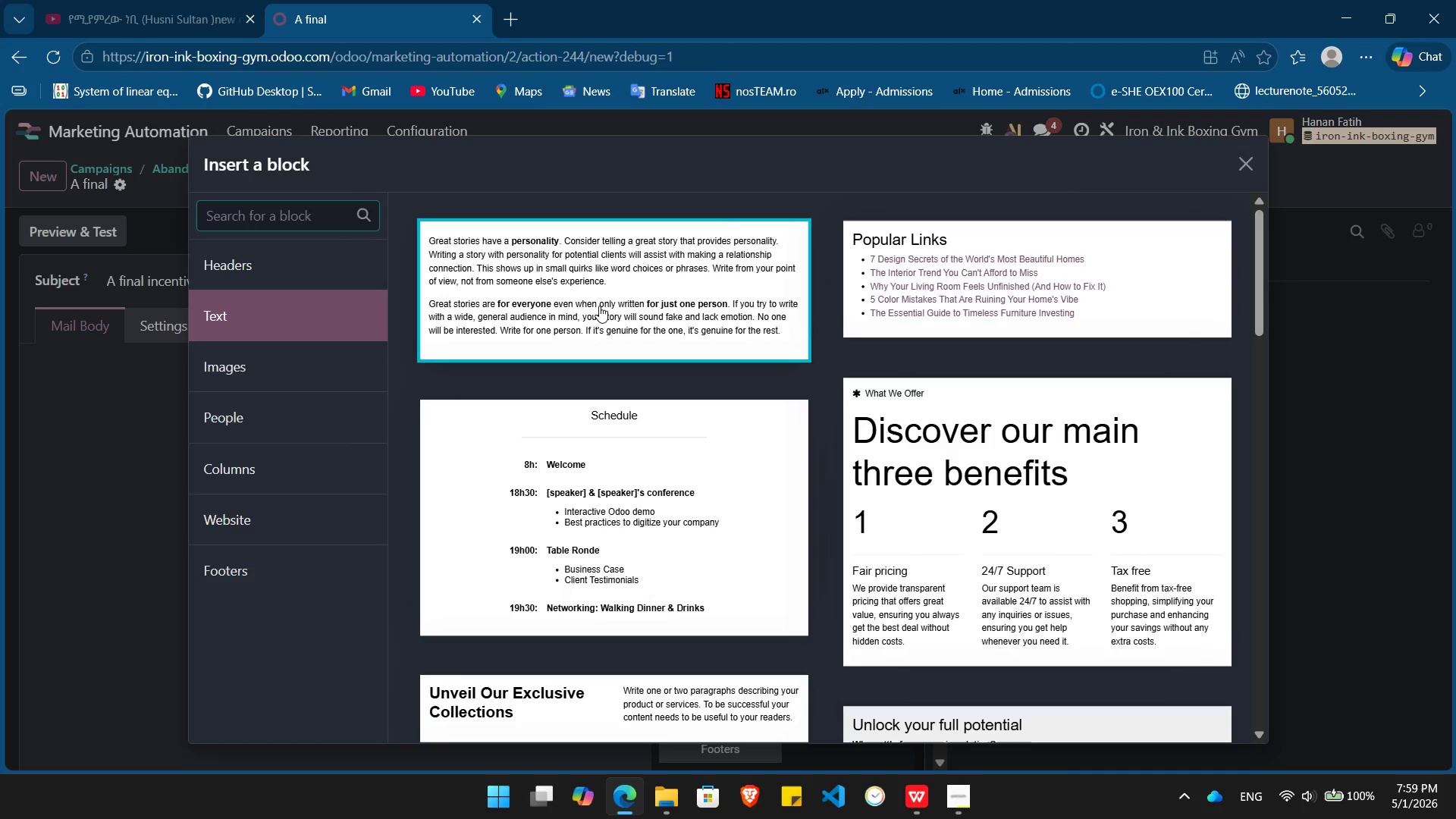 
left_click([600, 305])
 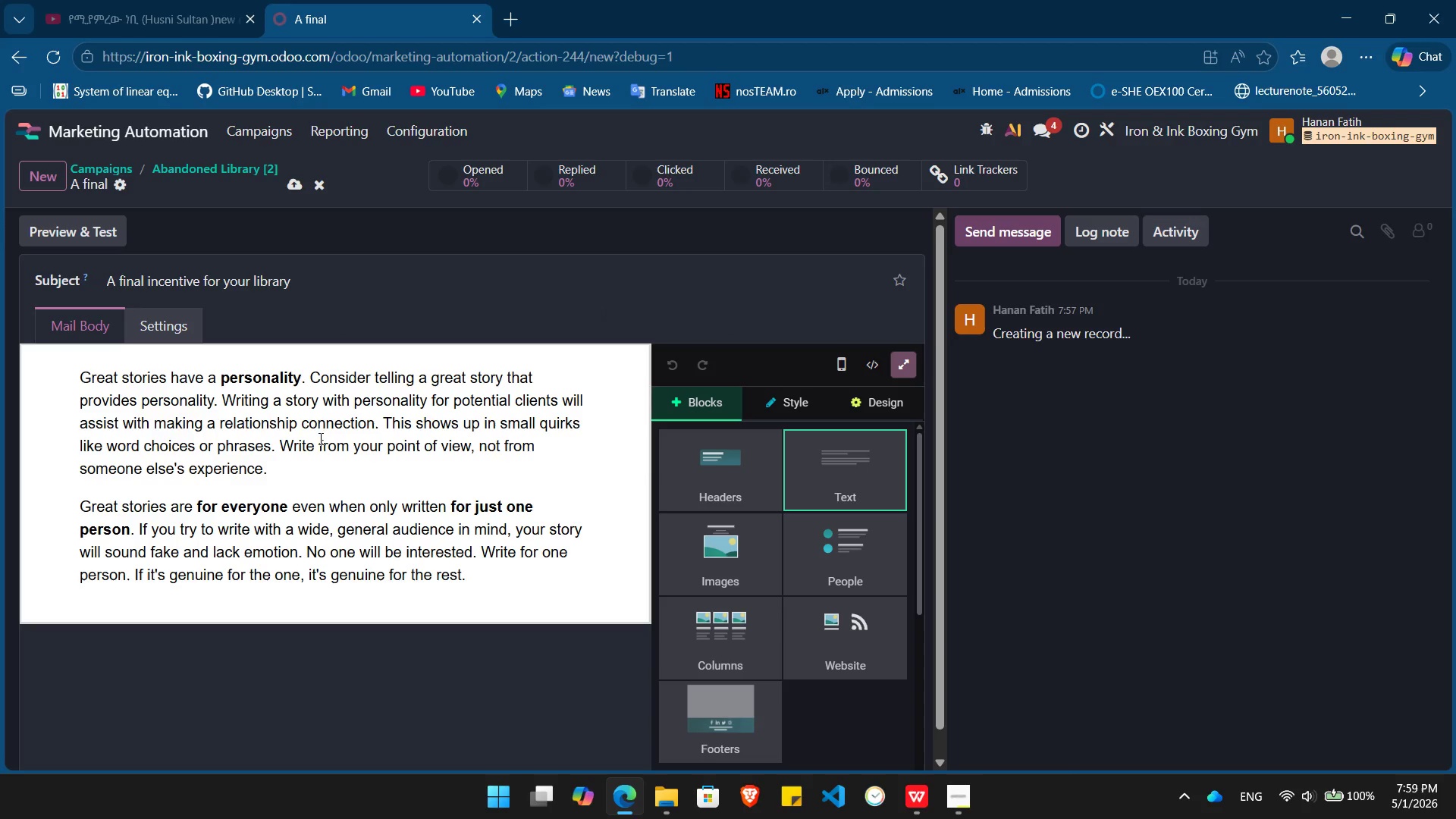 
left_click([315, 445])
 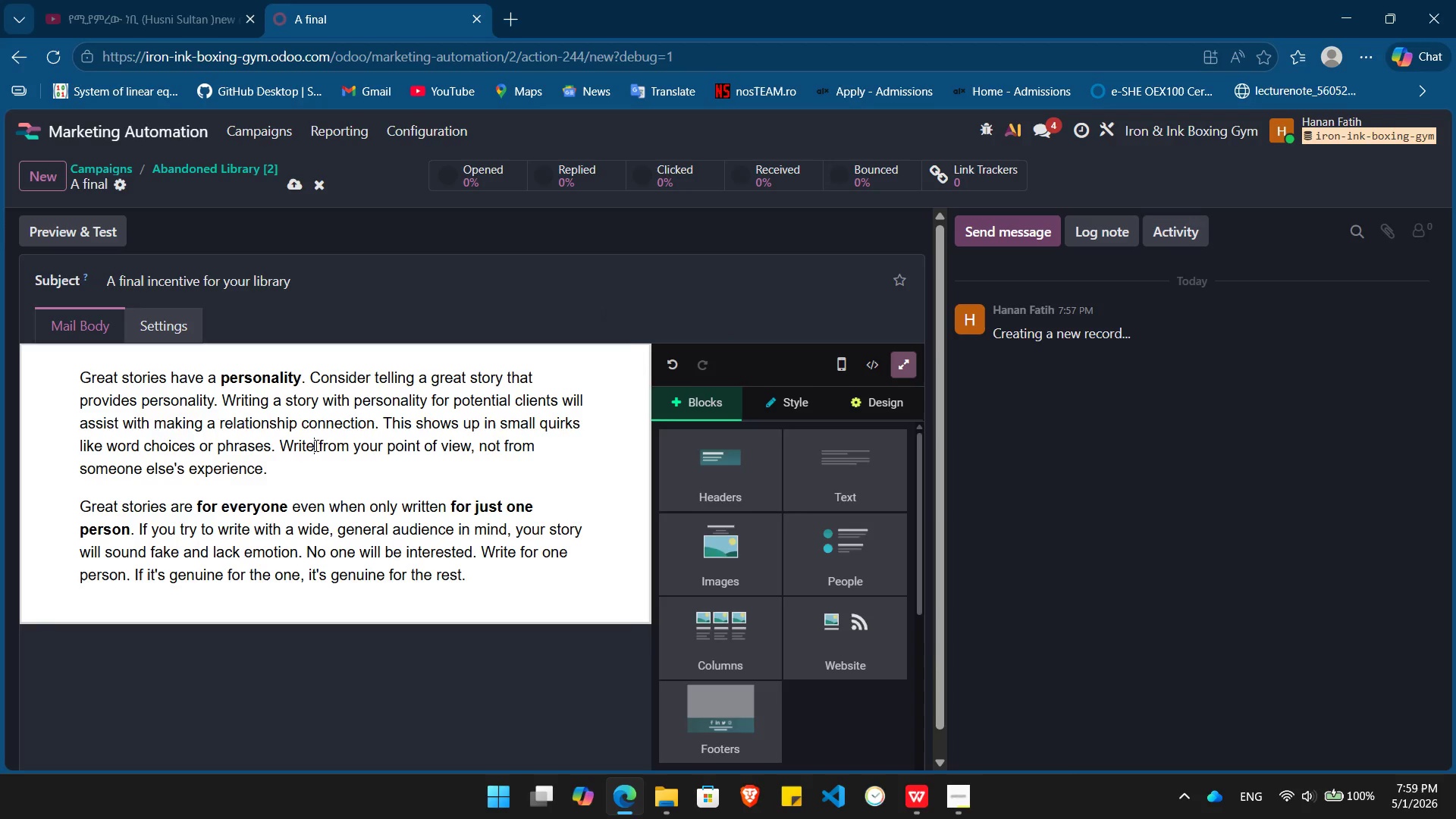 
key(Control+ControlLeft)
 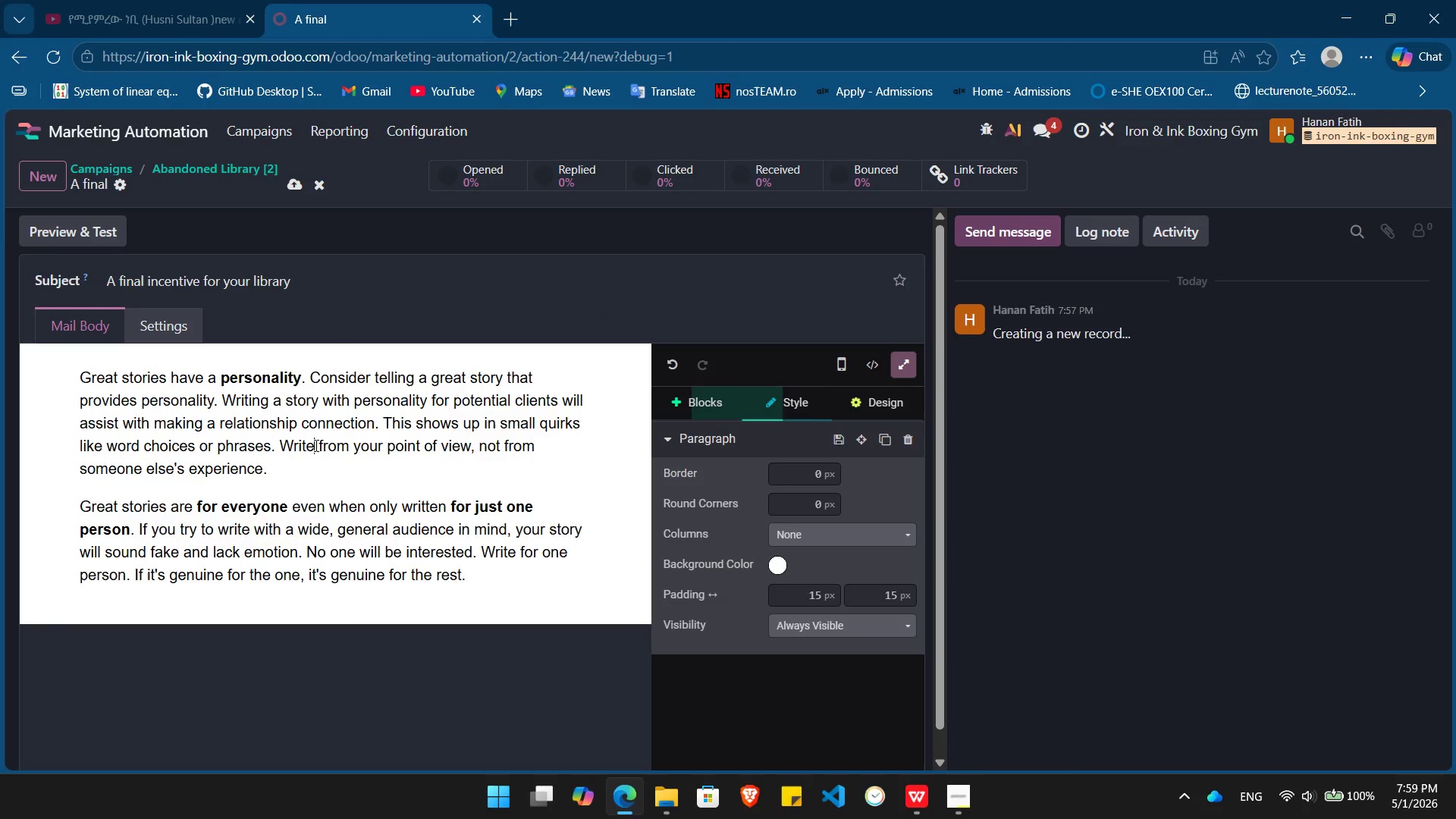 
key(Control+A)
 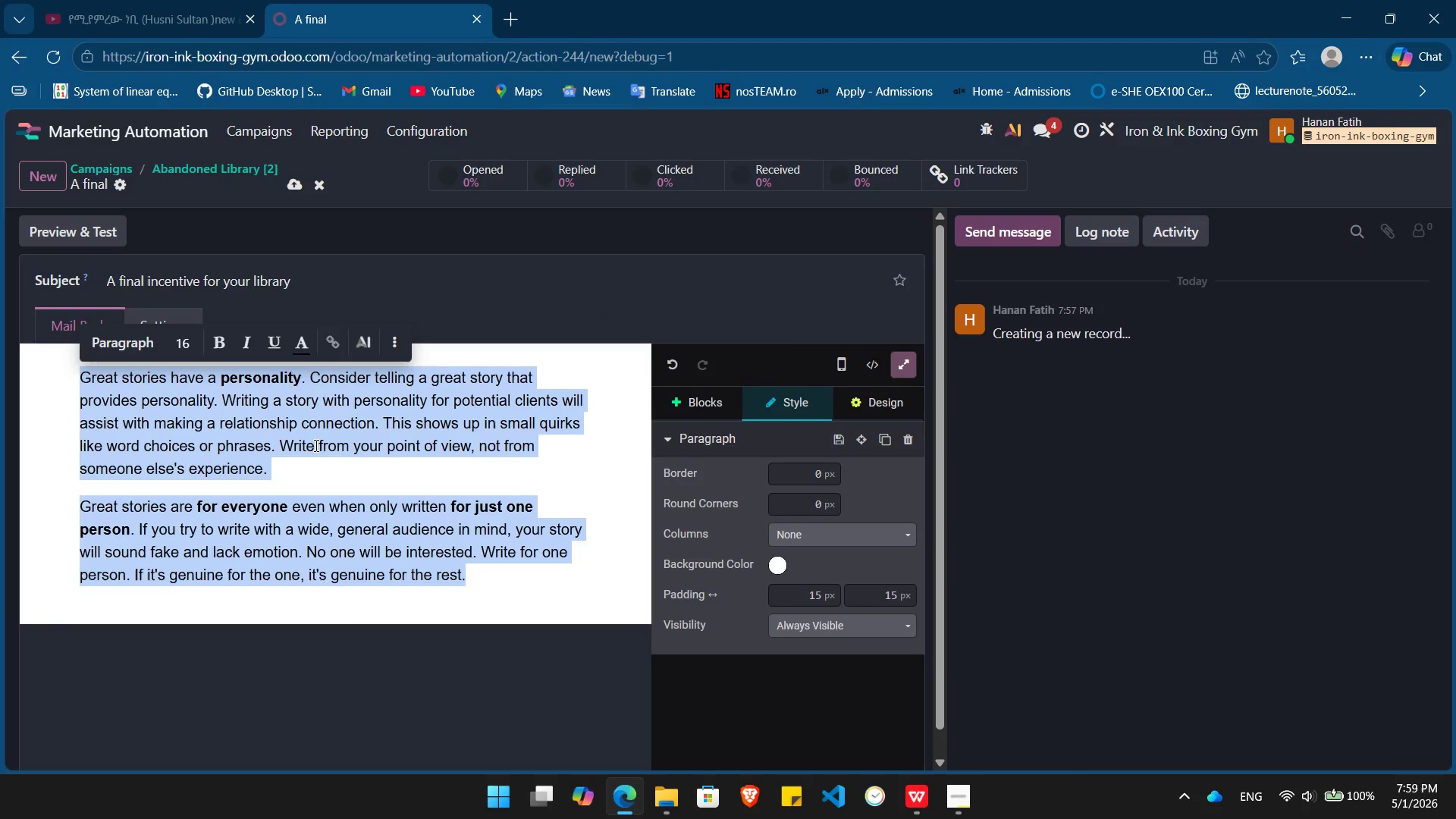 
key(Backspace)
 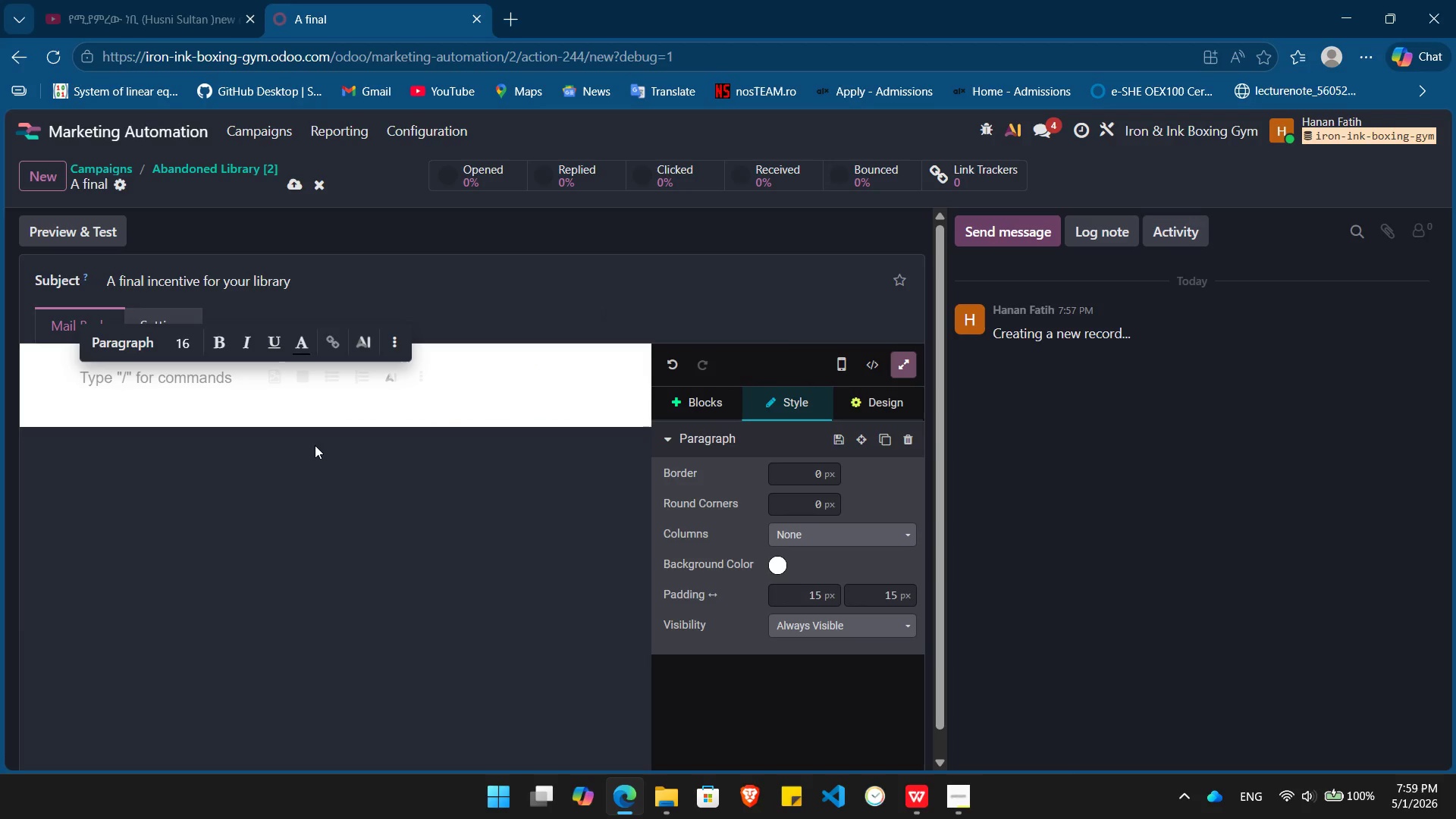 
type(Dear /)
 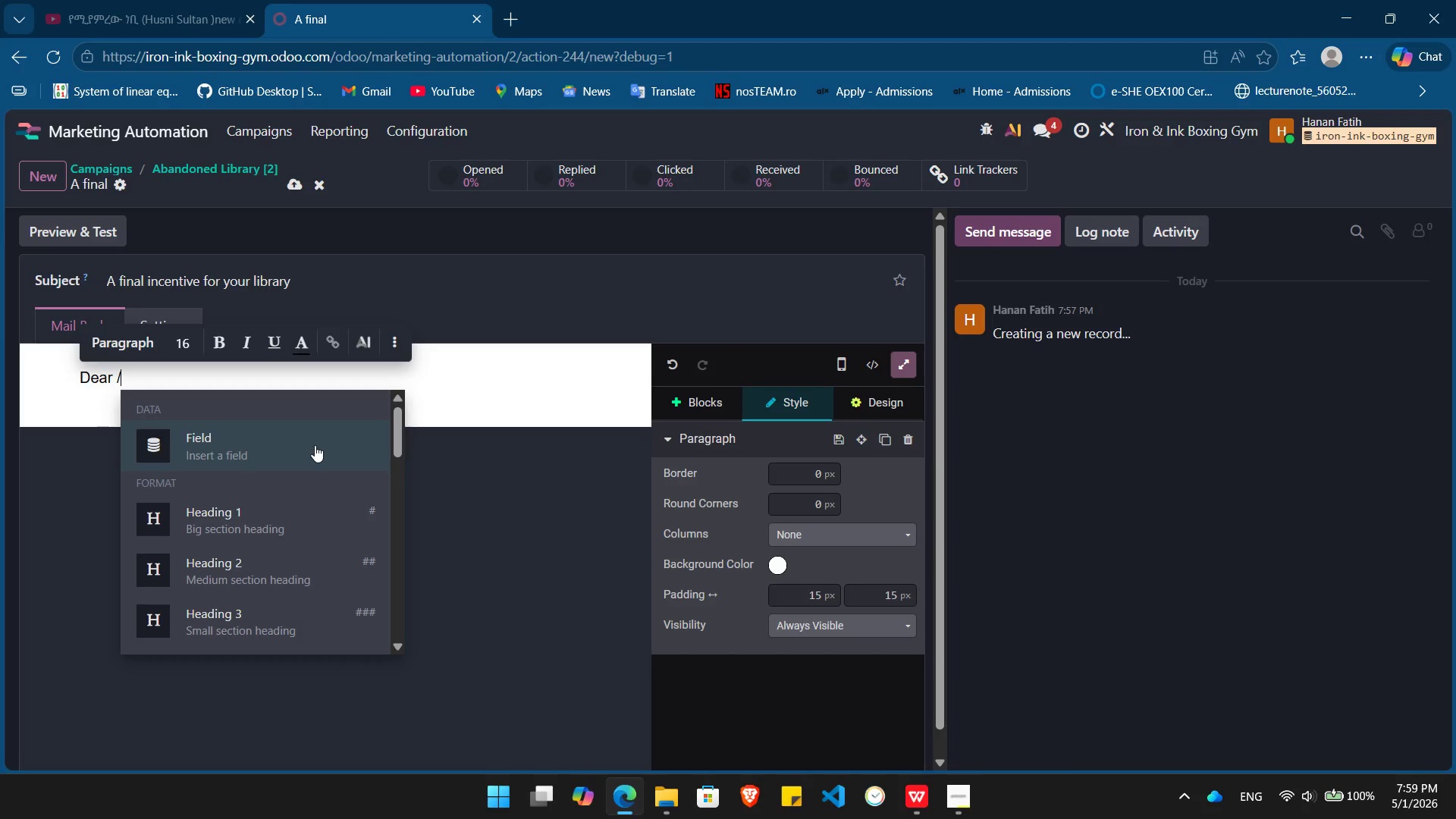 
key(Enter)
 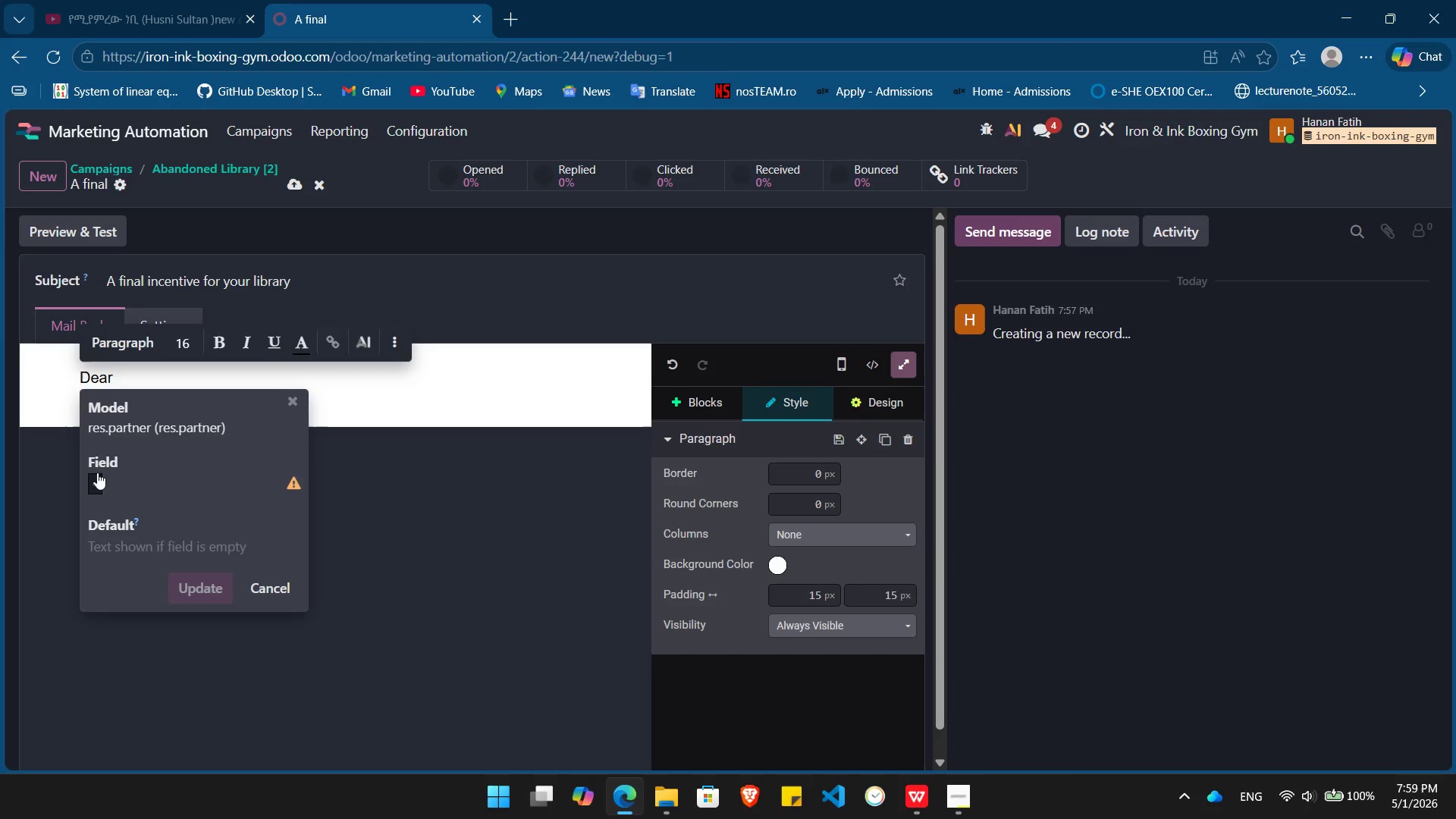 
left_click([98, 479])
 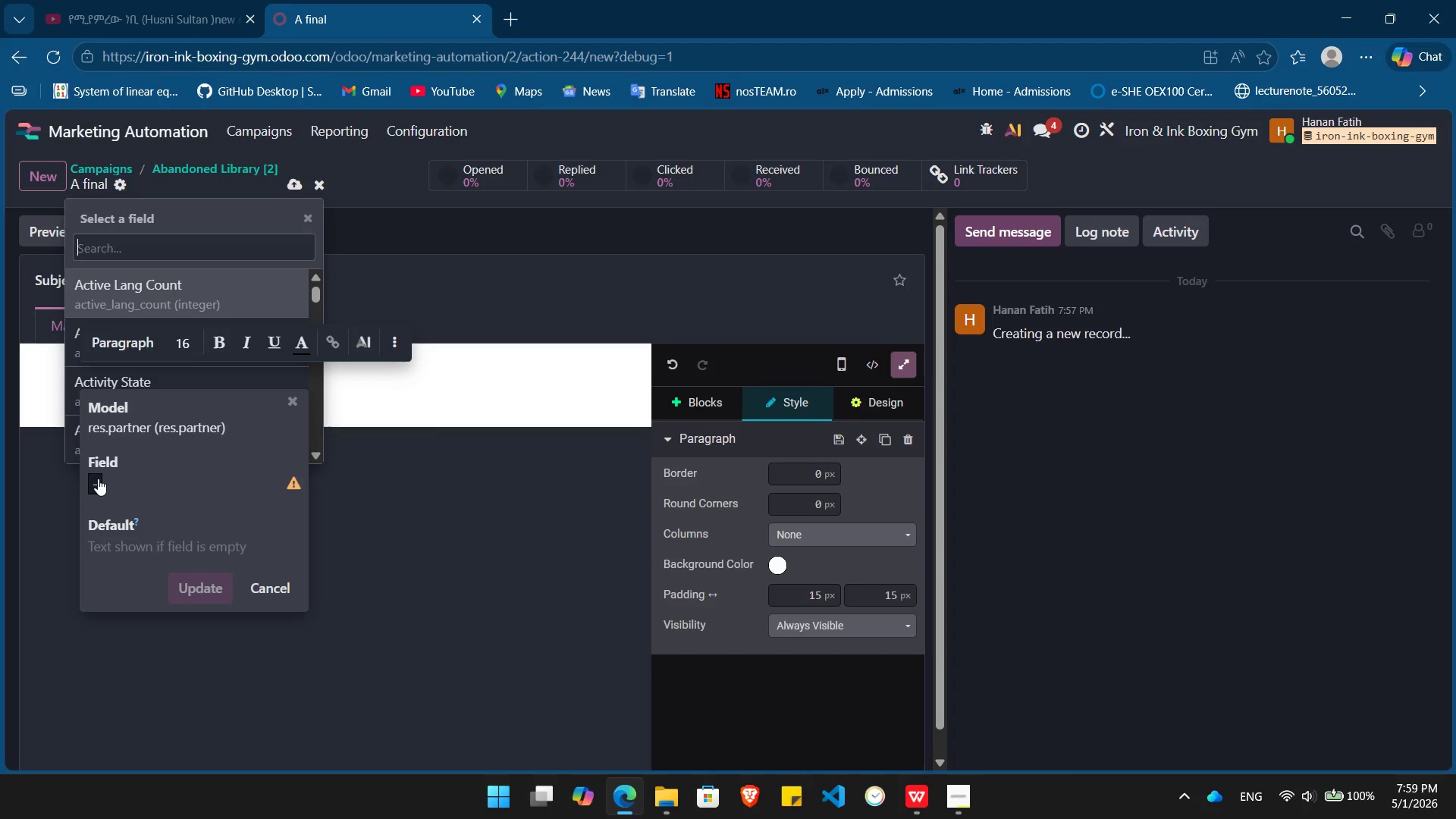 
type(name)
 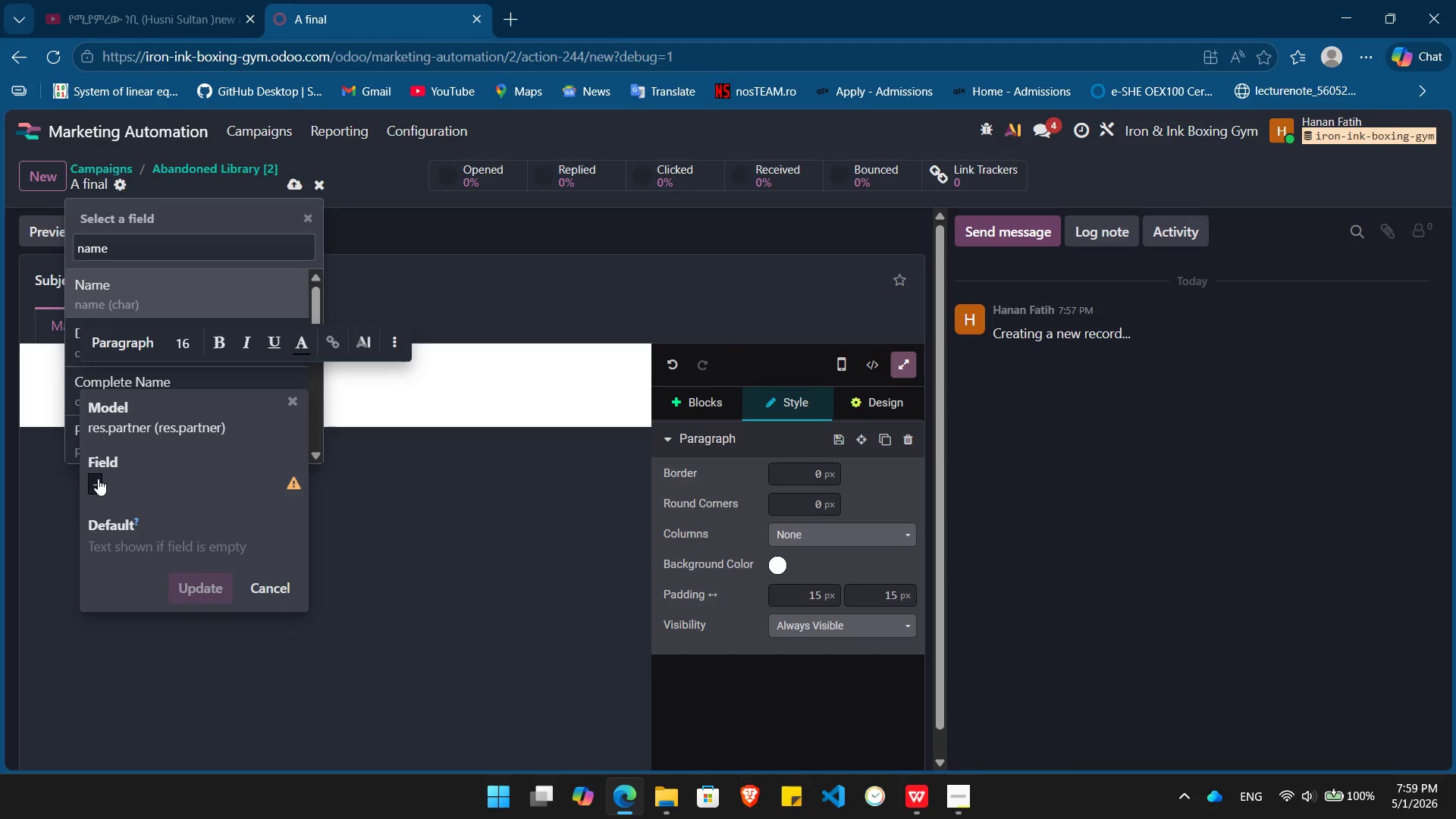 
key(Enter)
 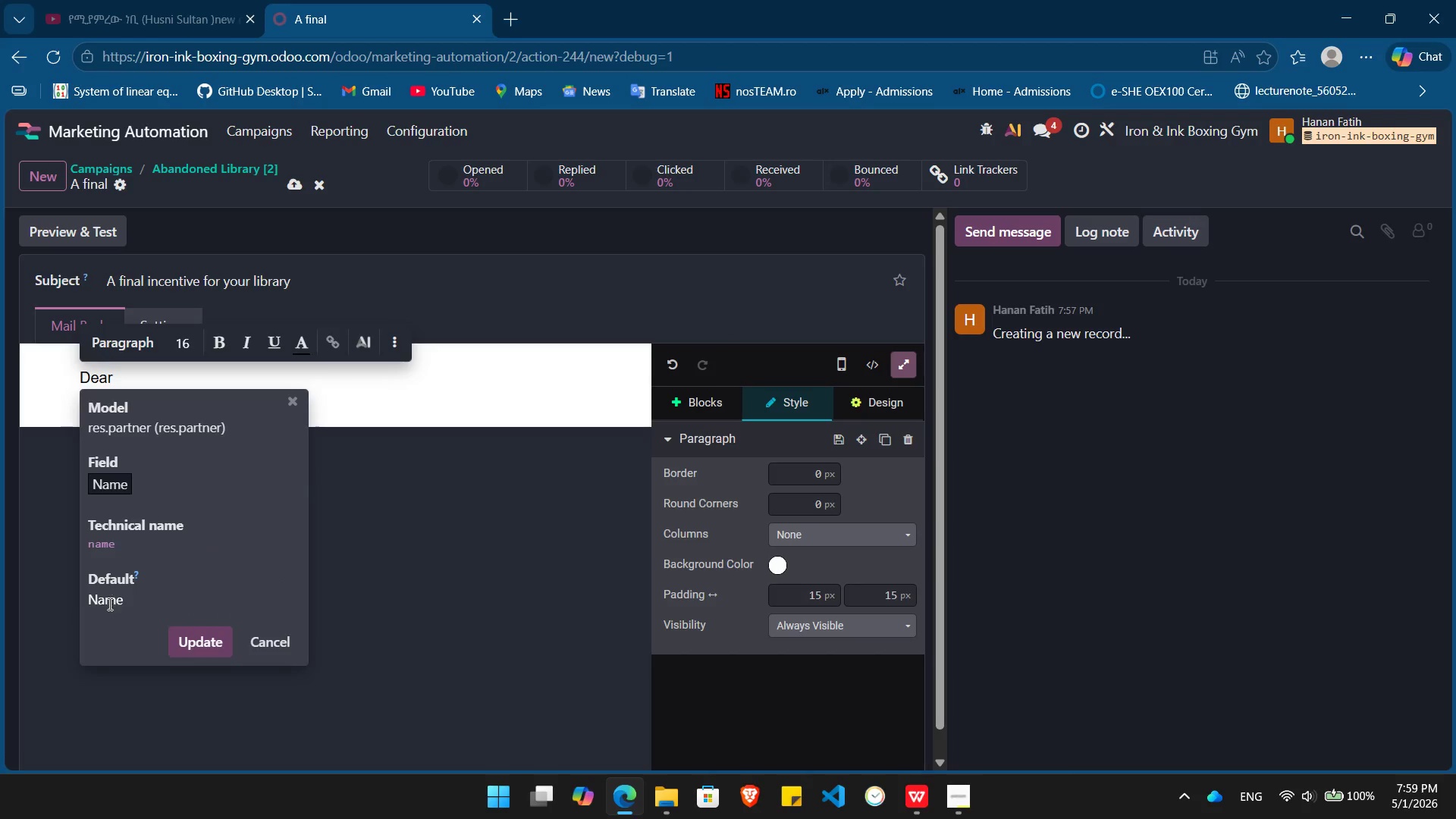 
double_click([108, 606])
 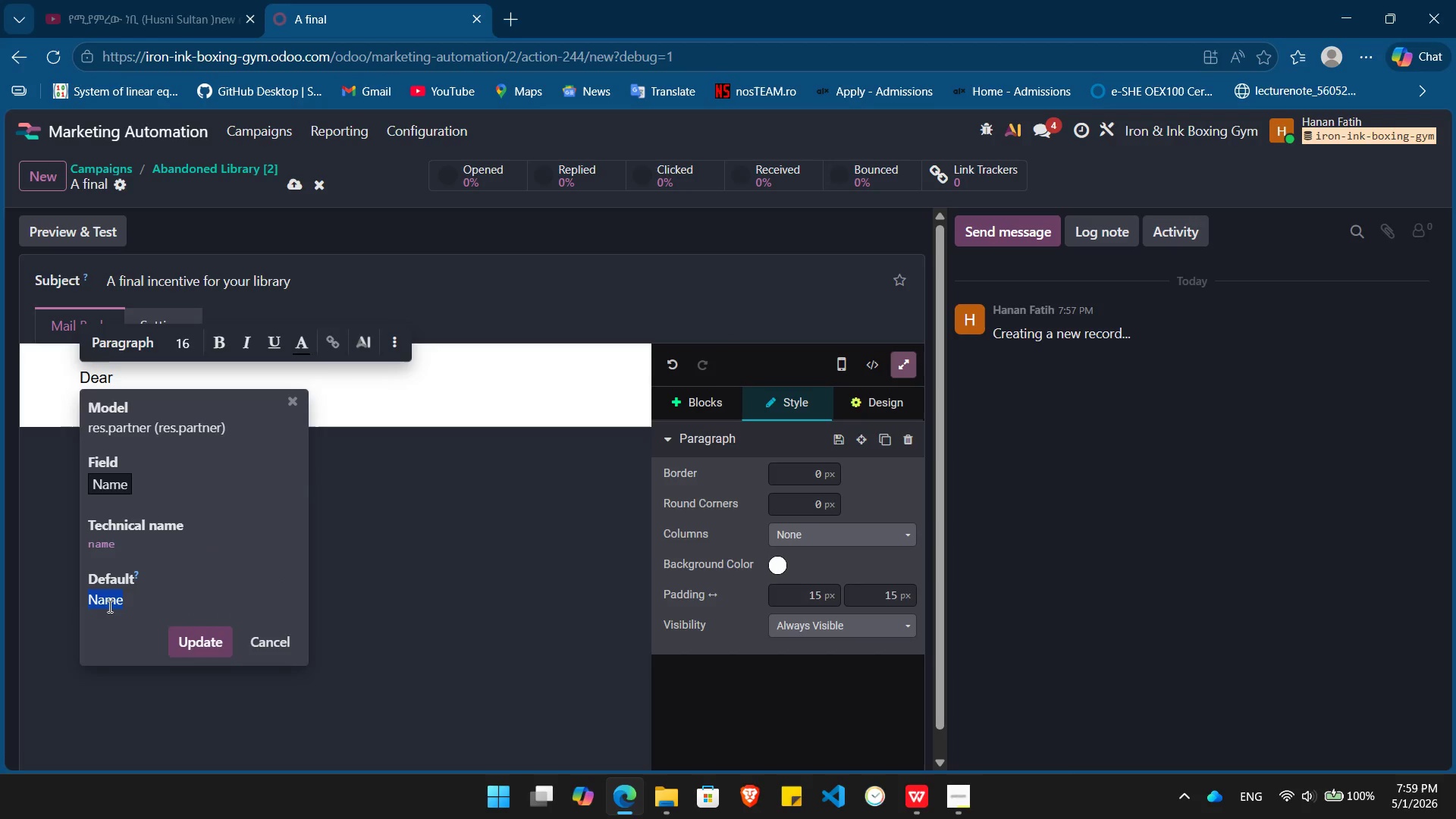 
key(Shift+BracketLeft)
 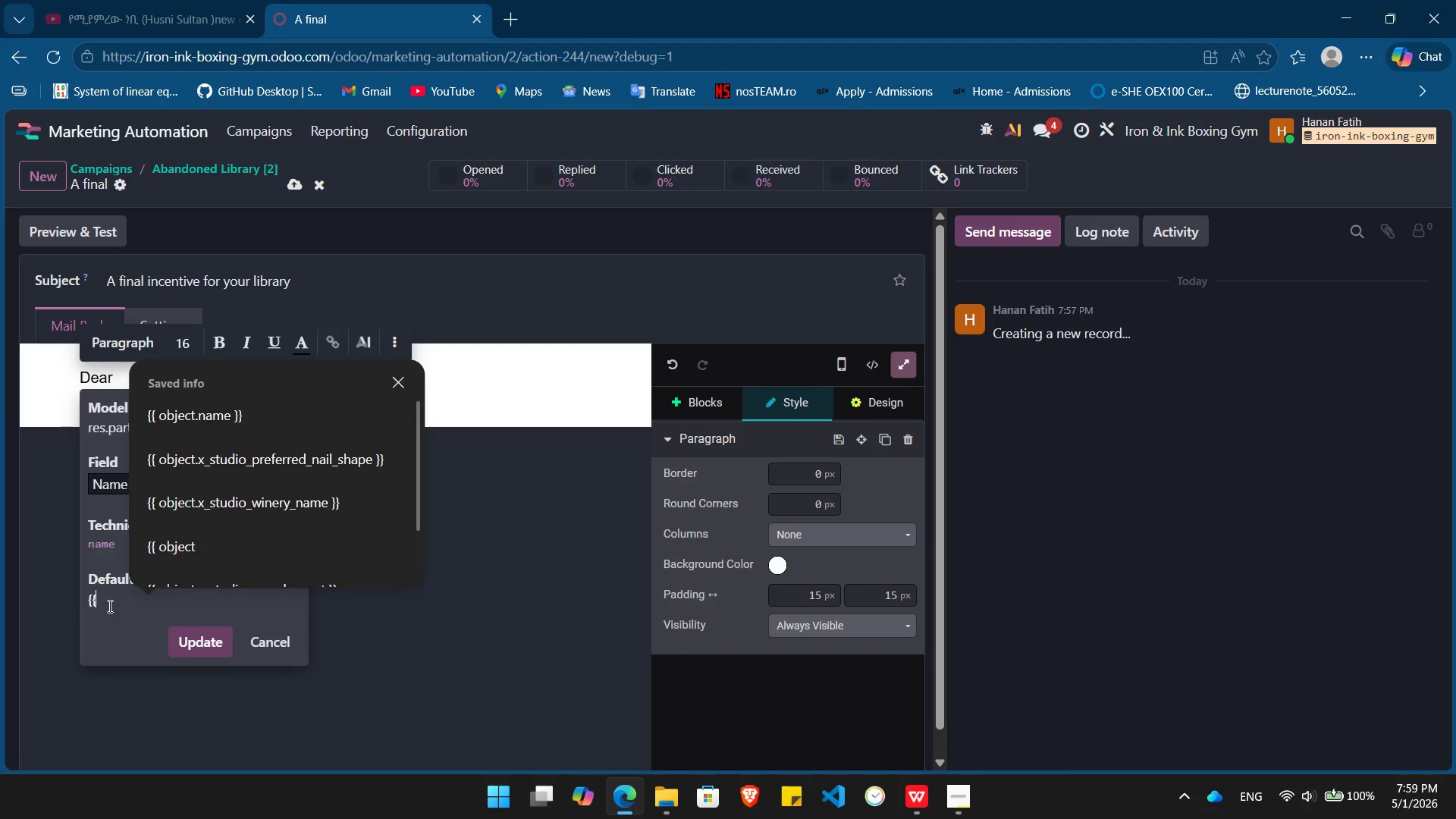 
key(Shift+BracketLeft)
 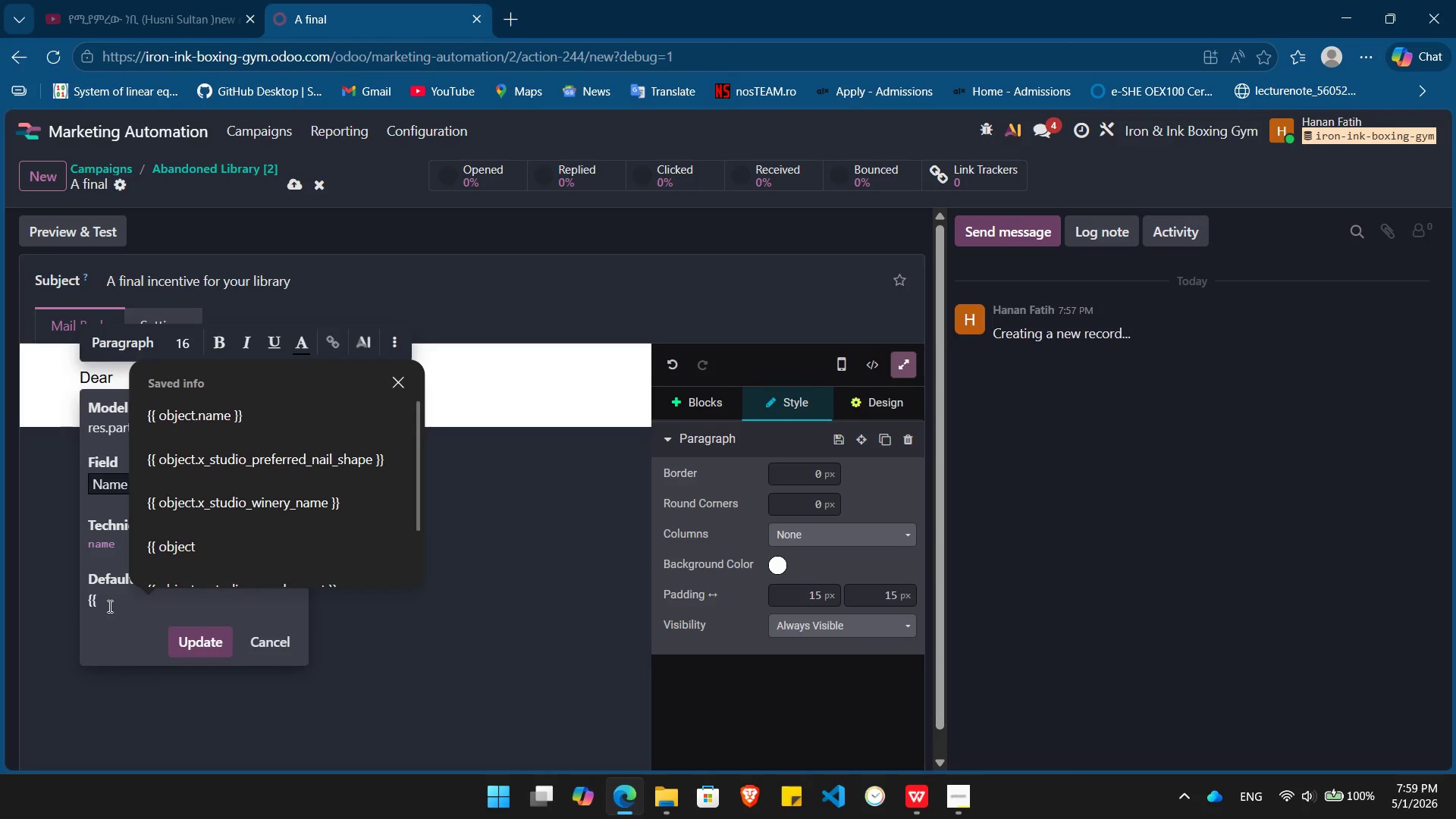 
key(Enter)
 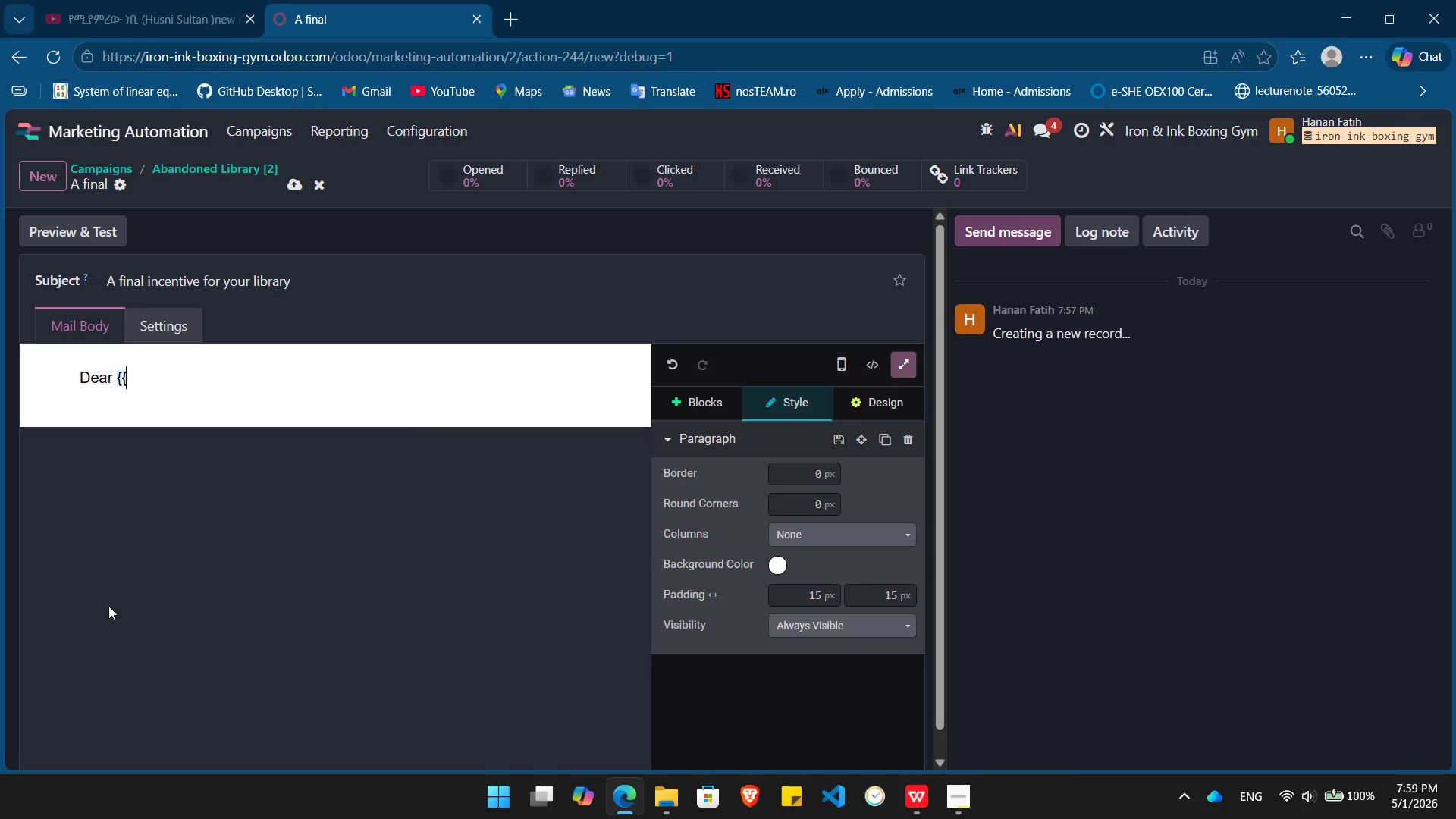 
key(Control+Z)
 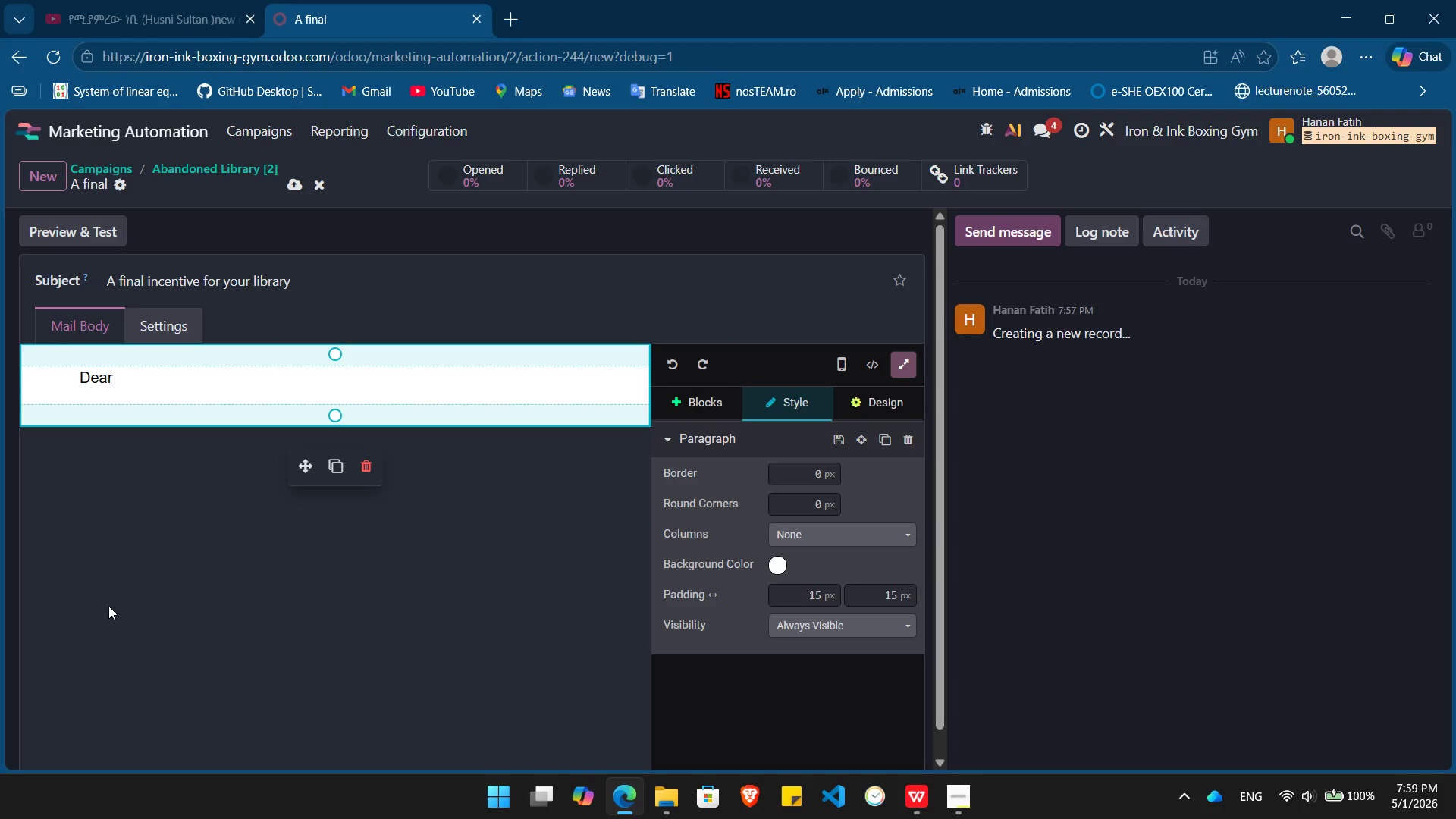 
key(Slash)
 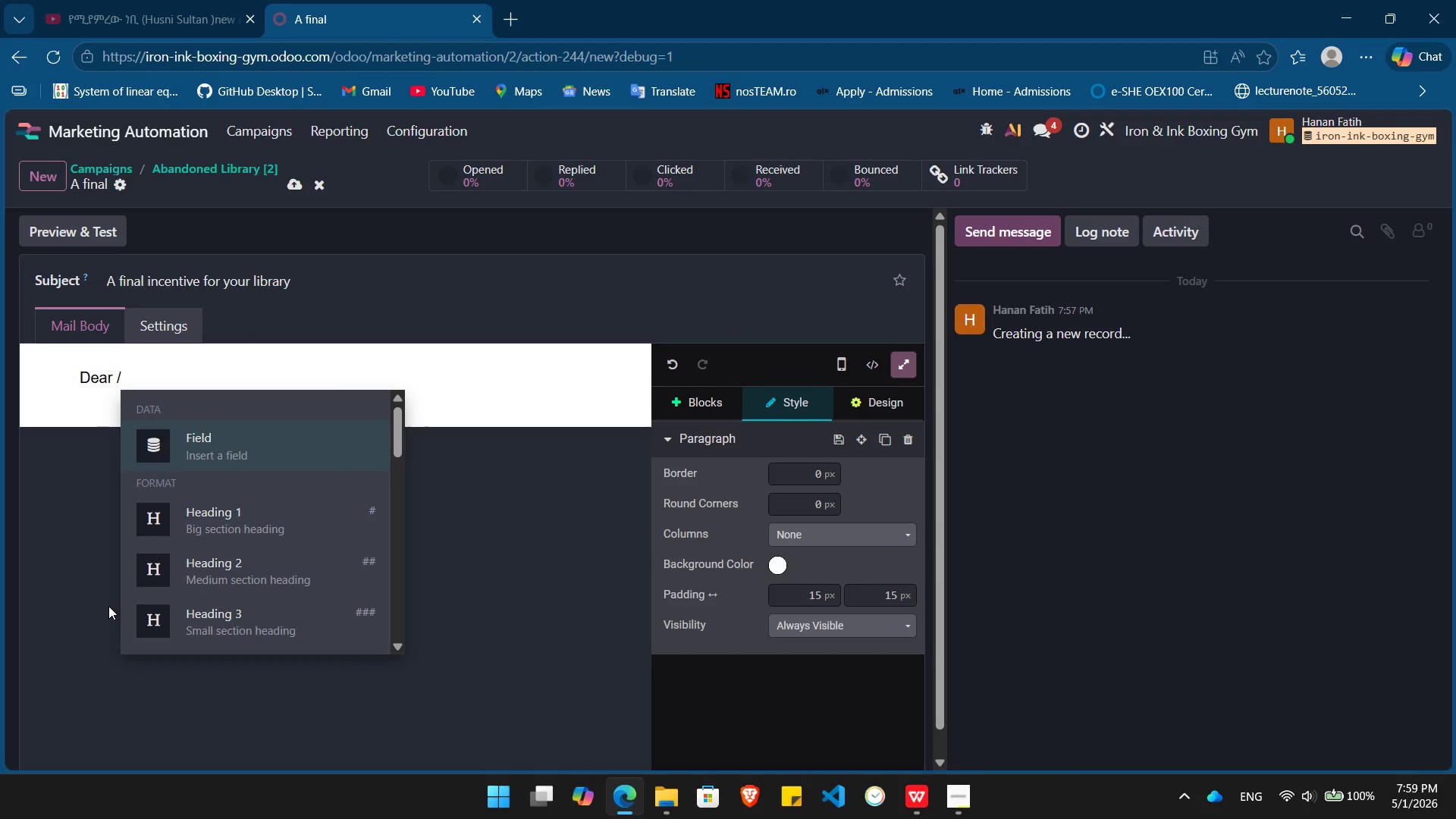 
key(Enter)
 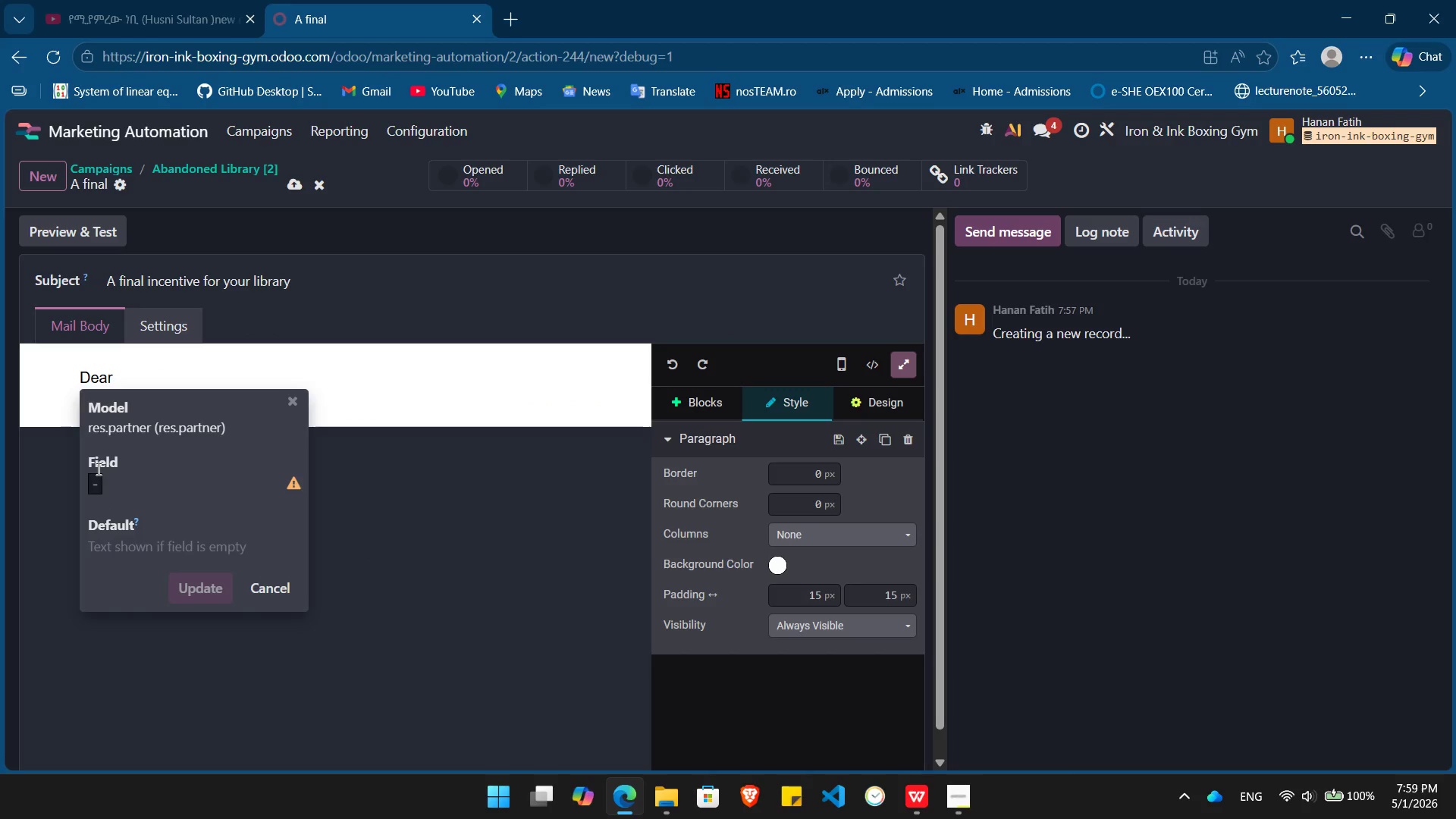 
left_click([96, 474])
 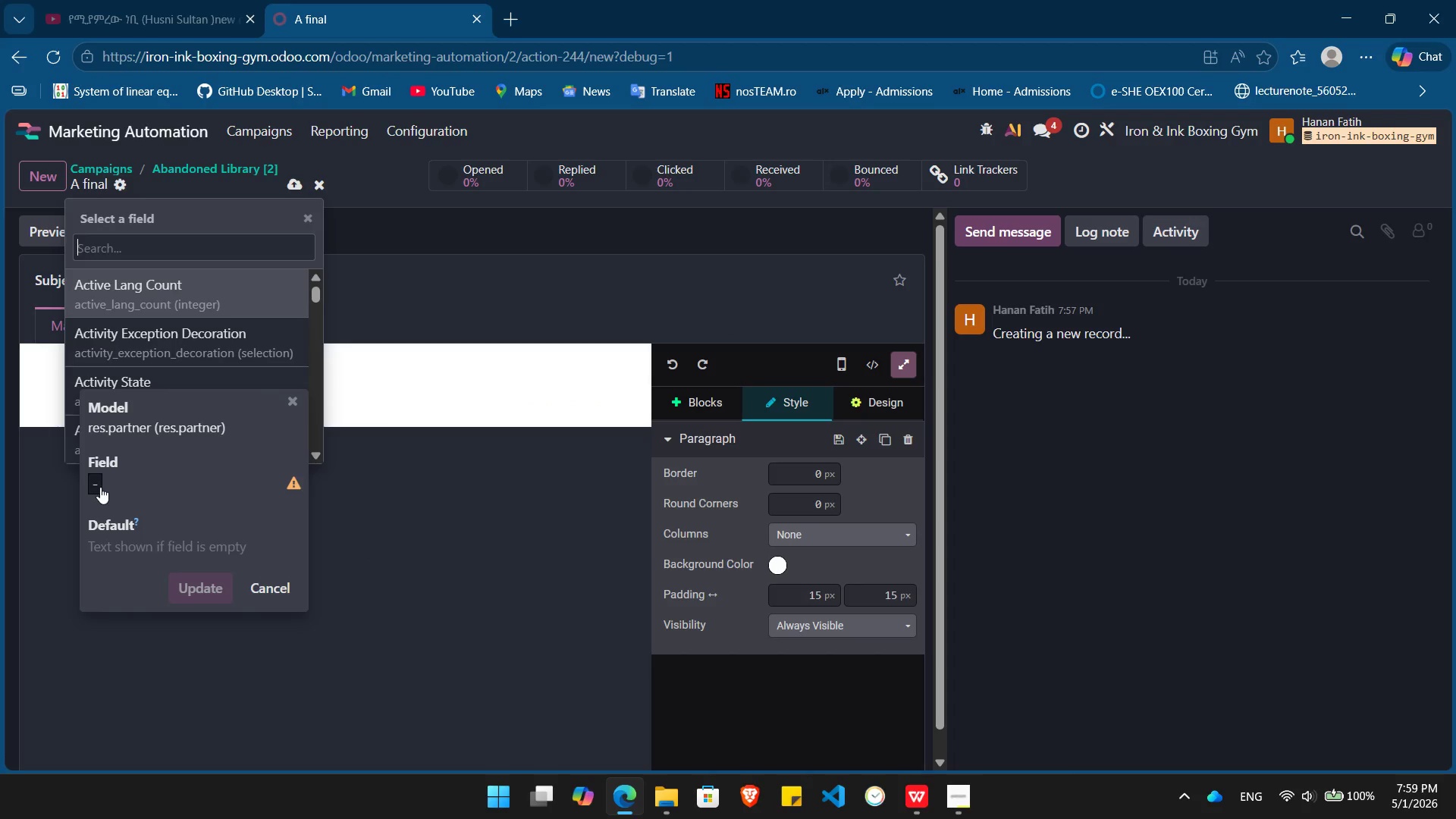 
type(na)
 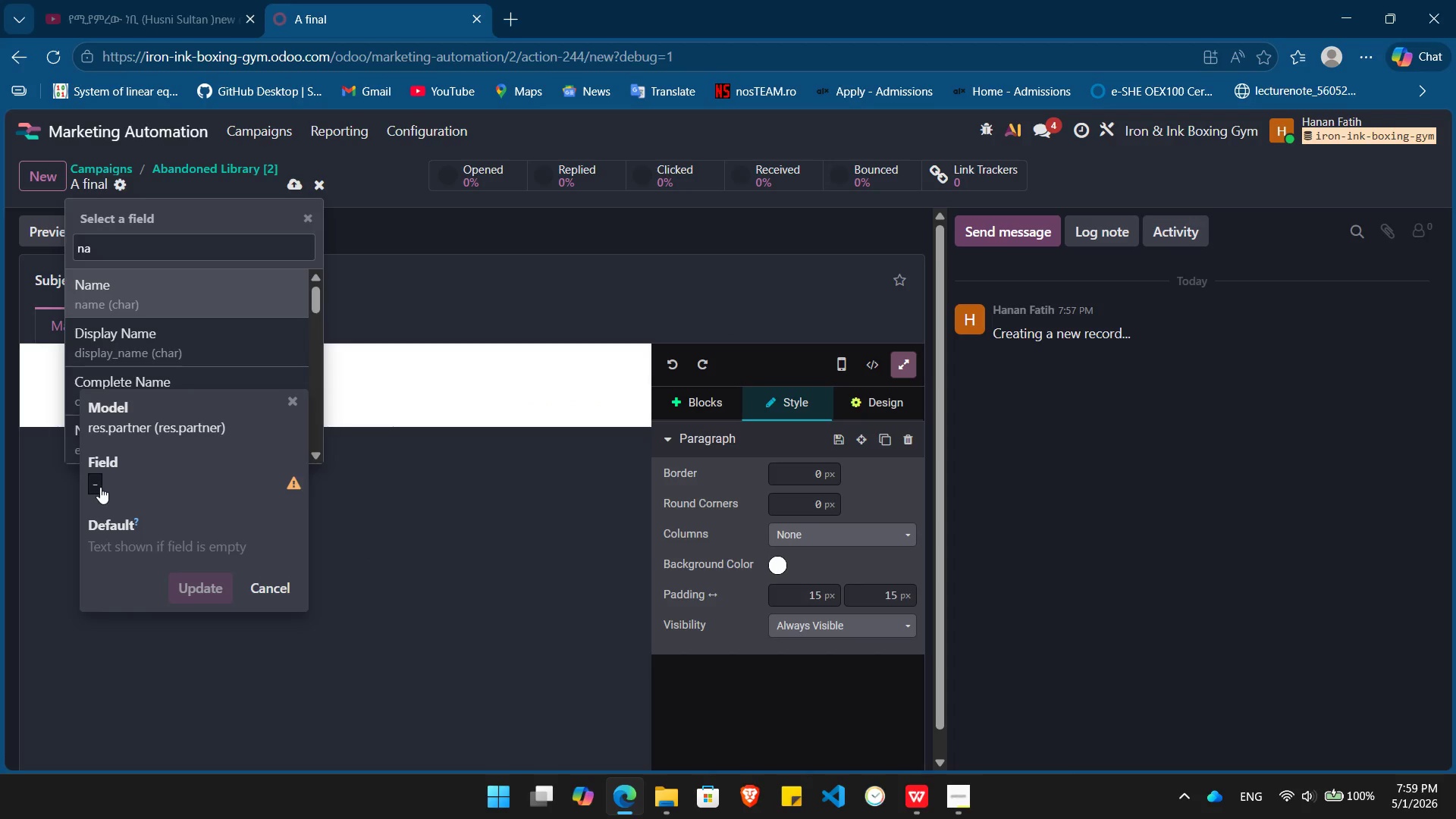 
key(Enter)
 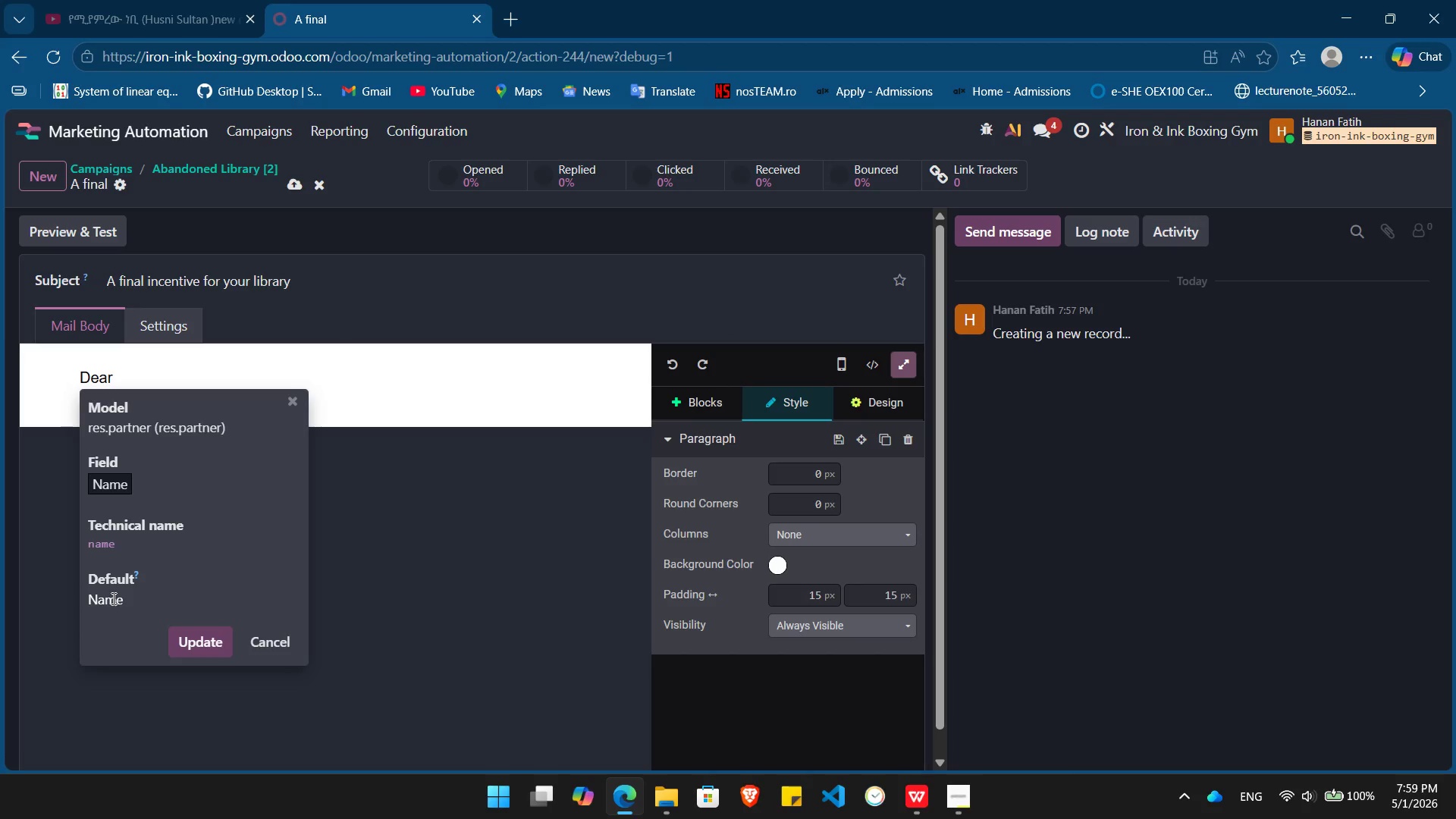 
double_click([112, 598])
 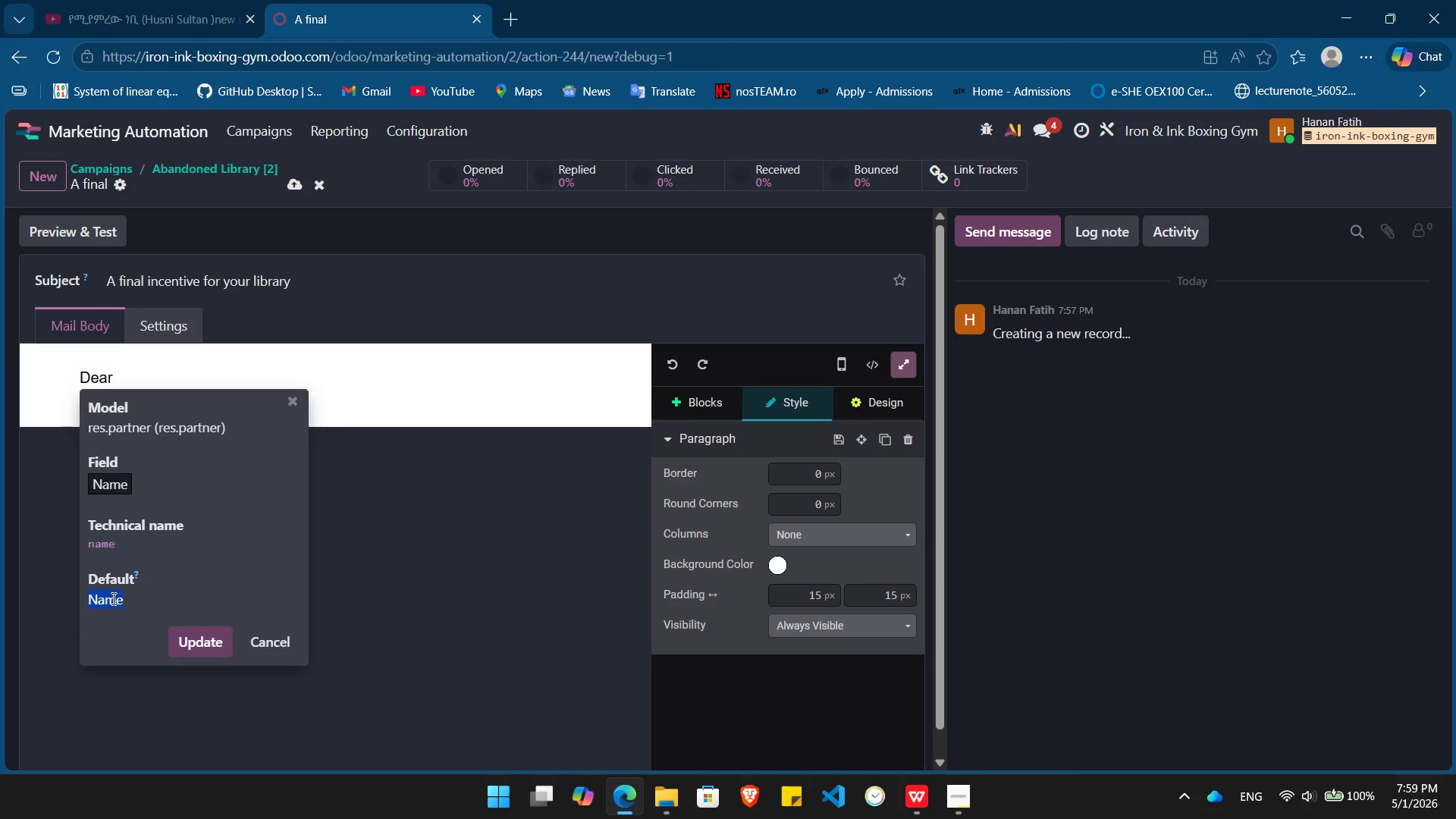 
key(Shift+BracketLeft)
 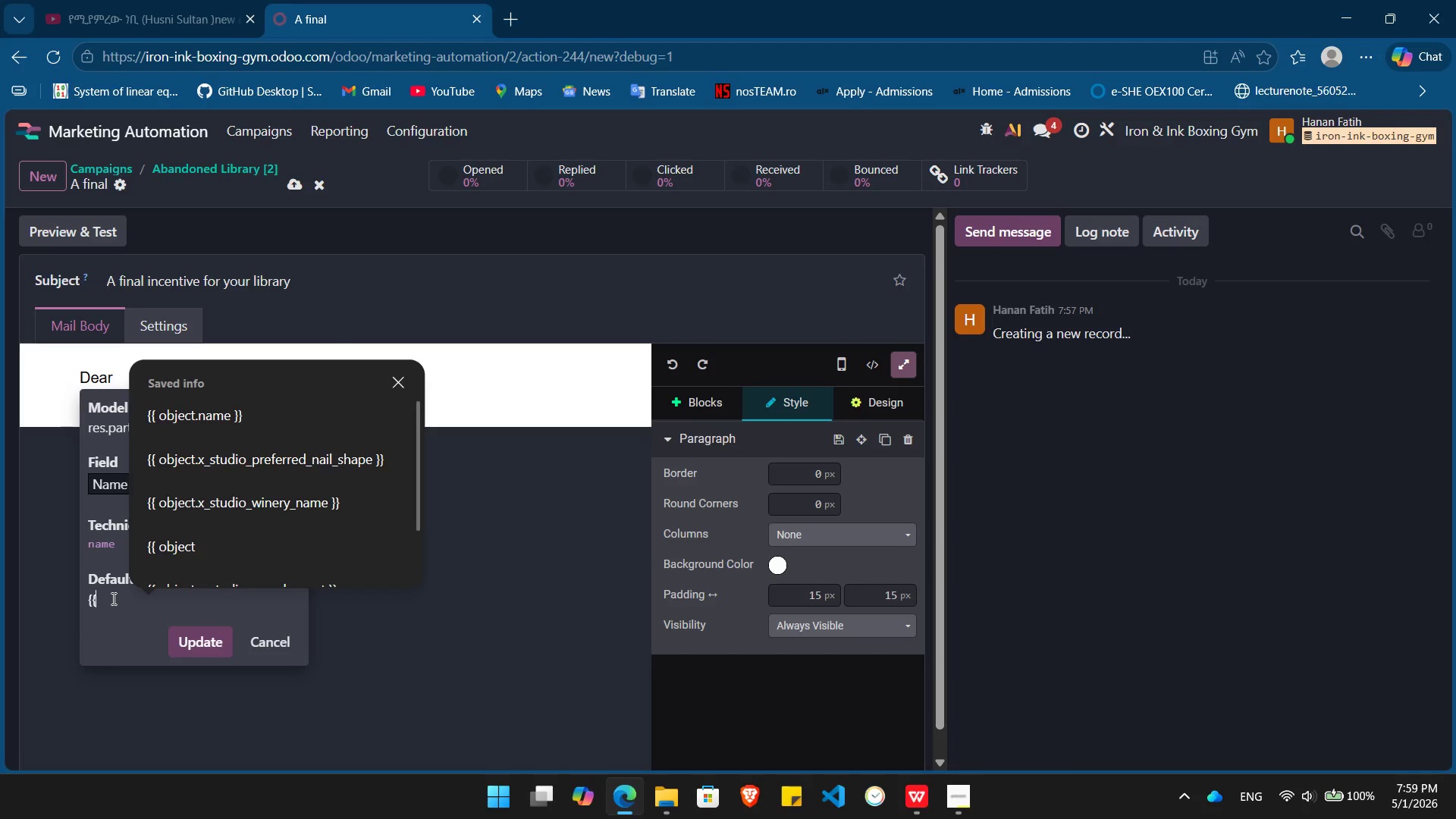 
key(Shift+BracketLeft)
 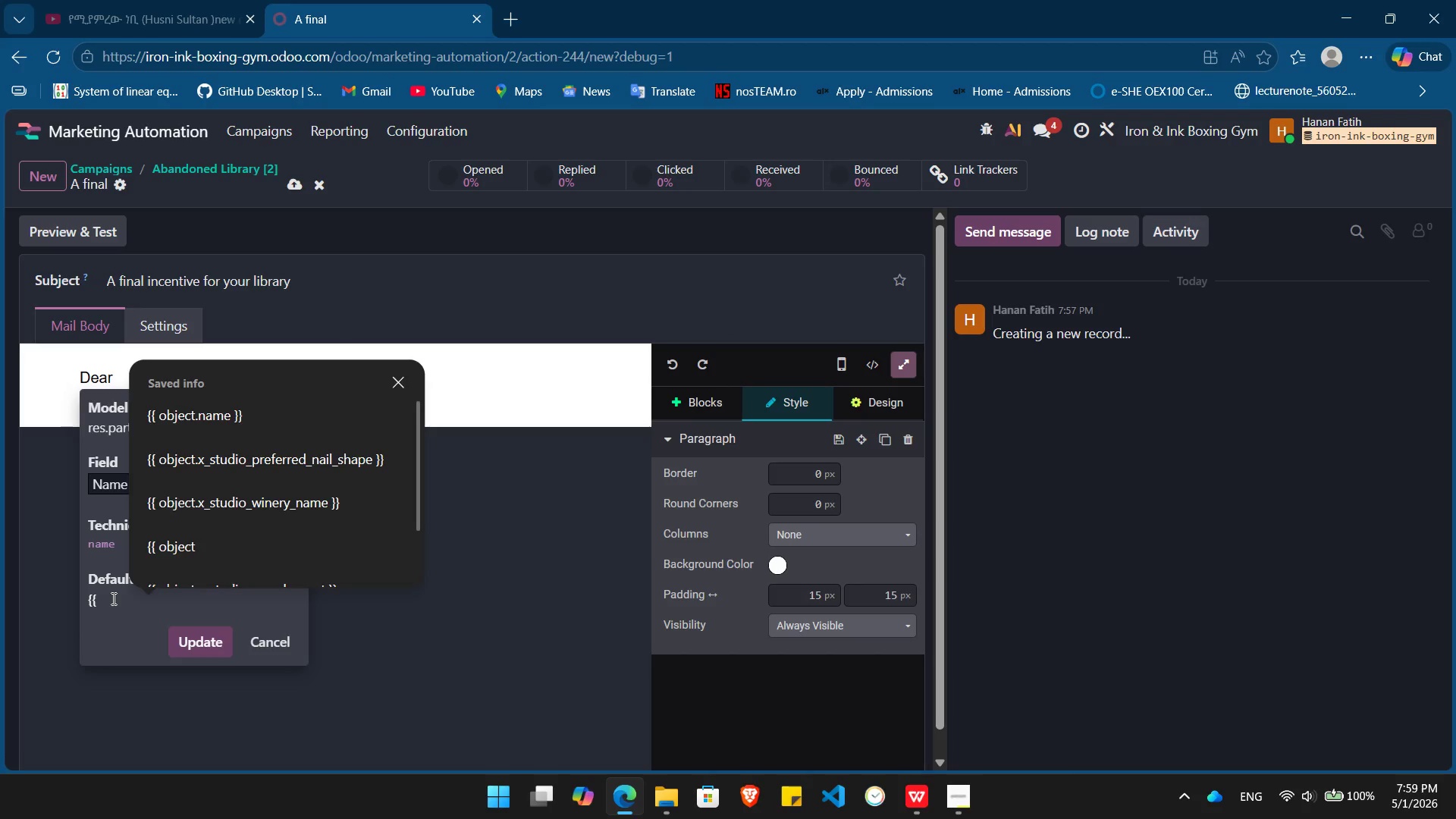 
key(ArrowDown)
 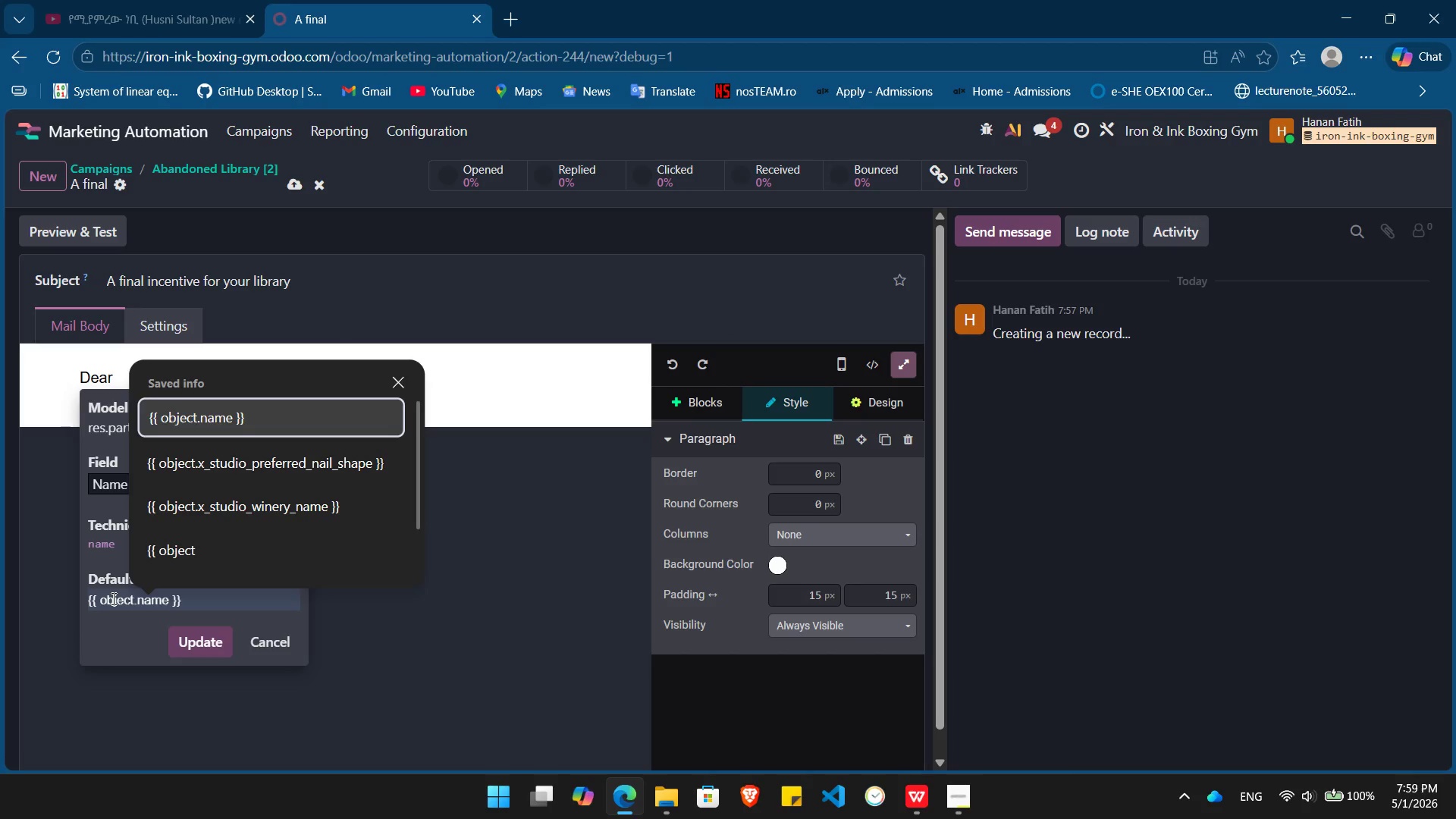 
key(Enter)
 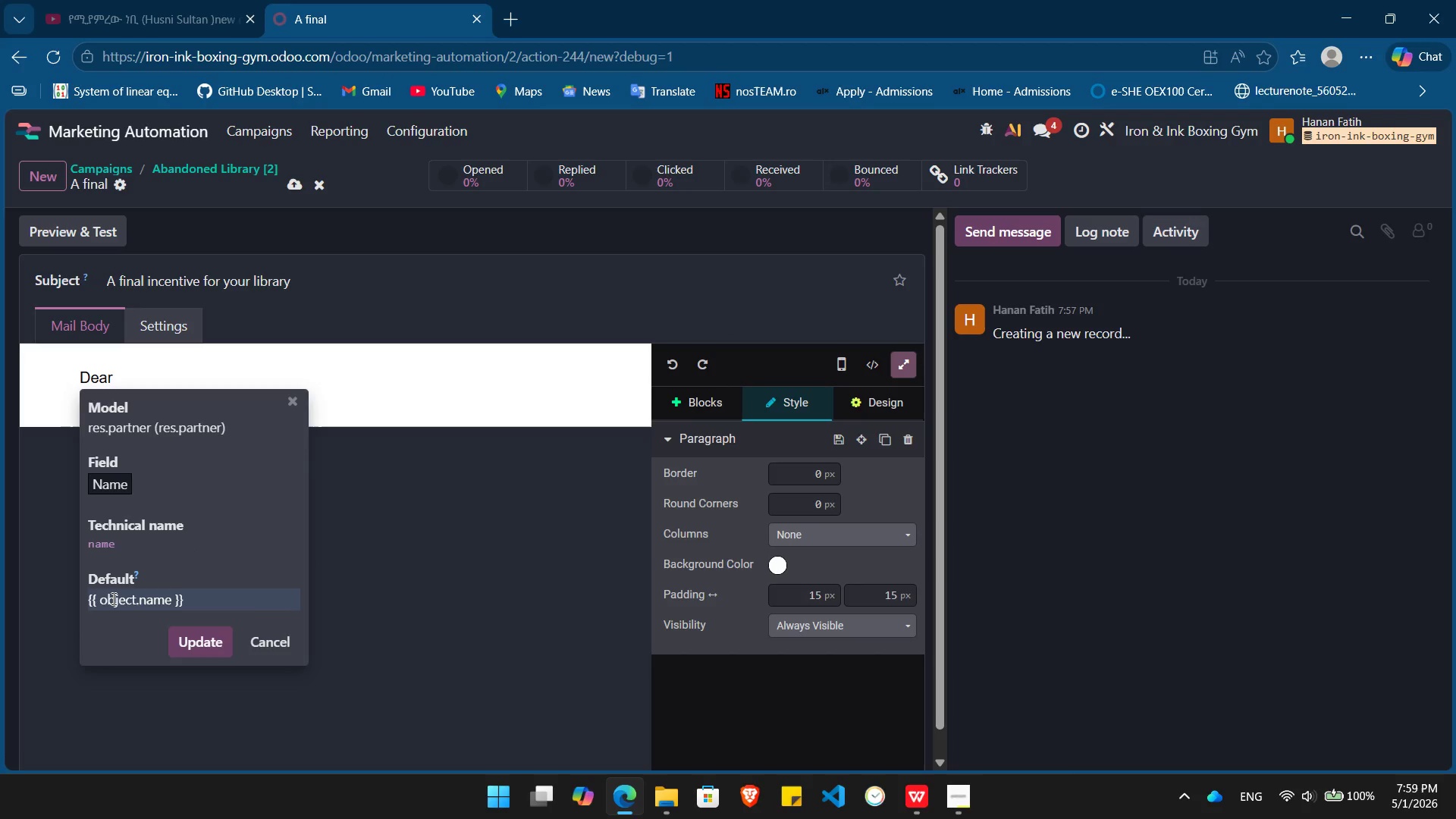 
key(Enter)
 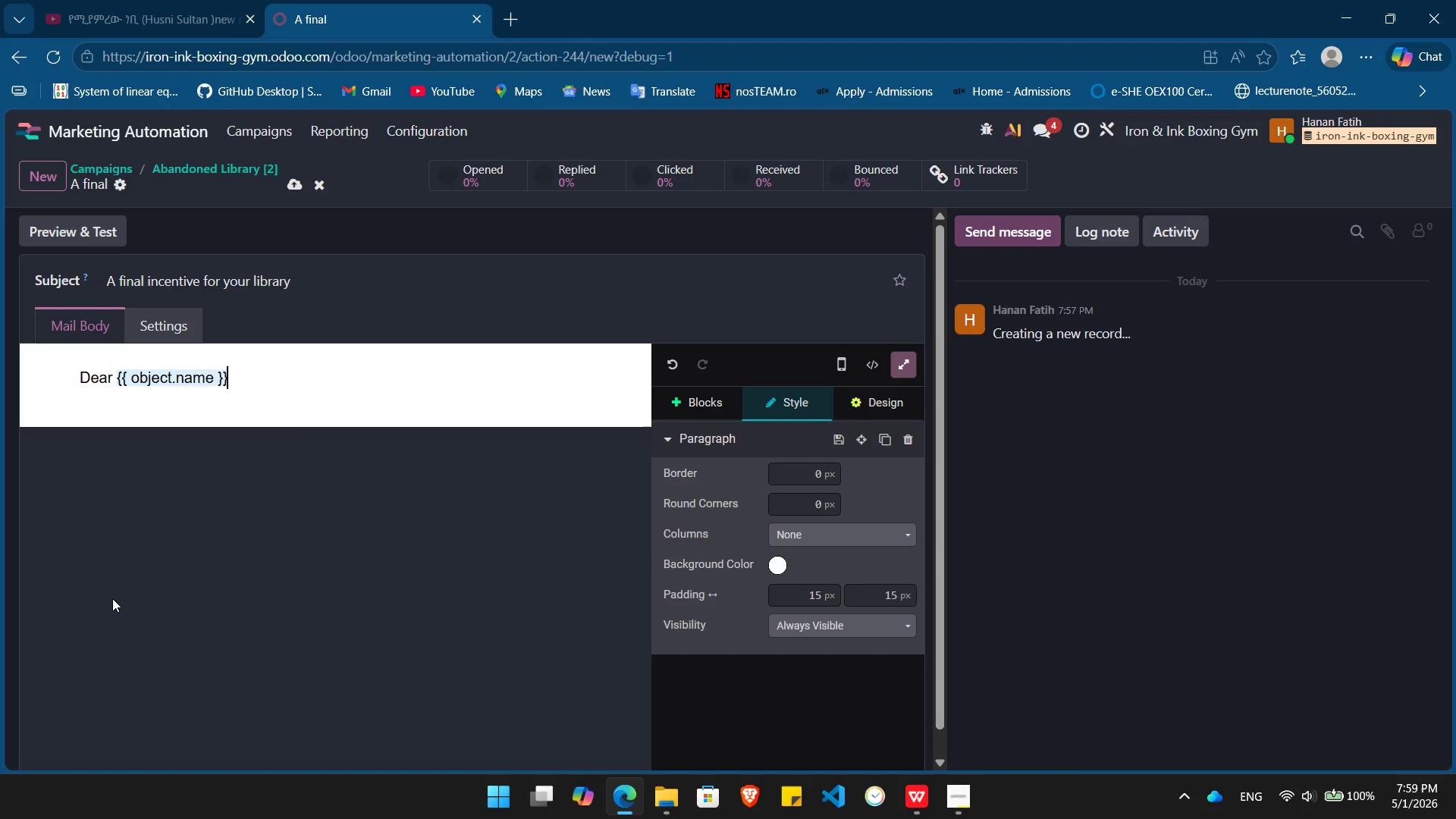 
key(Comma)
 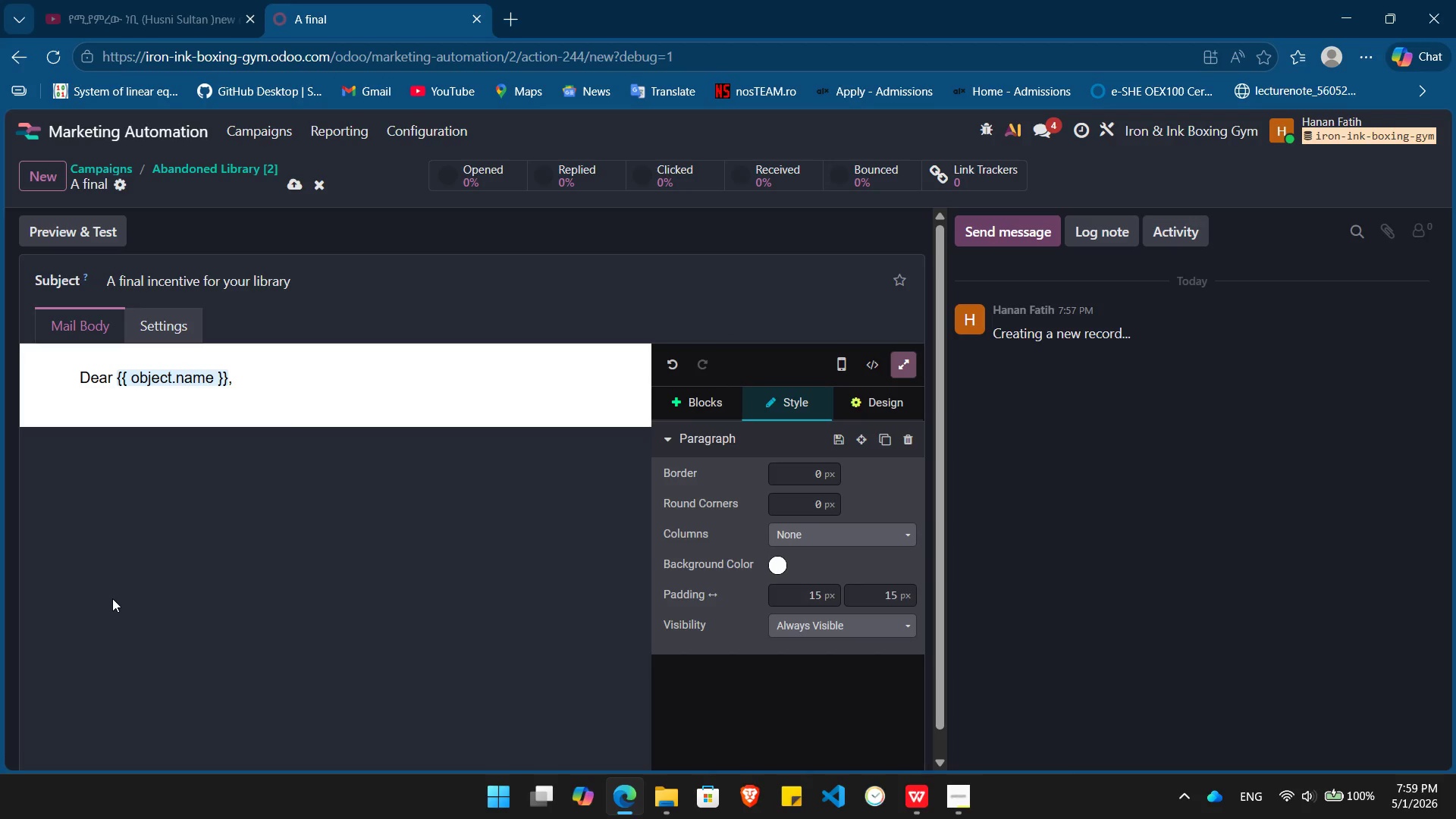 
key(Enter)
 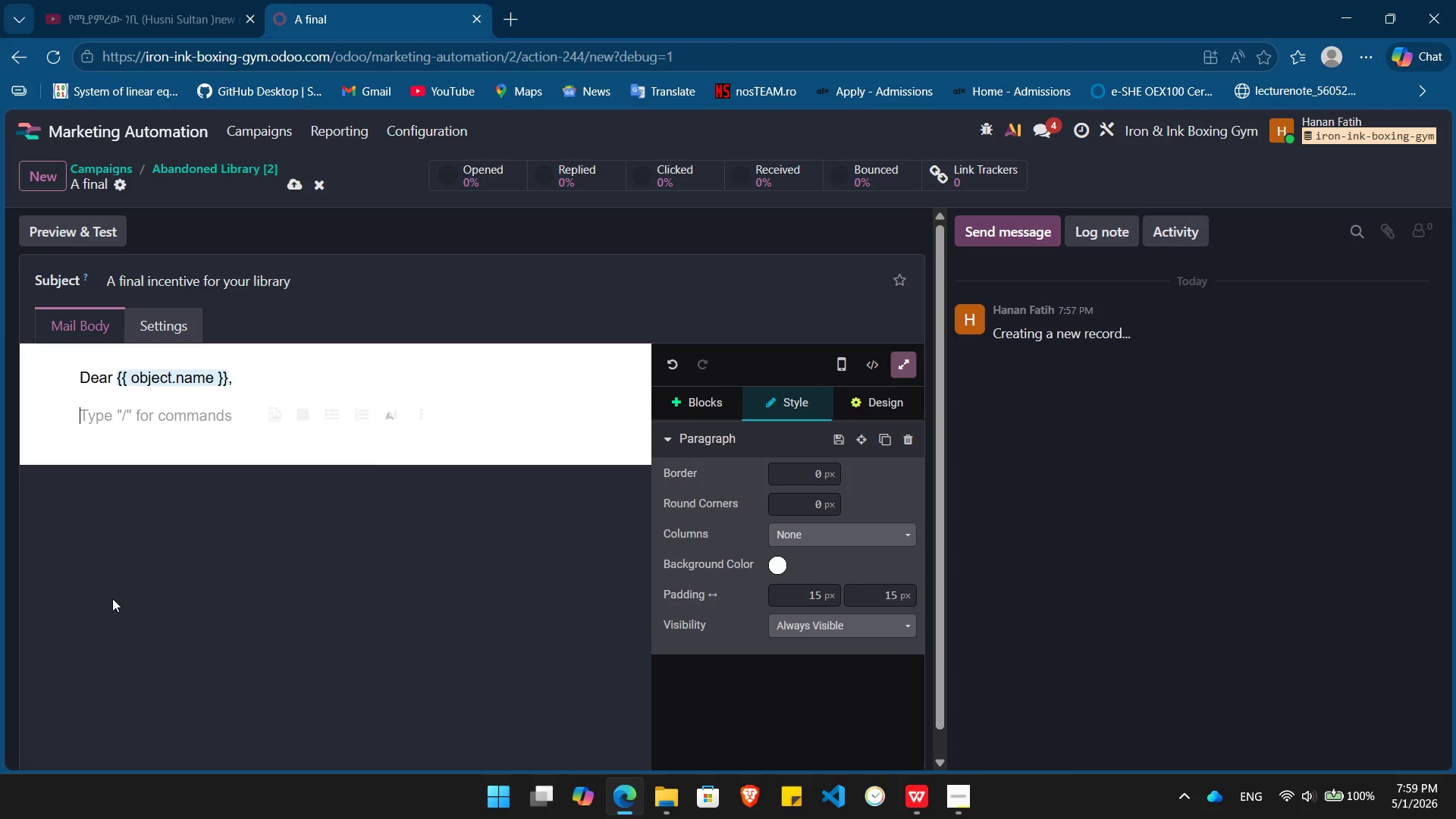 
wait(10.62)
 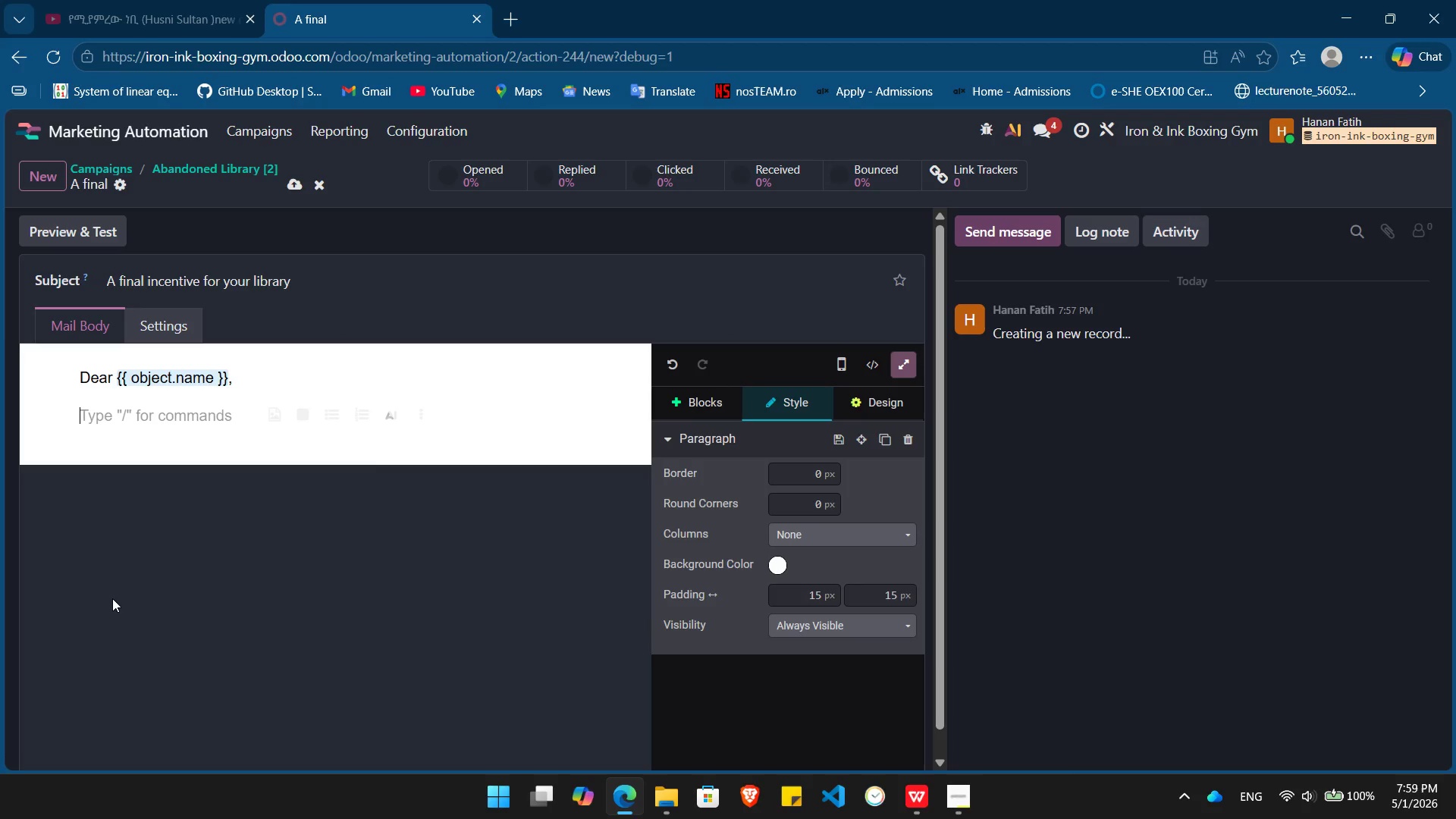 
type(It is nearly time for us )
 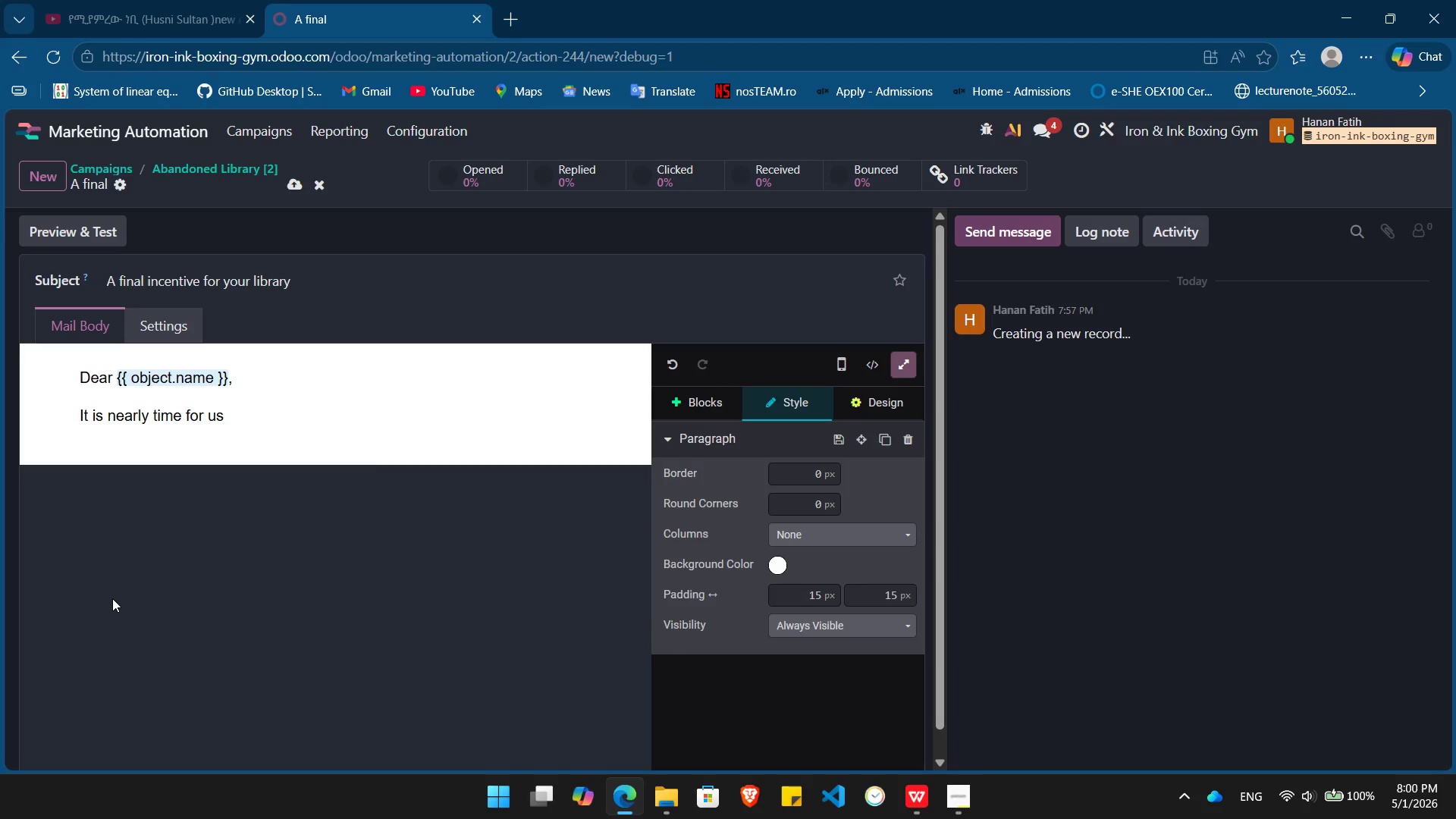 
wait(8.84)
 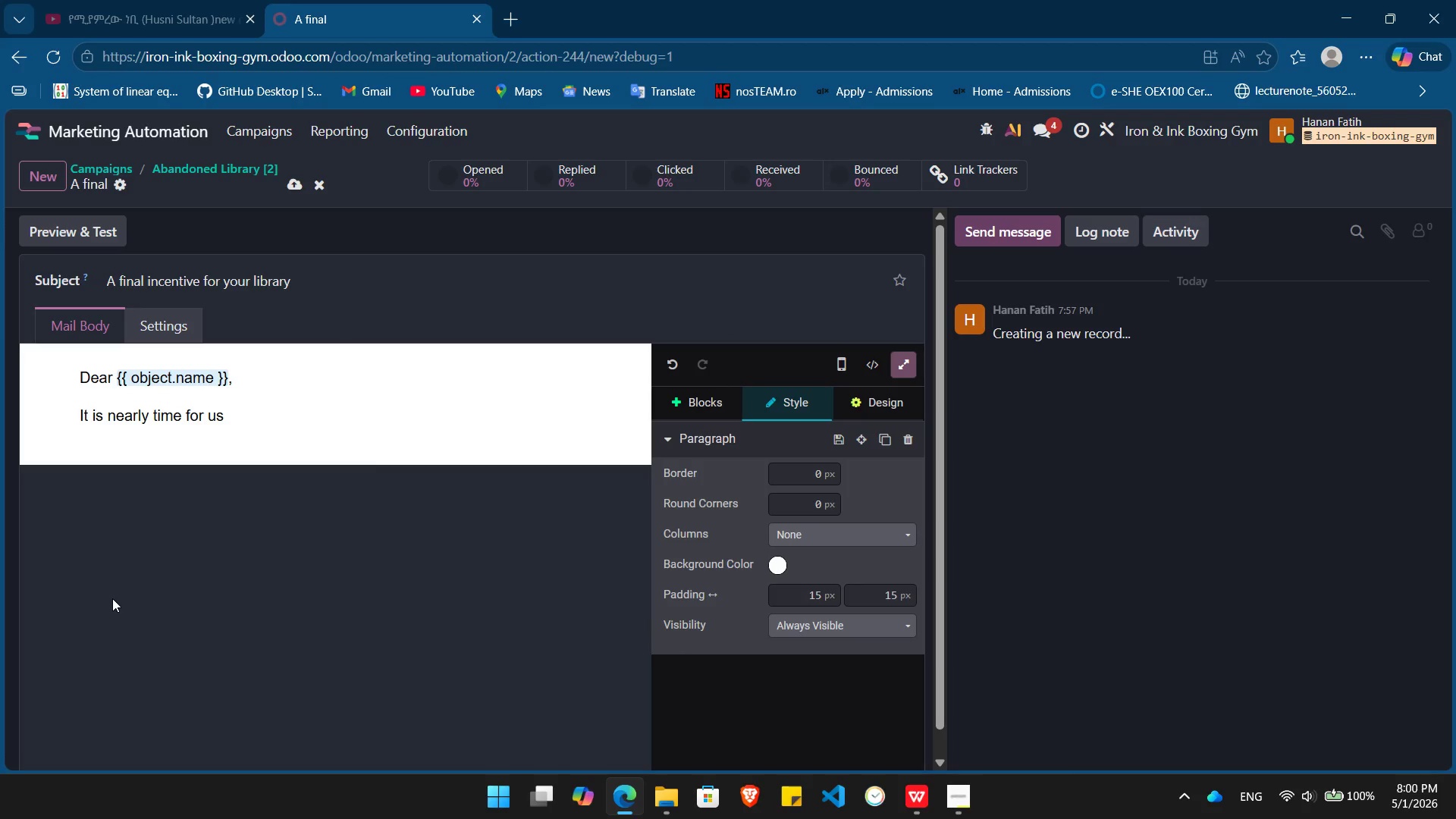 
type(to return /)
 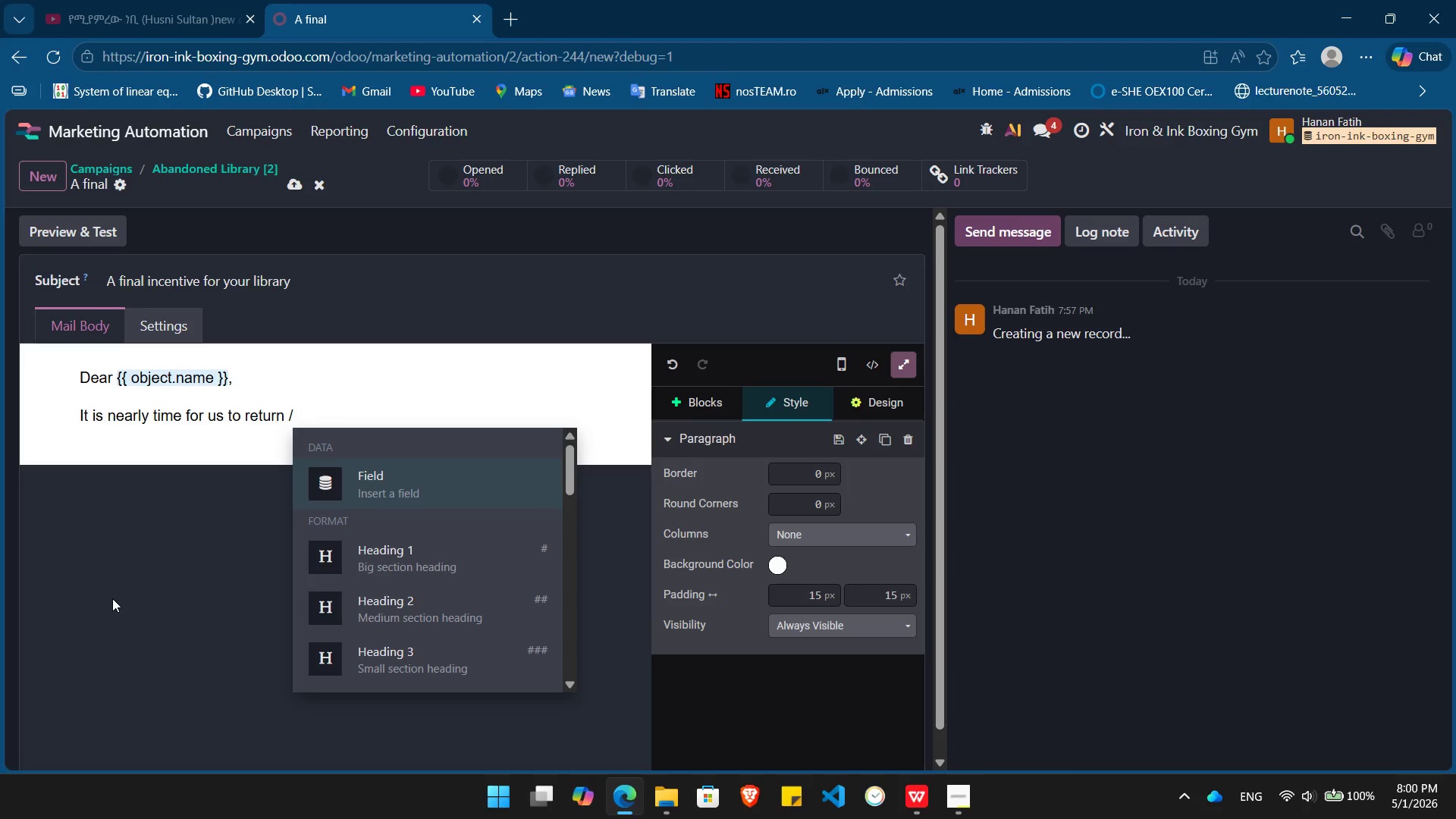 
key(Enter)
 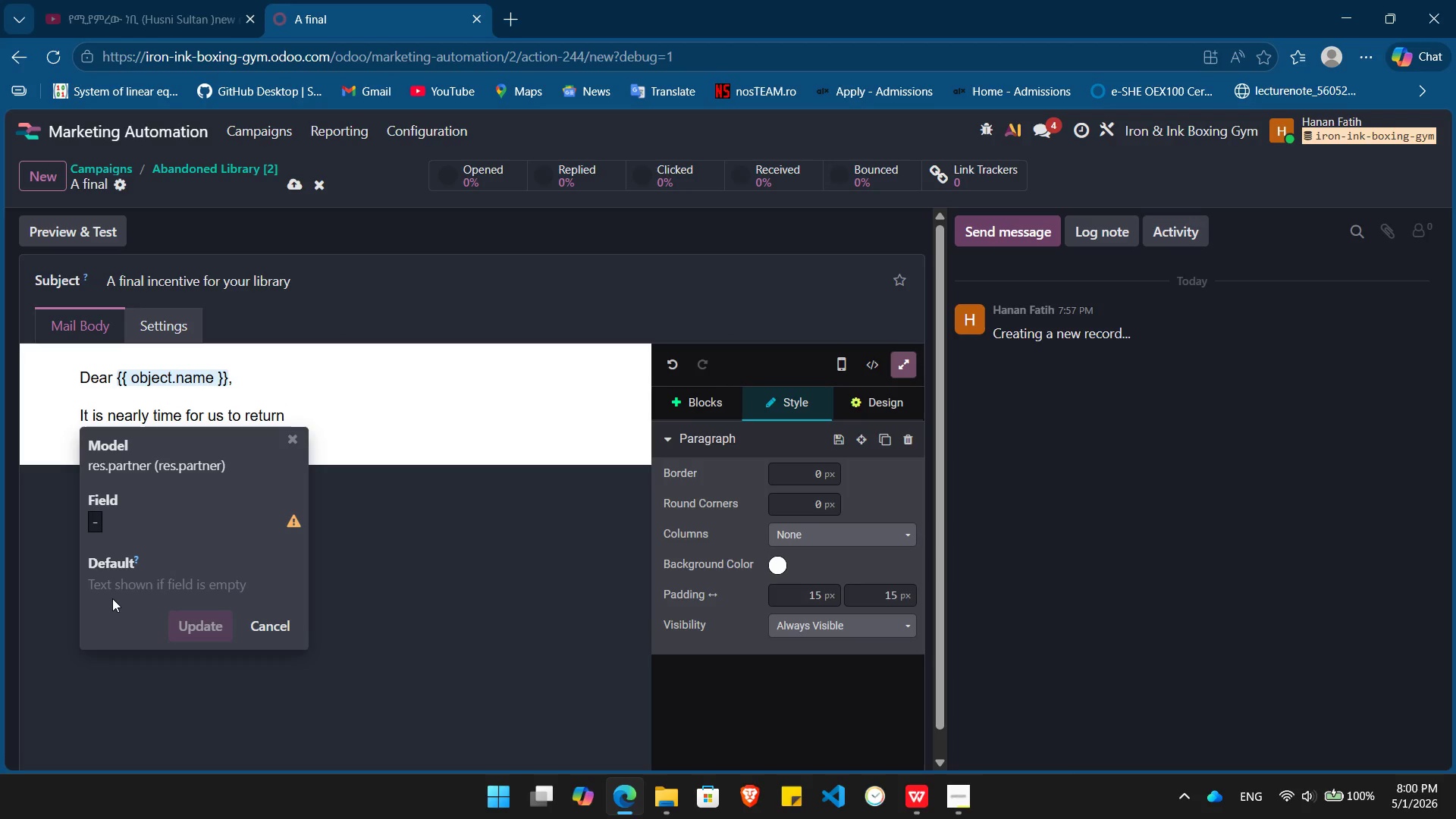 
wait(14.8)
 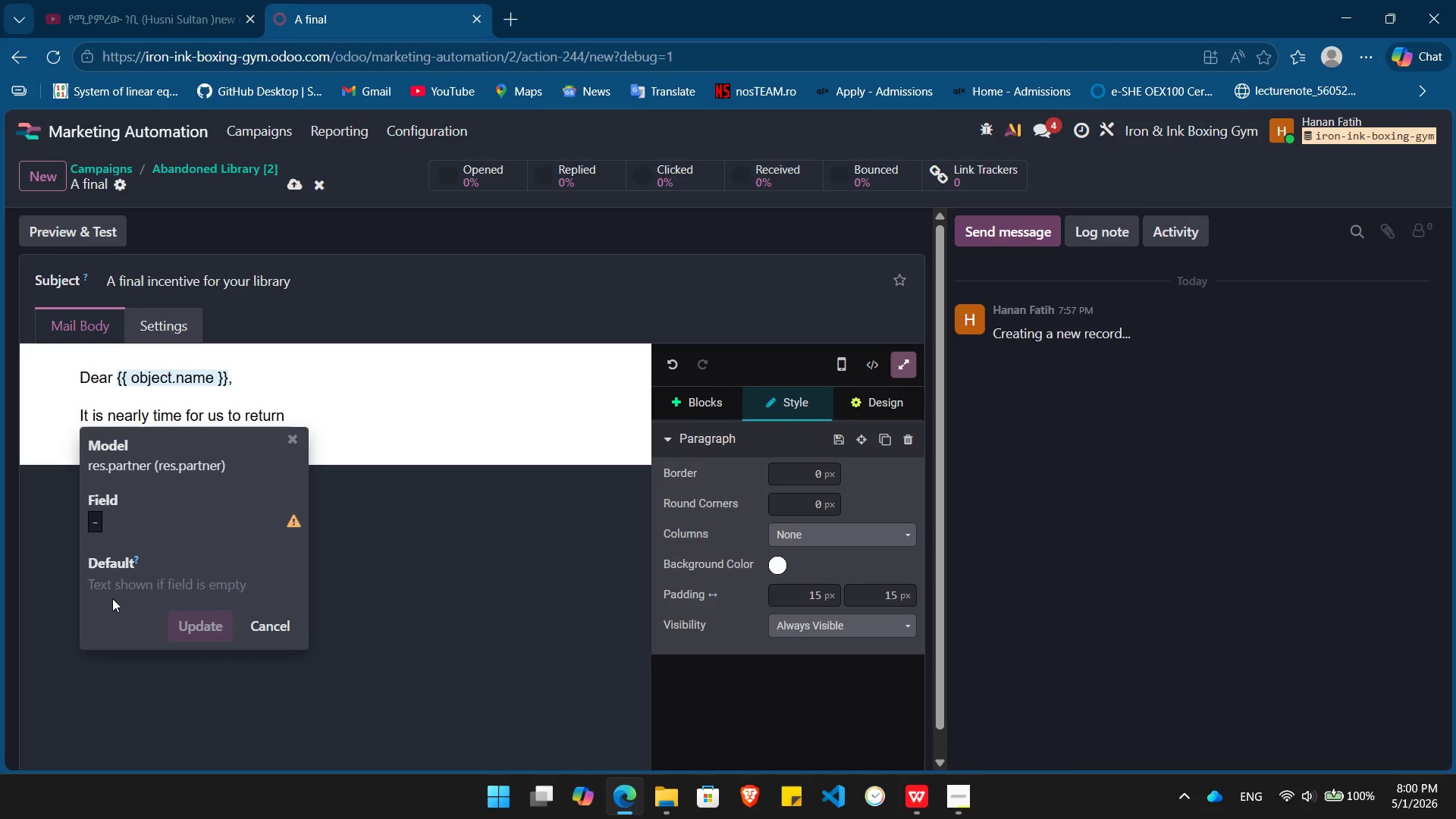 
left_click([102, 529])
 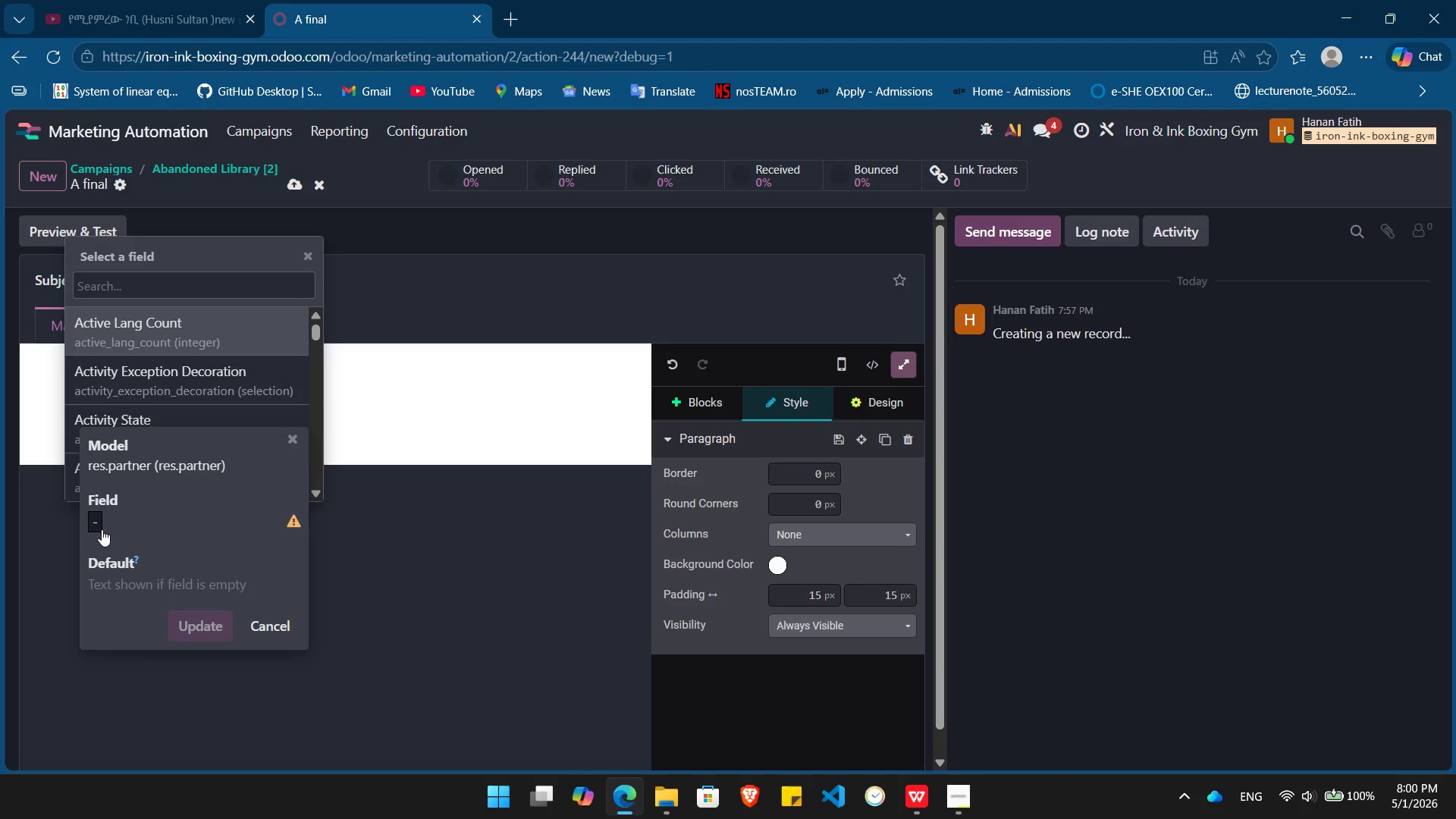 
wait(6.8)
 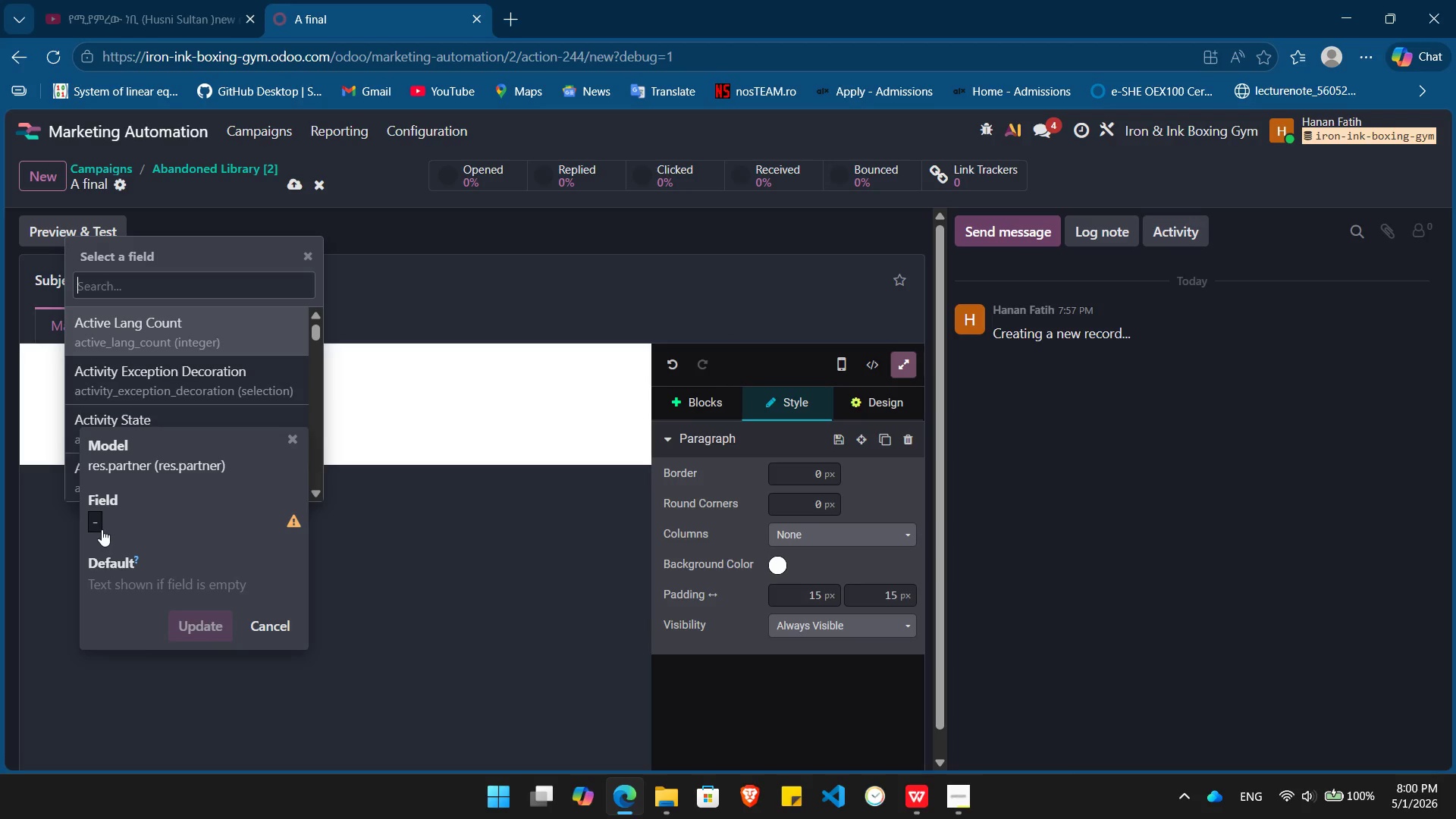 
key(L)
 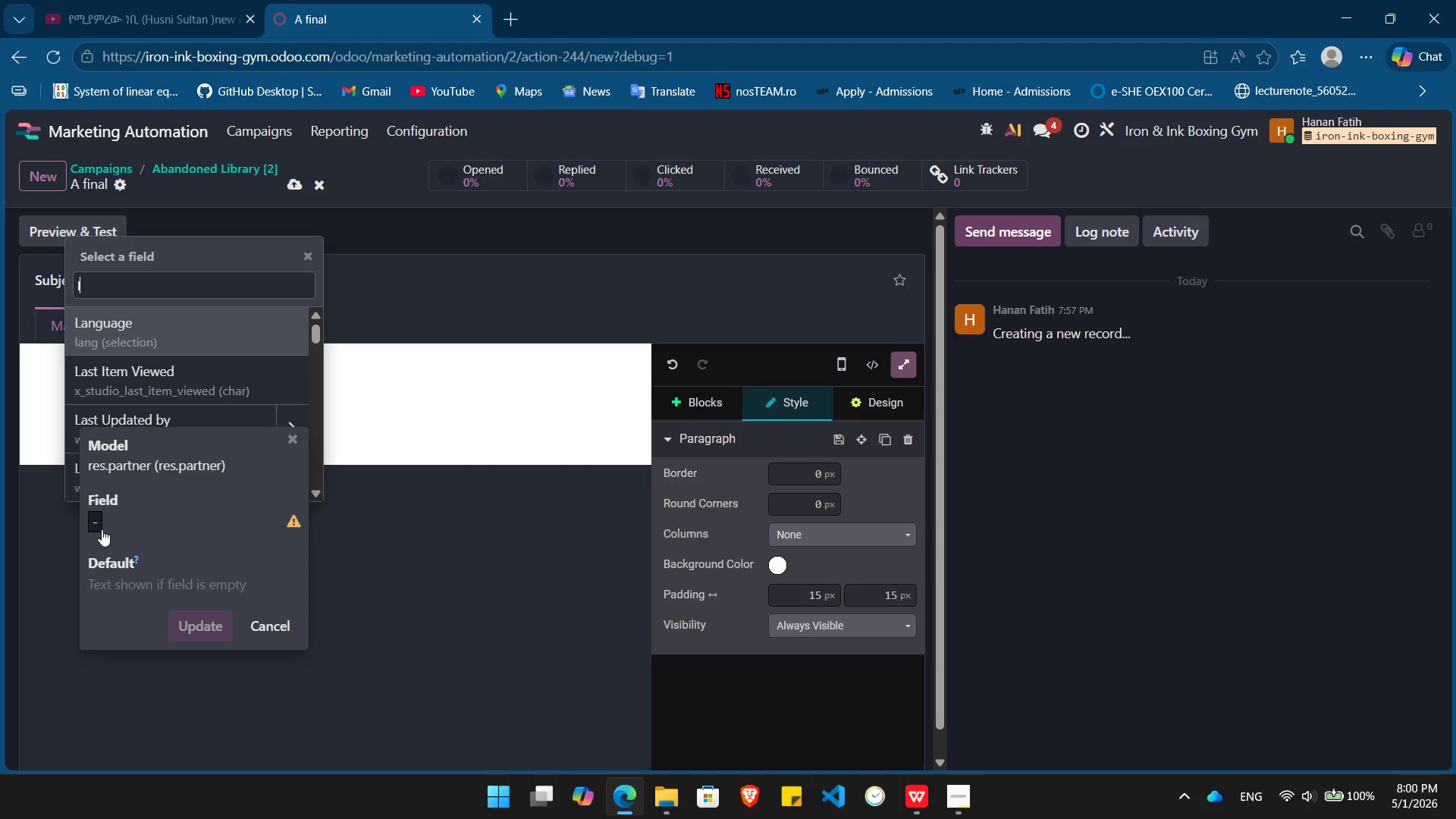 
key(ArrowDown)
 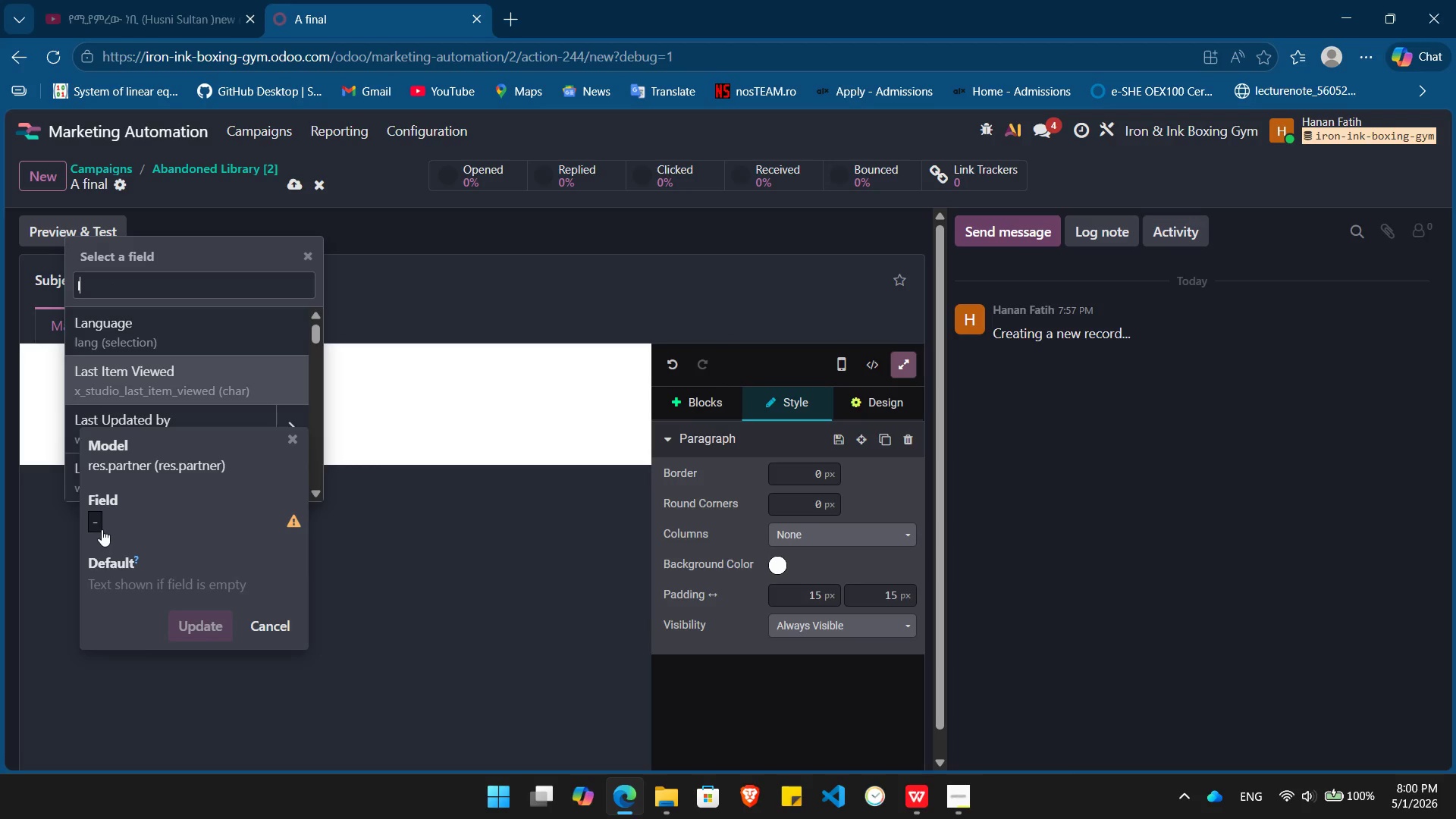 
key(Enter)
 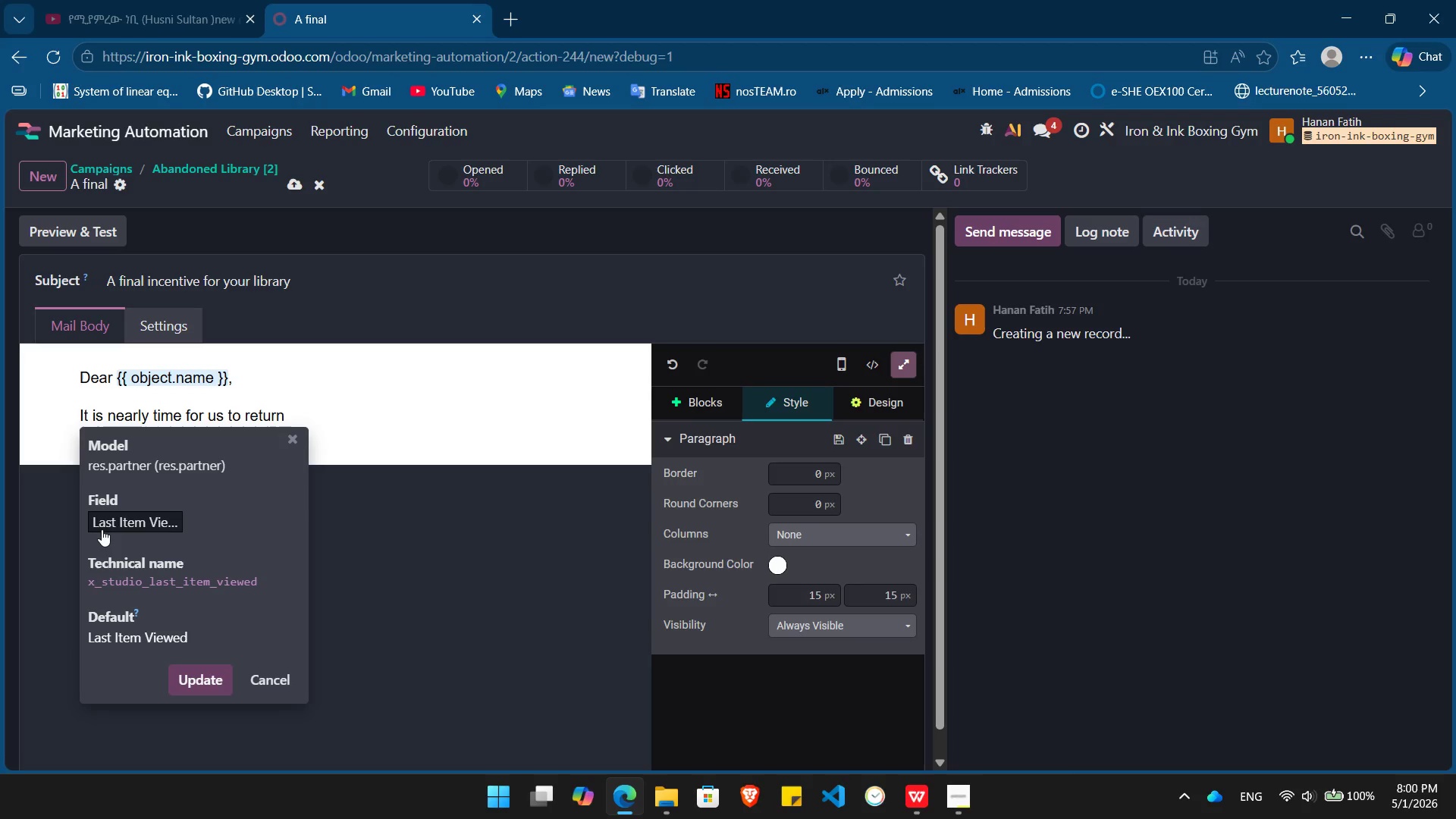 
wait(6.14)
 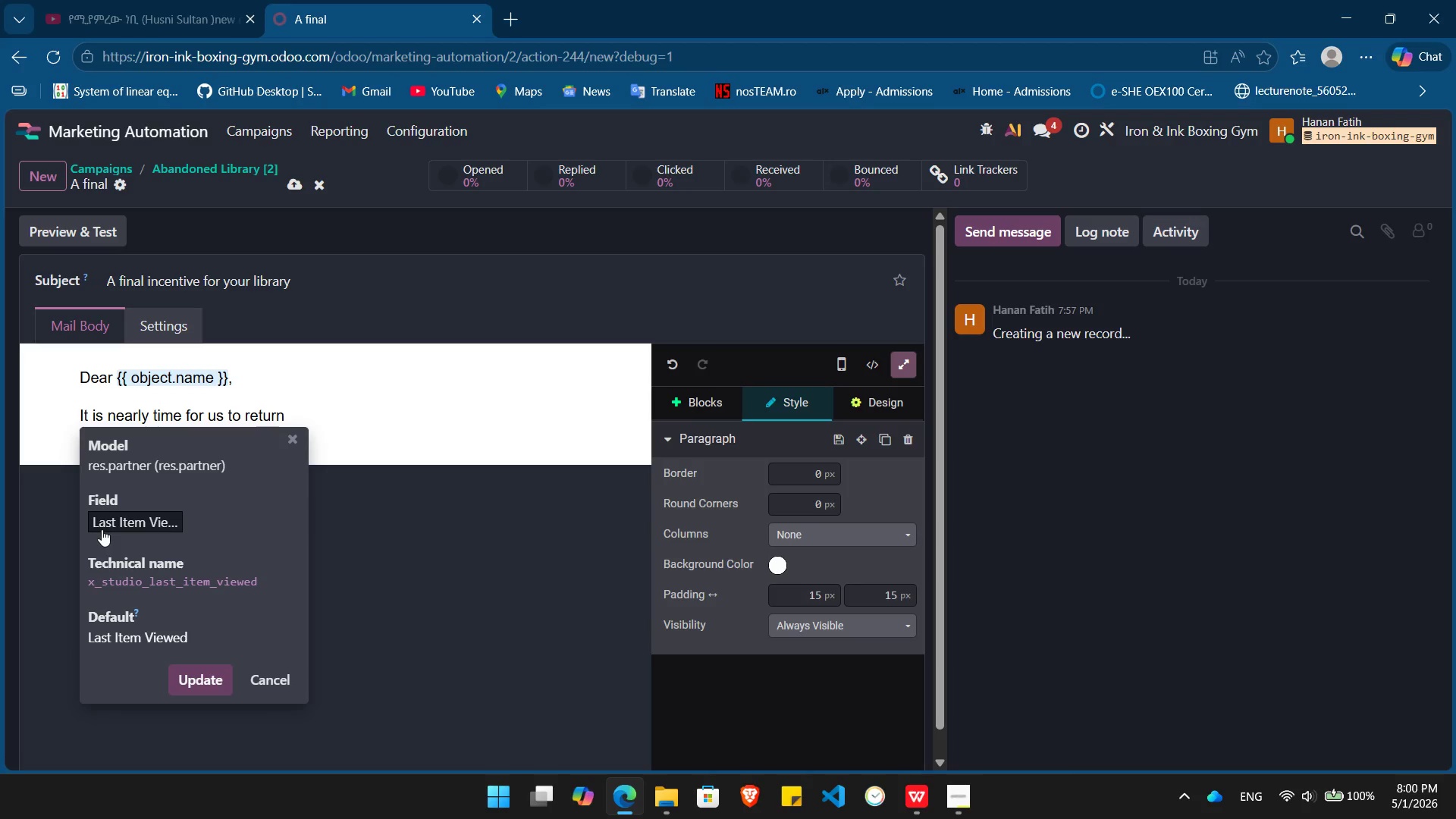 
double_click([143, 627])
 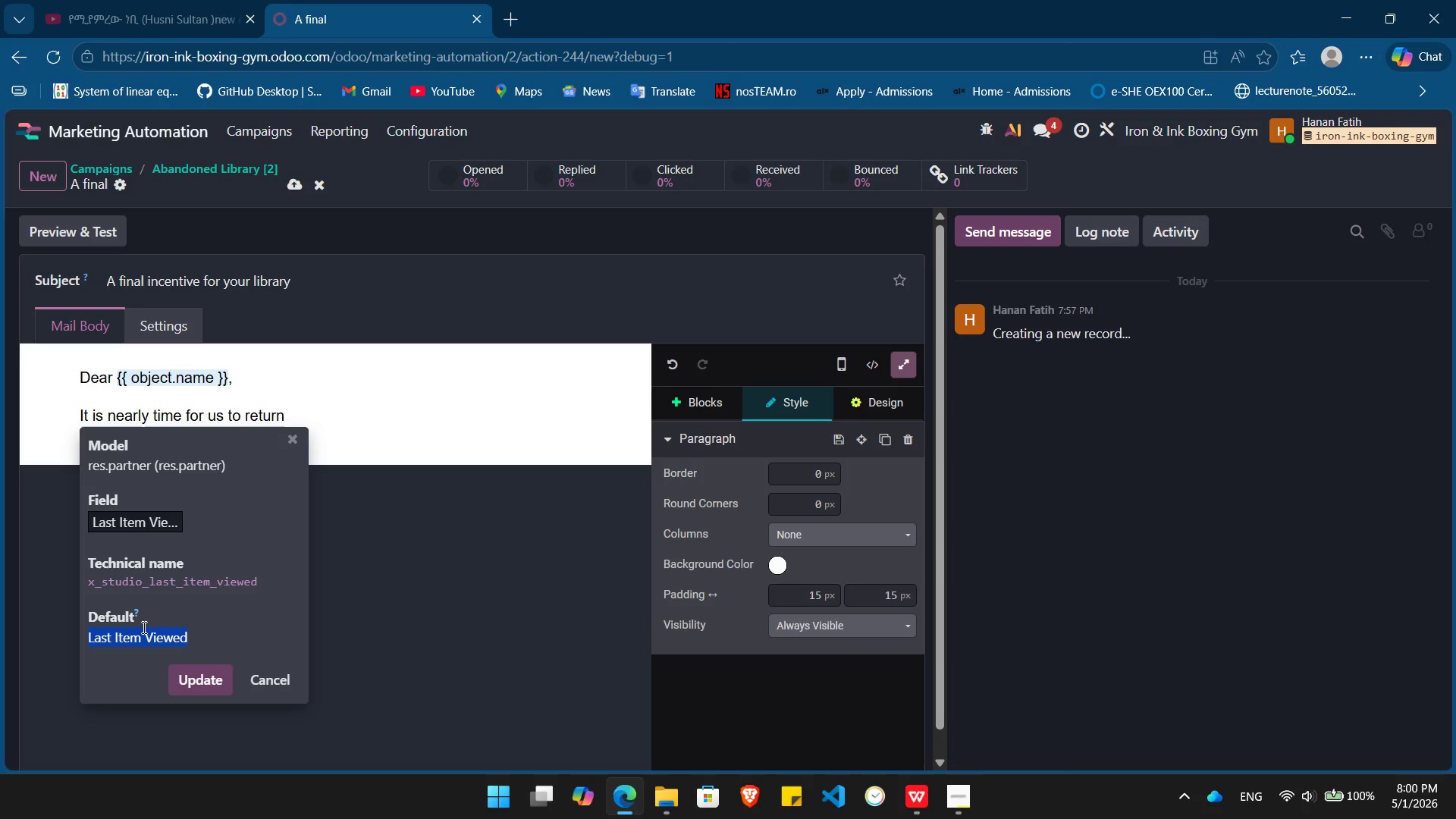 
triple_click([143, 627])
 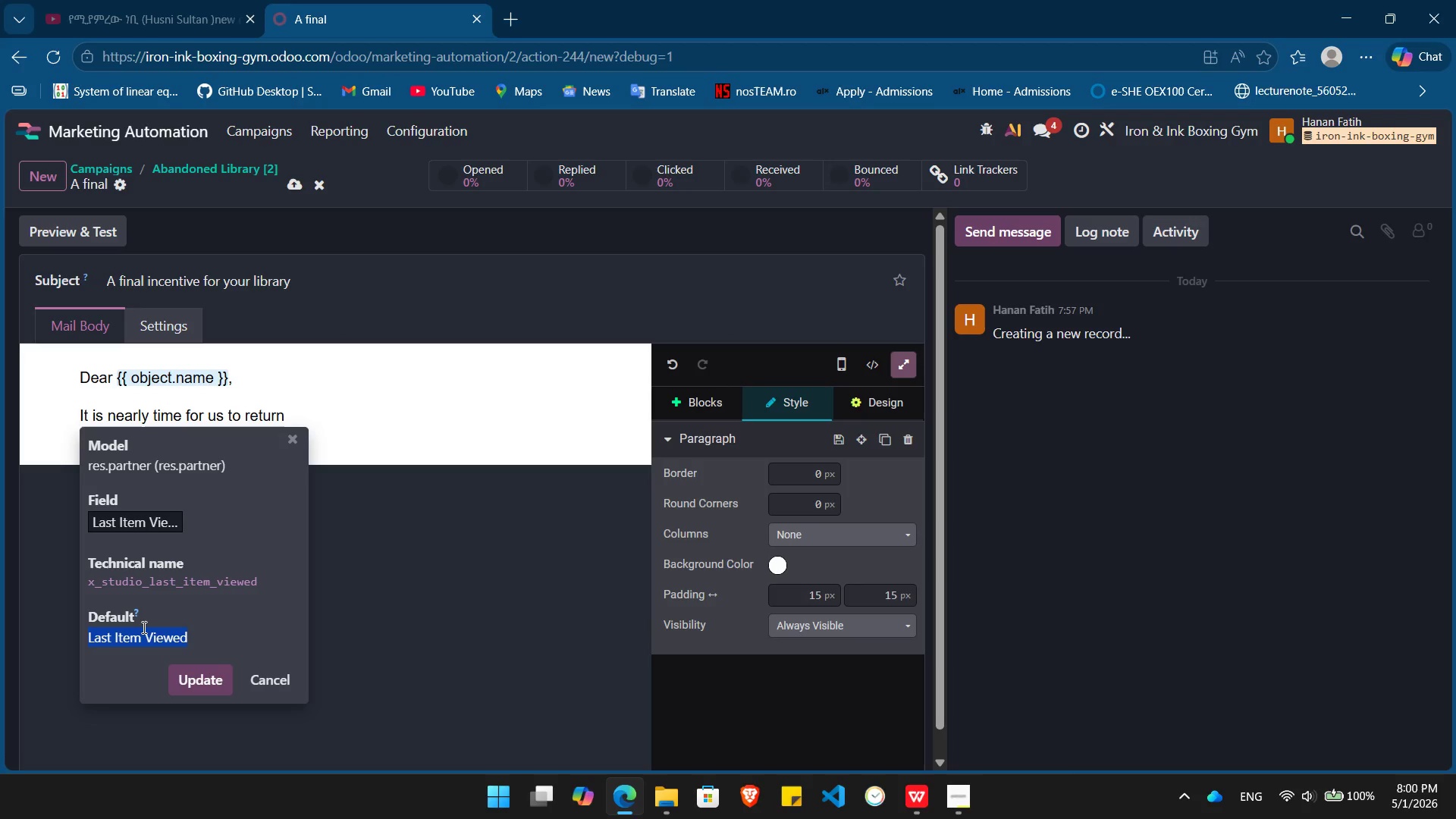 
key(Backspace)
 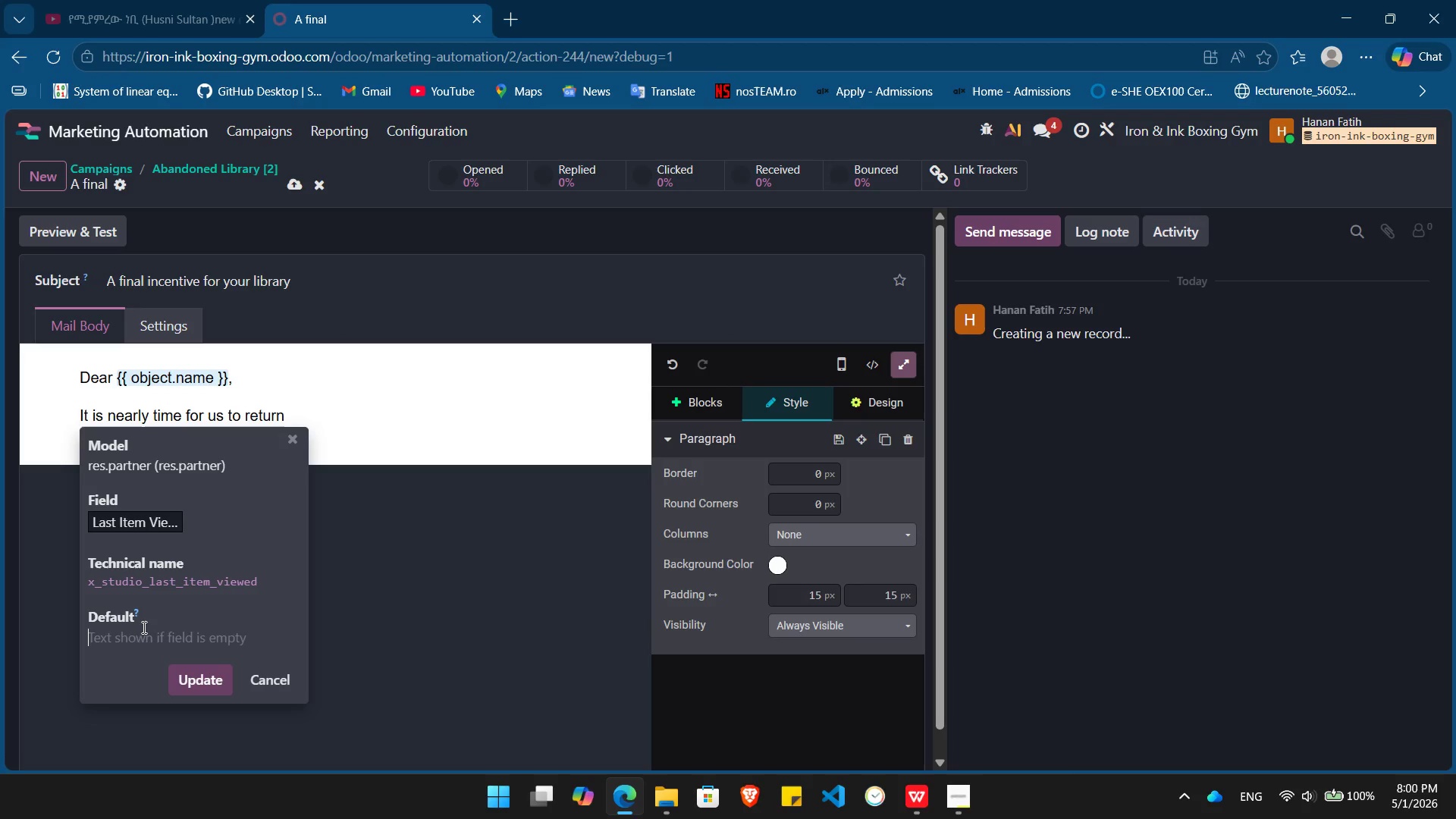 
key(Shift+BracketLeft)
 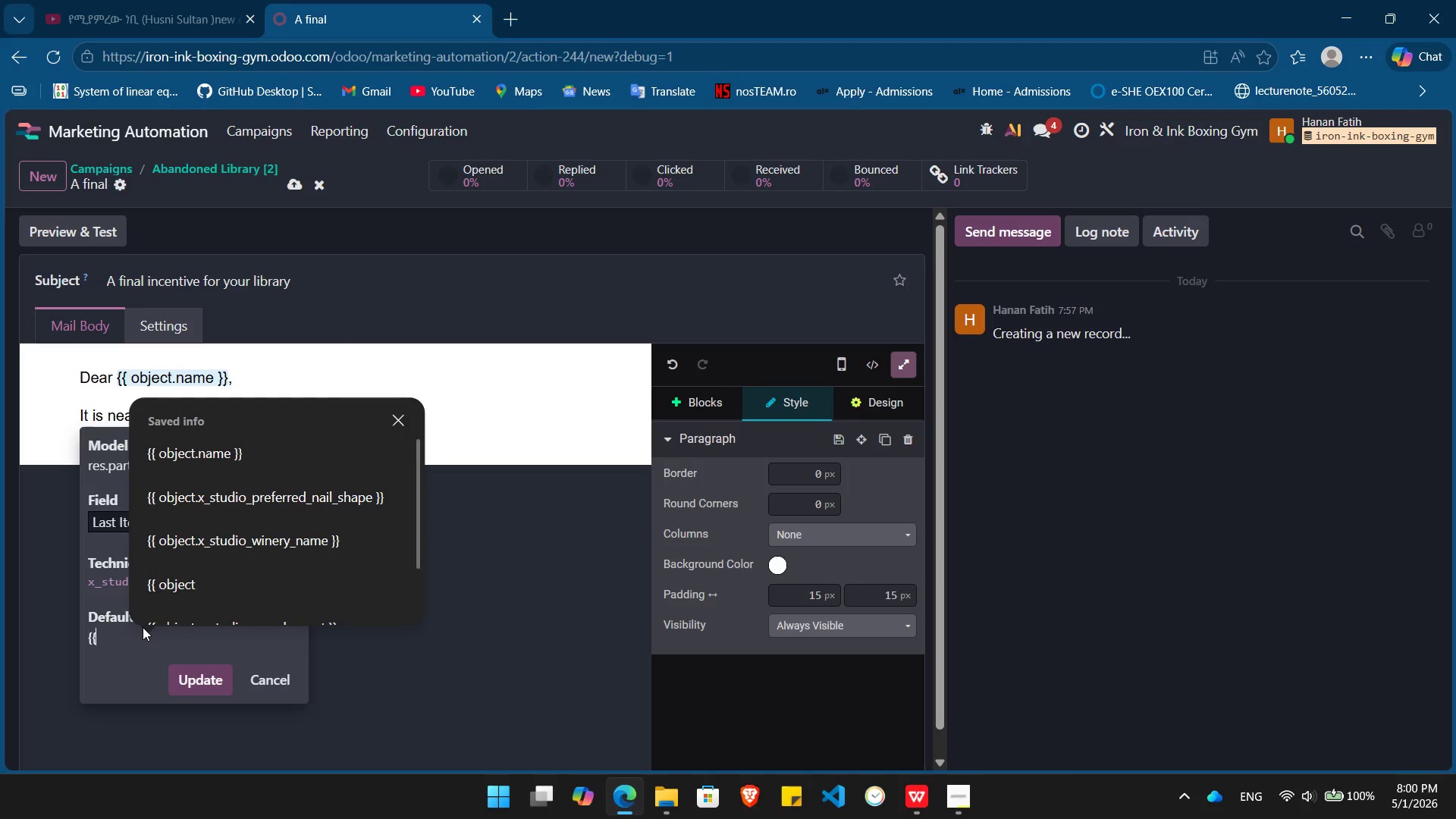 
key(Shift+BracketLeft)
 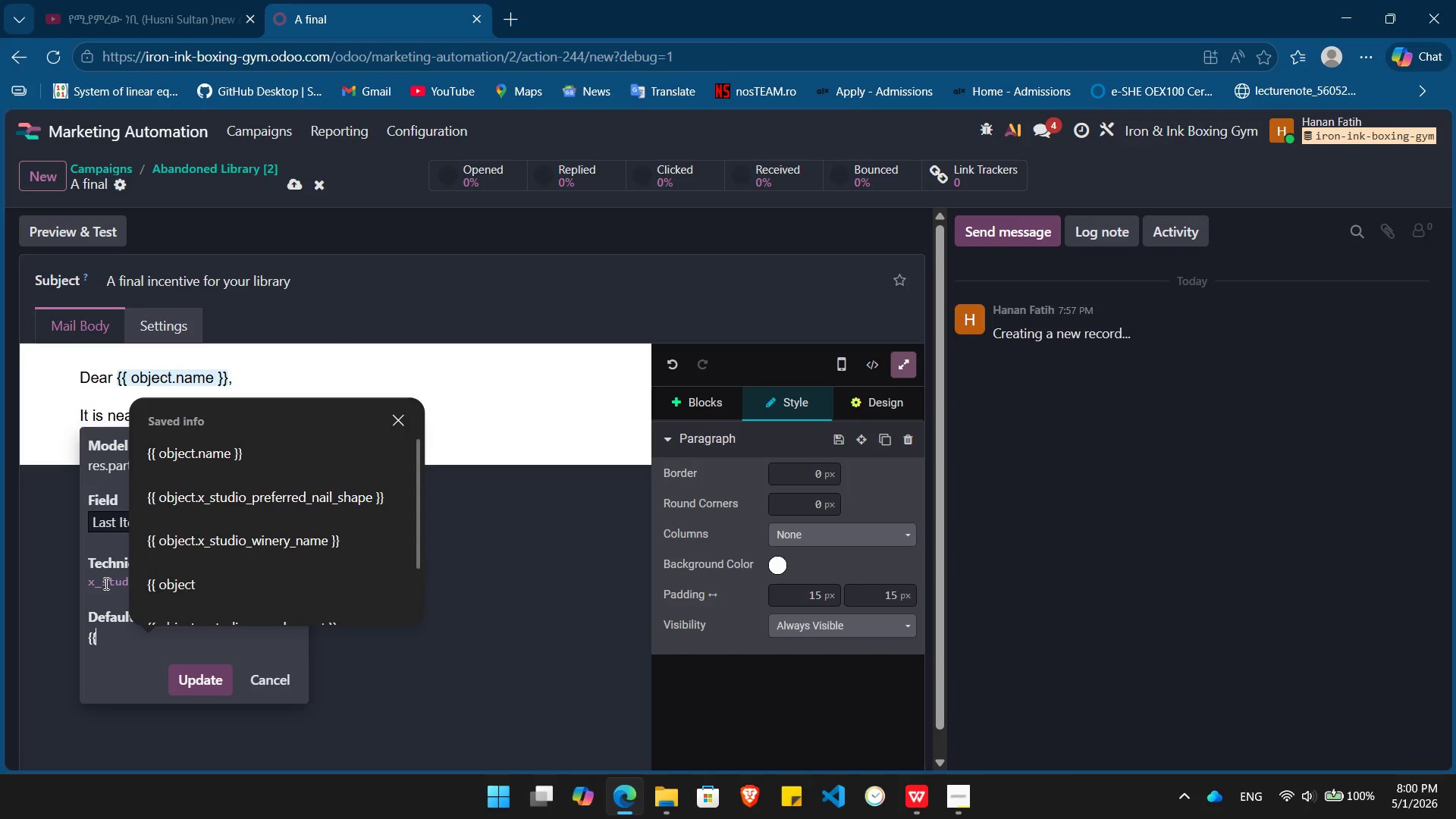 
double_click([105, 583])
 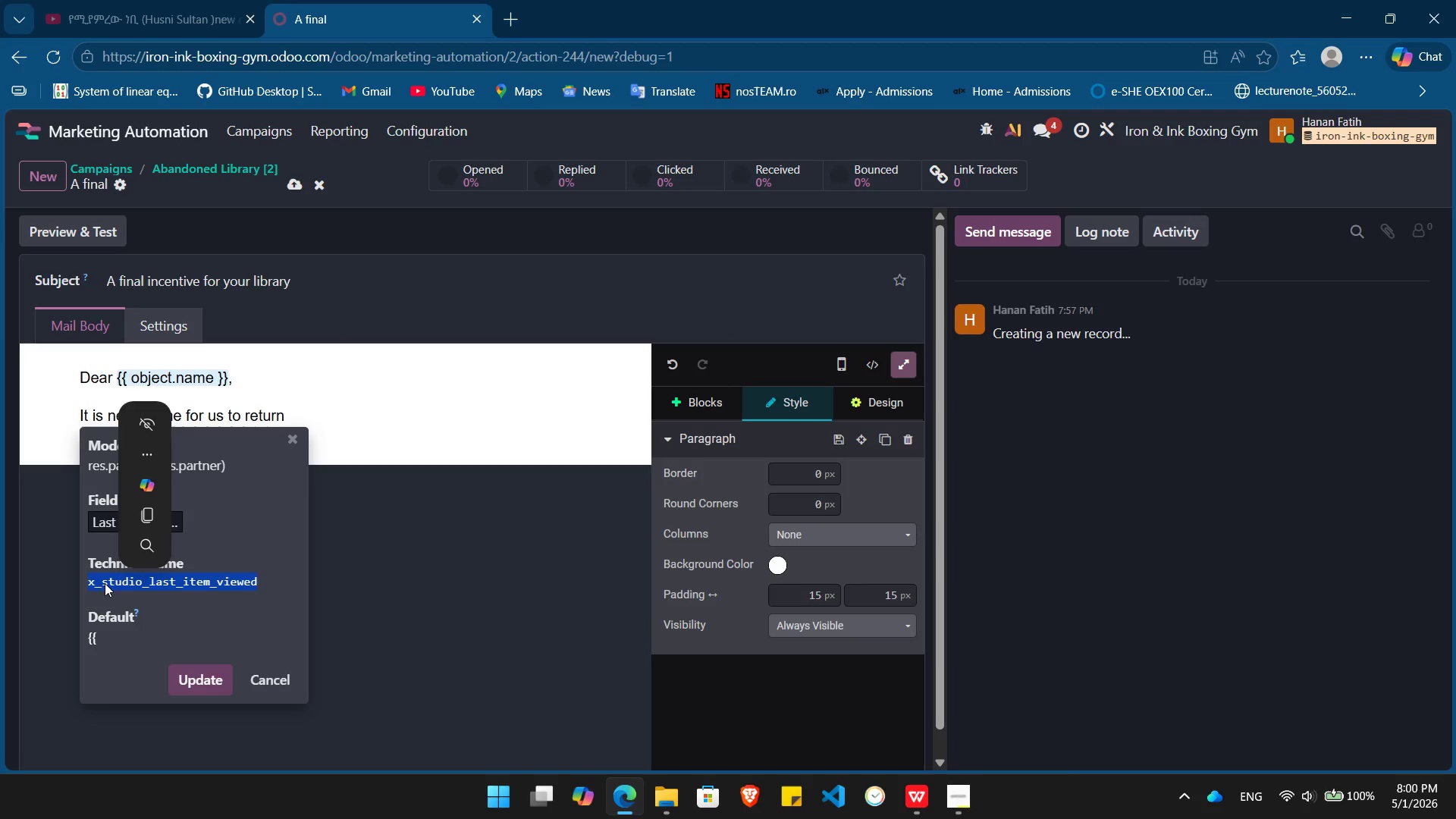 
key(Control+ControlLeft)
 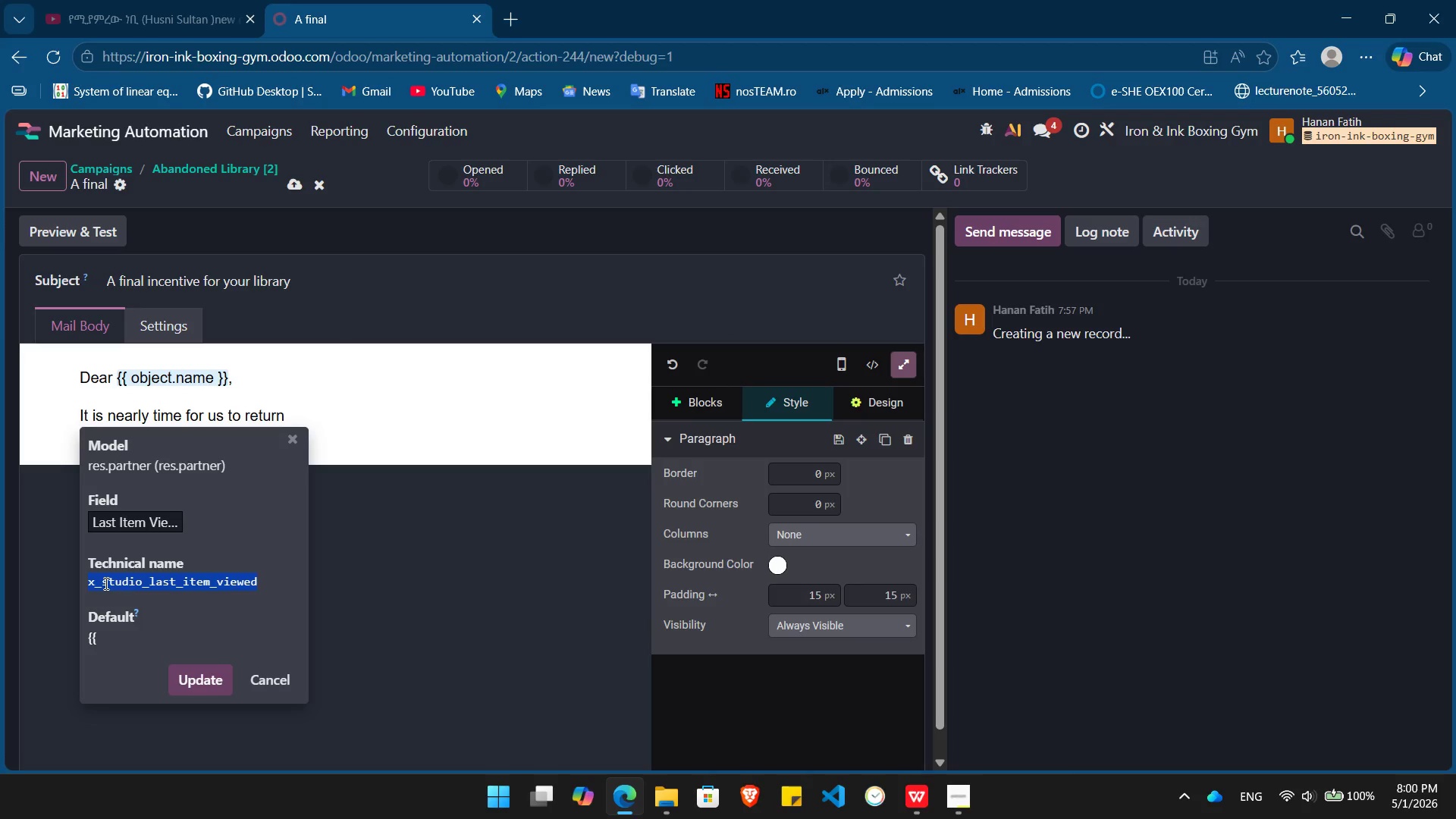 
key(Control+C)
 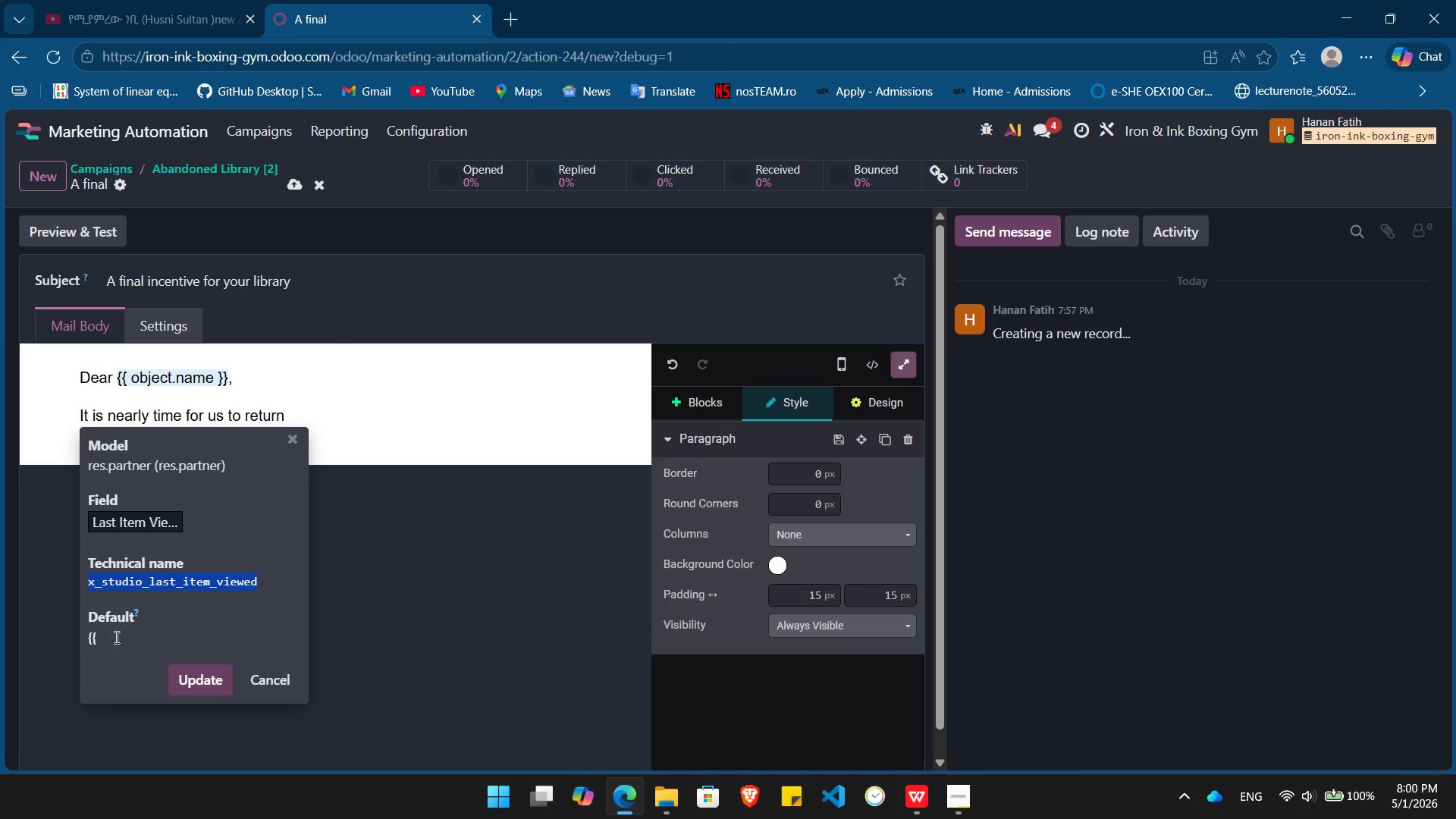 
left_click([119, 632])
 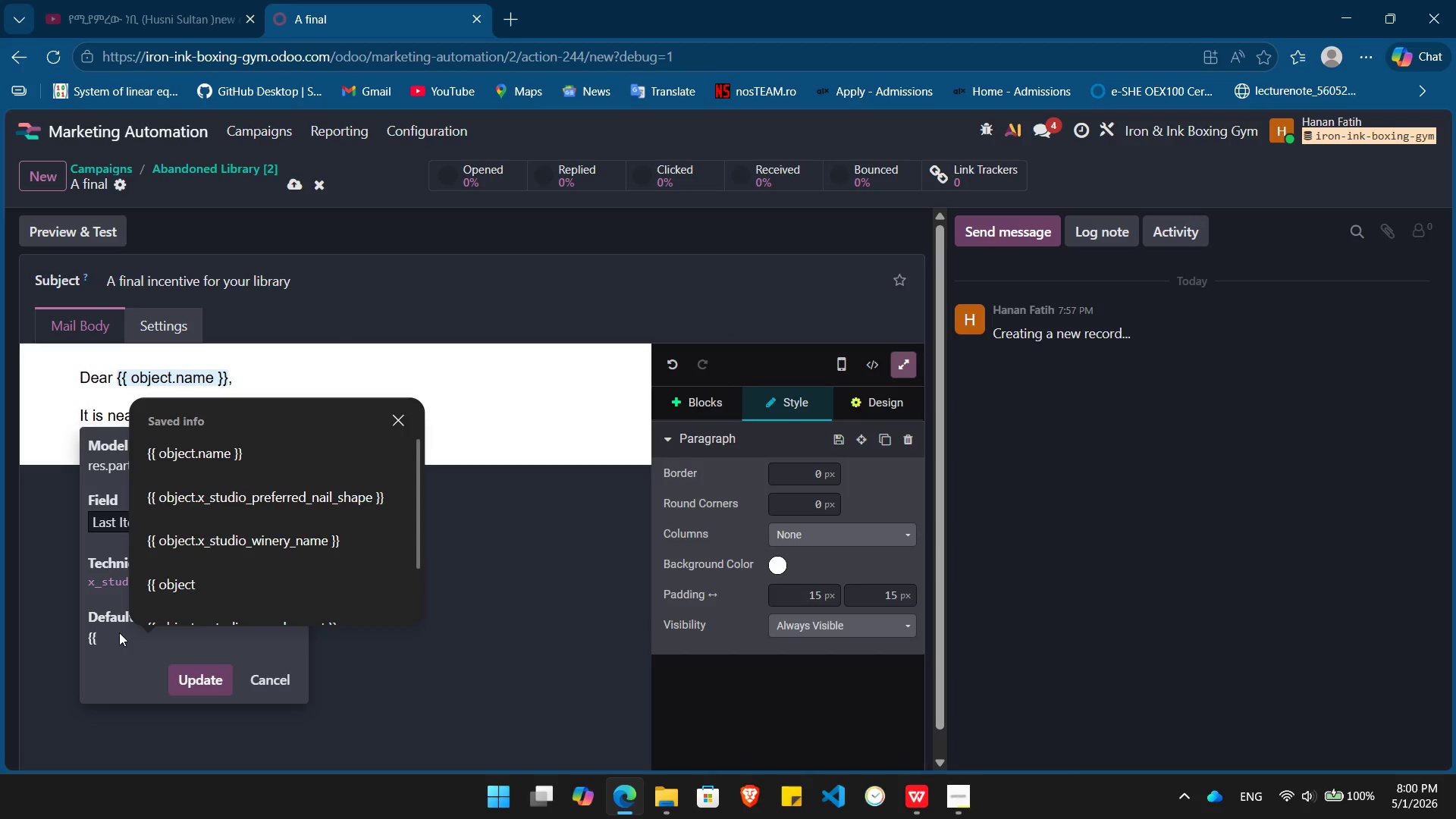 
type( objet)
key(Backspace)
type(ct)
 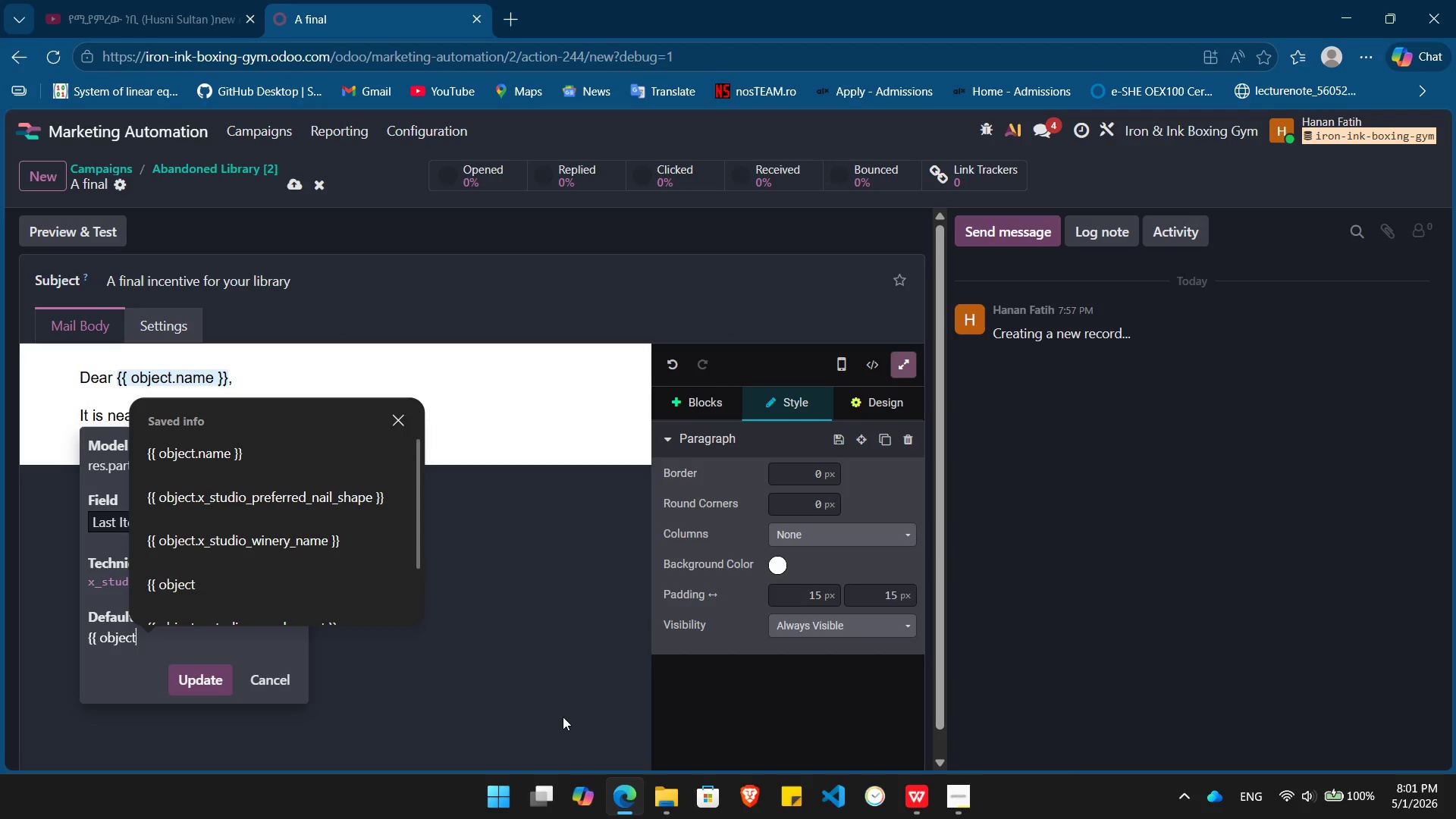 
key(Period)
 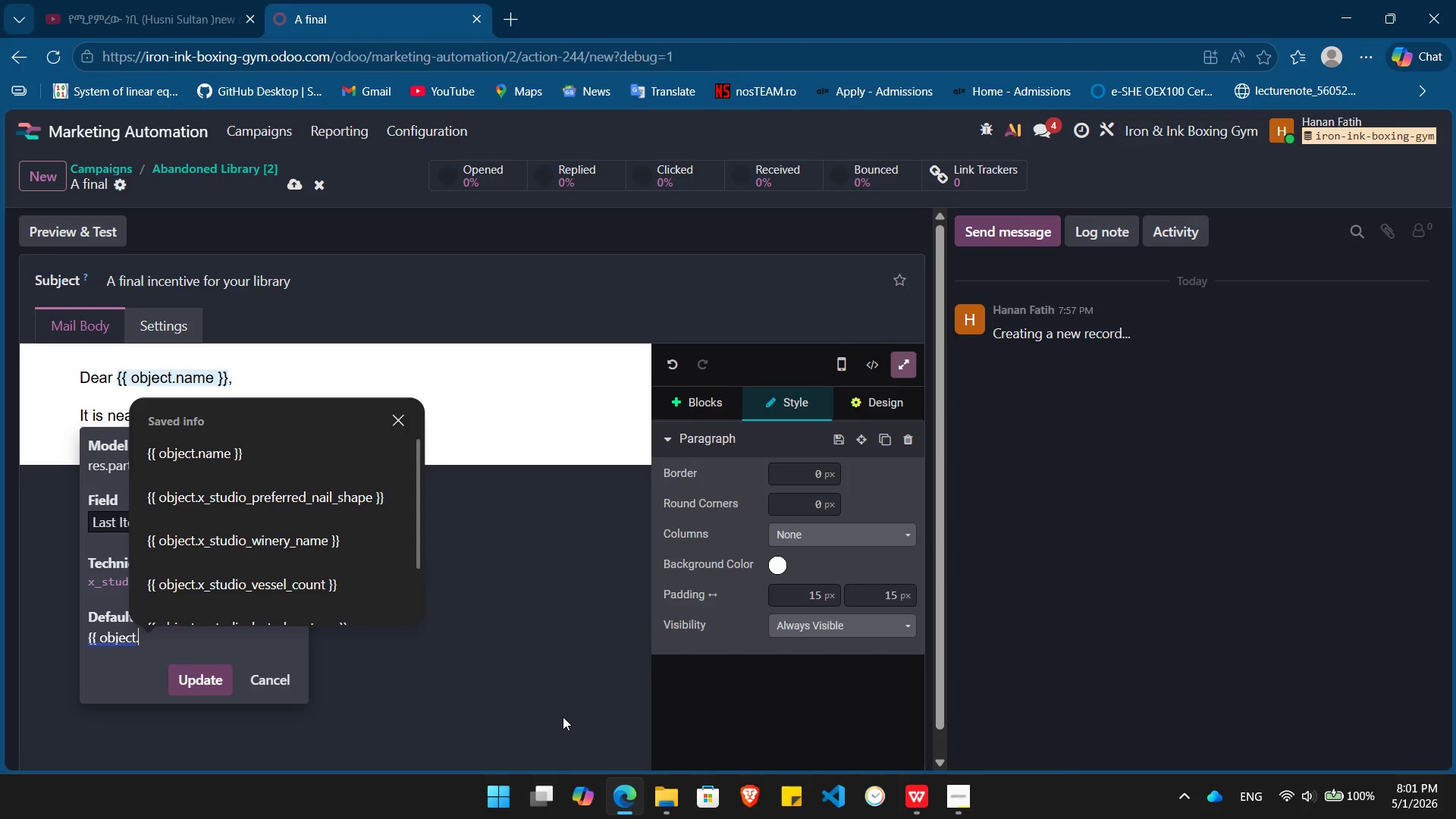 
key(Control+ControlLeft)
 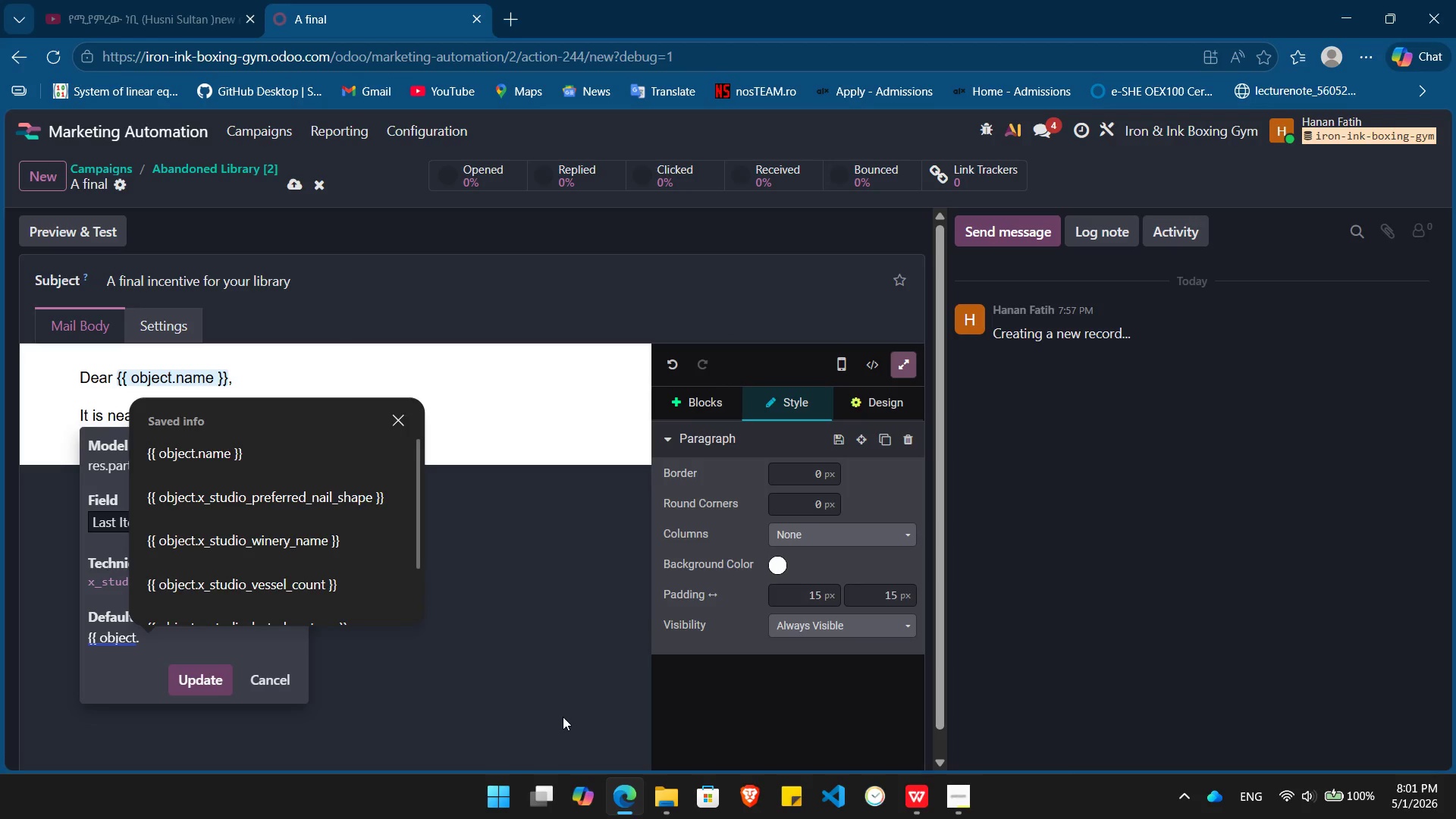 
key(Control+V)
 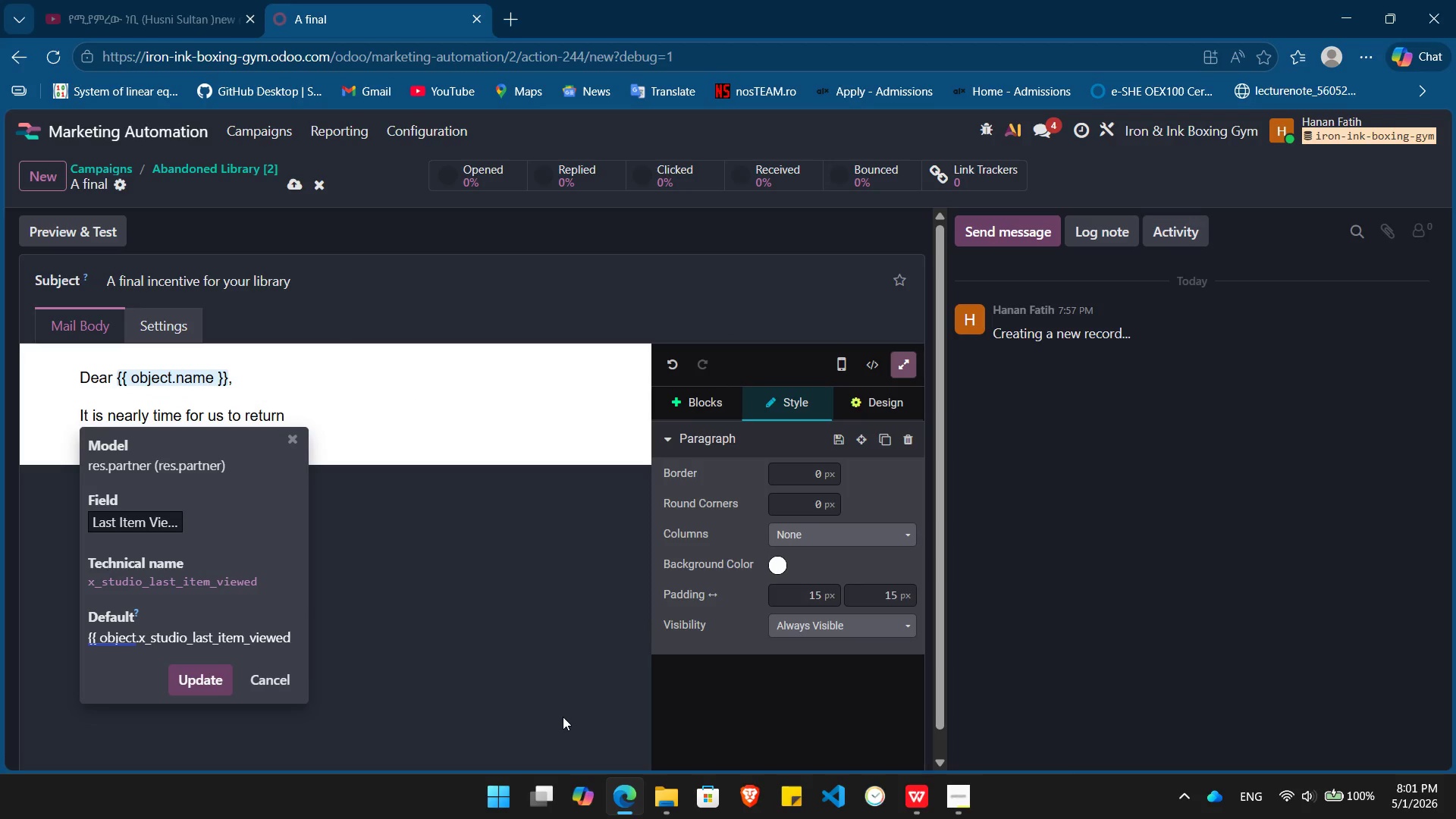 
key(Space)
 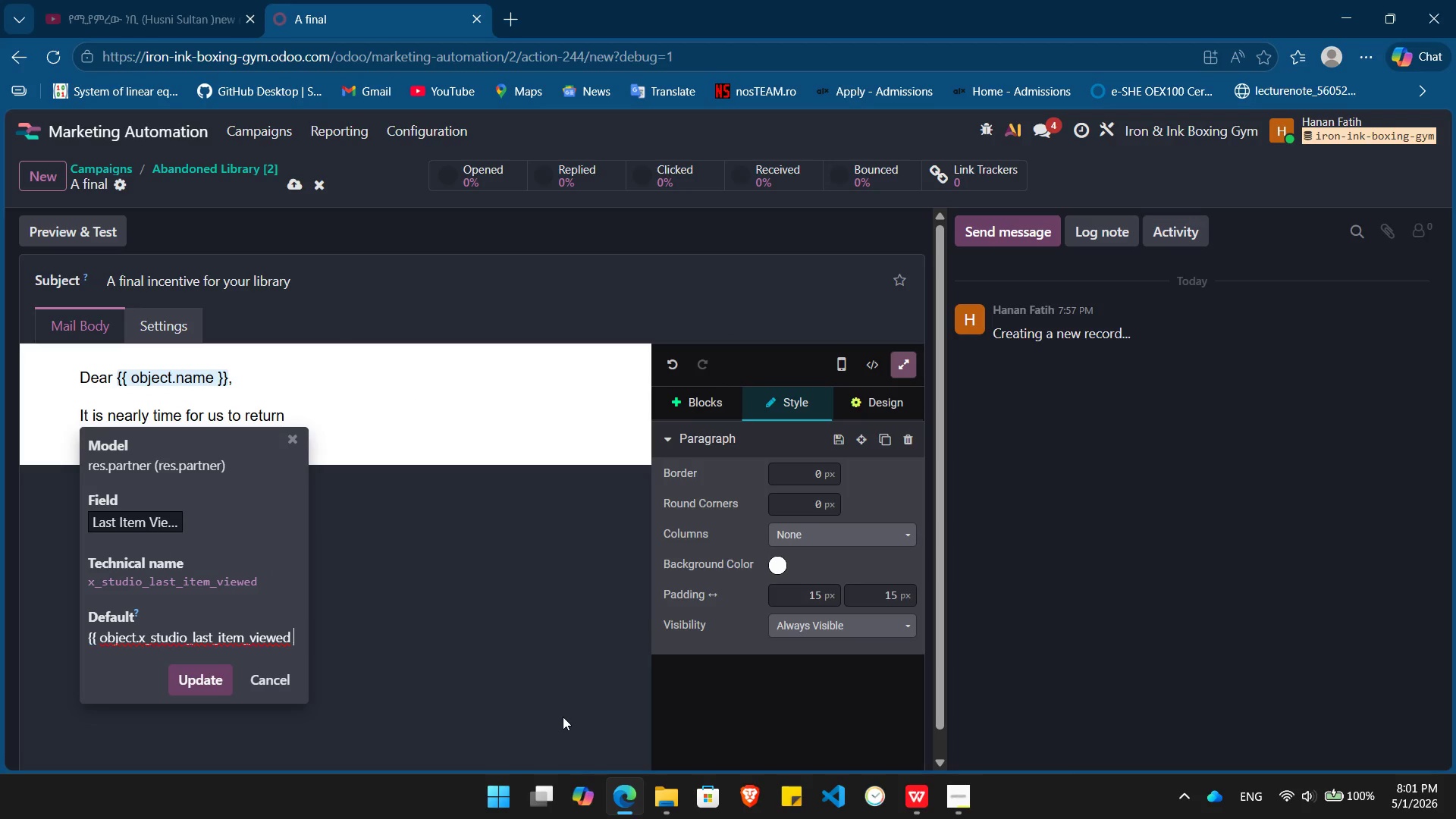 
key(Shift+BracketRight)
 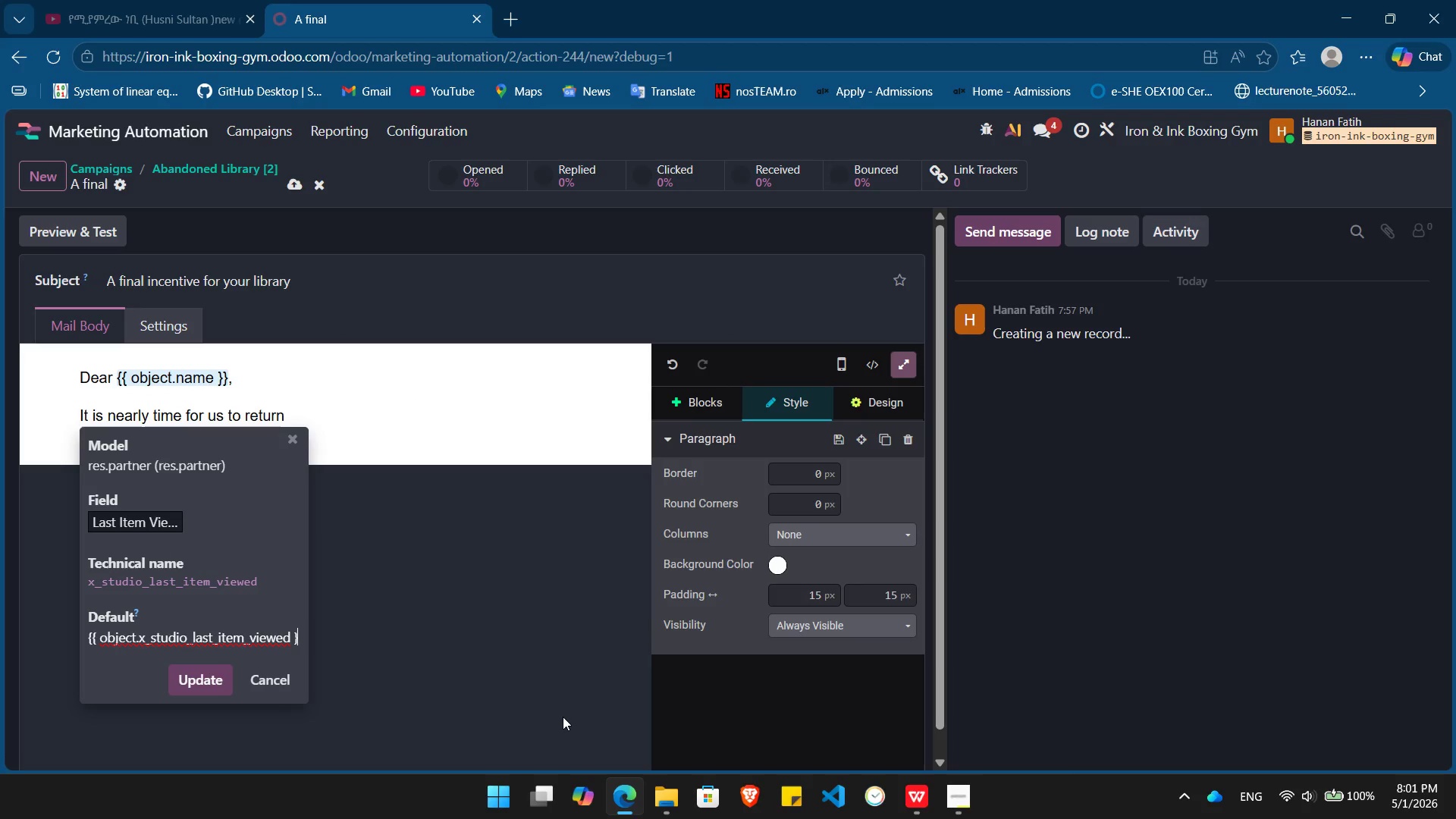 
key(Shift+BracketRight)
 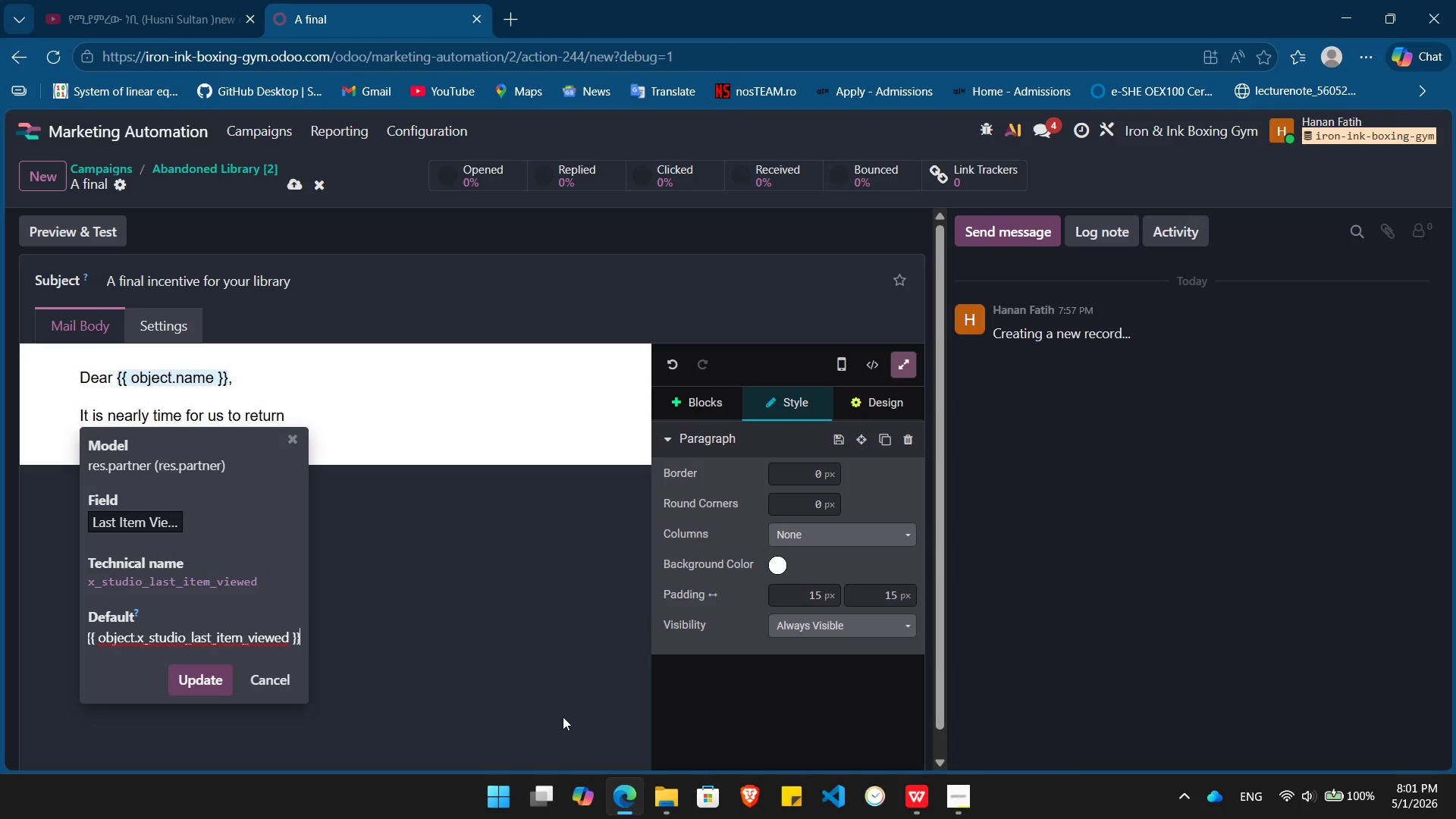 
key(Enter)
 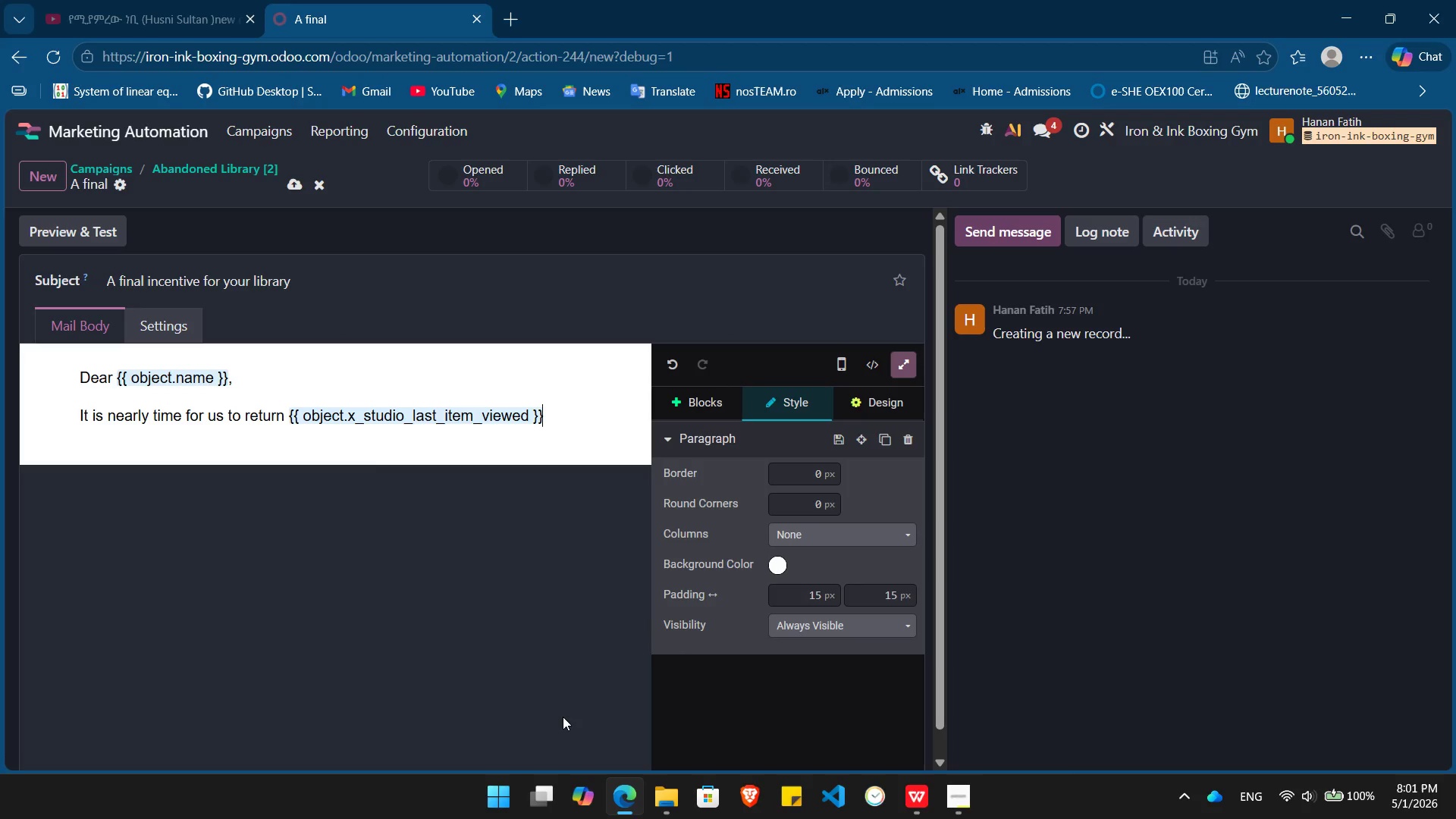 
wait(5.8)
 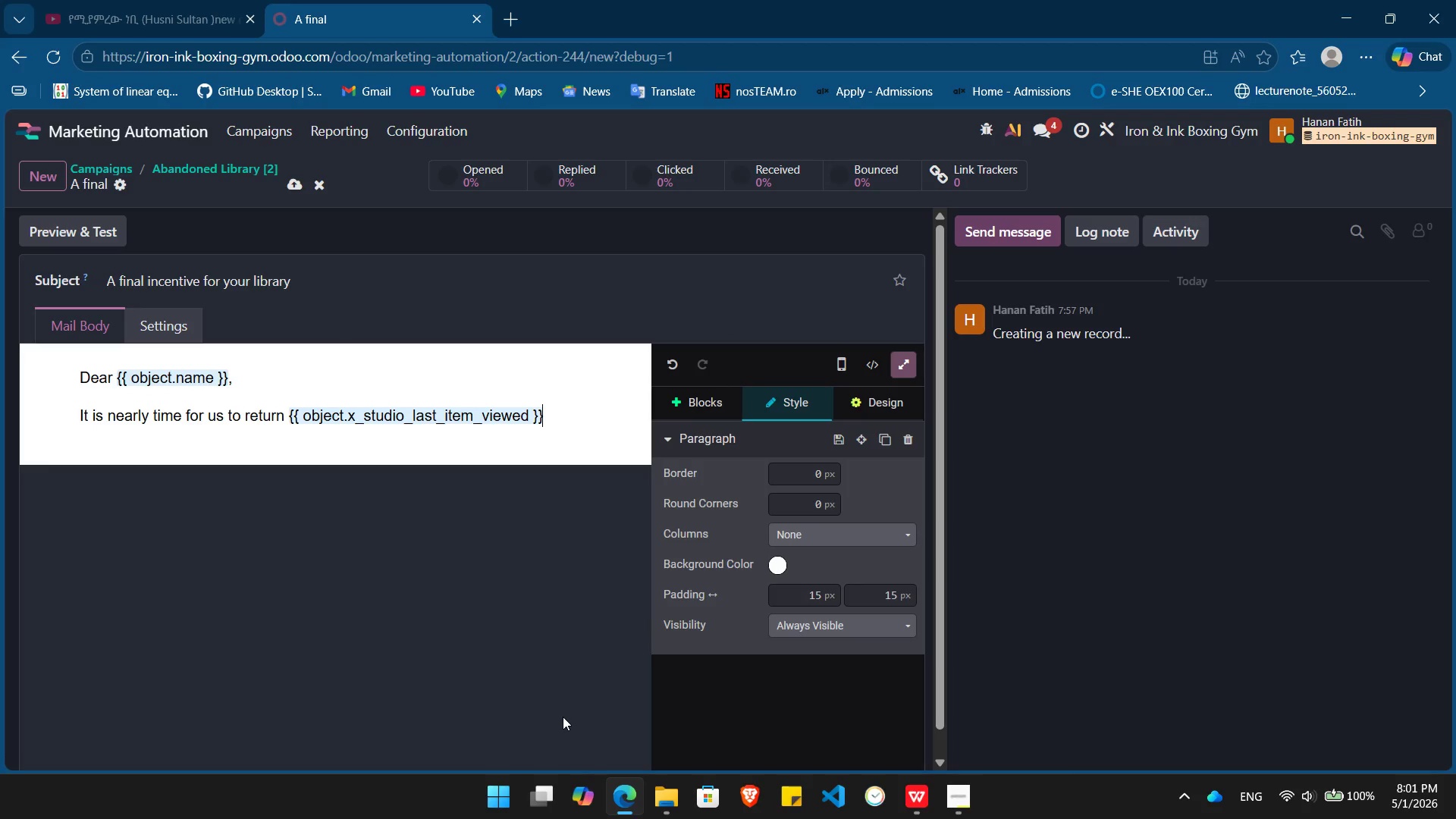 
type( to the general)
 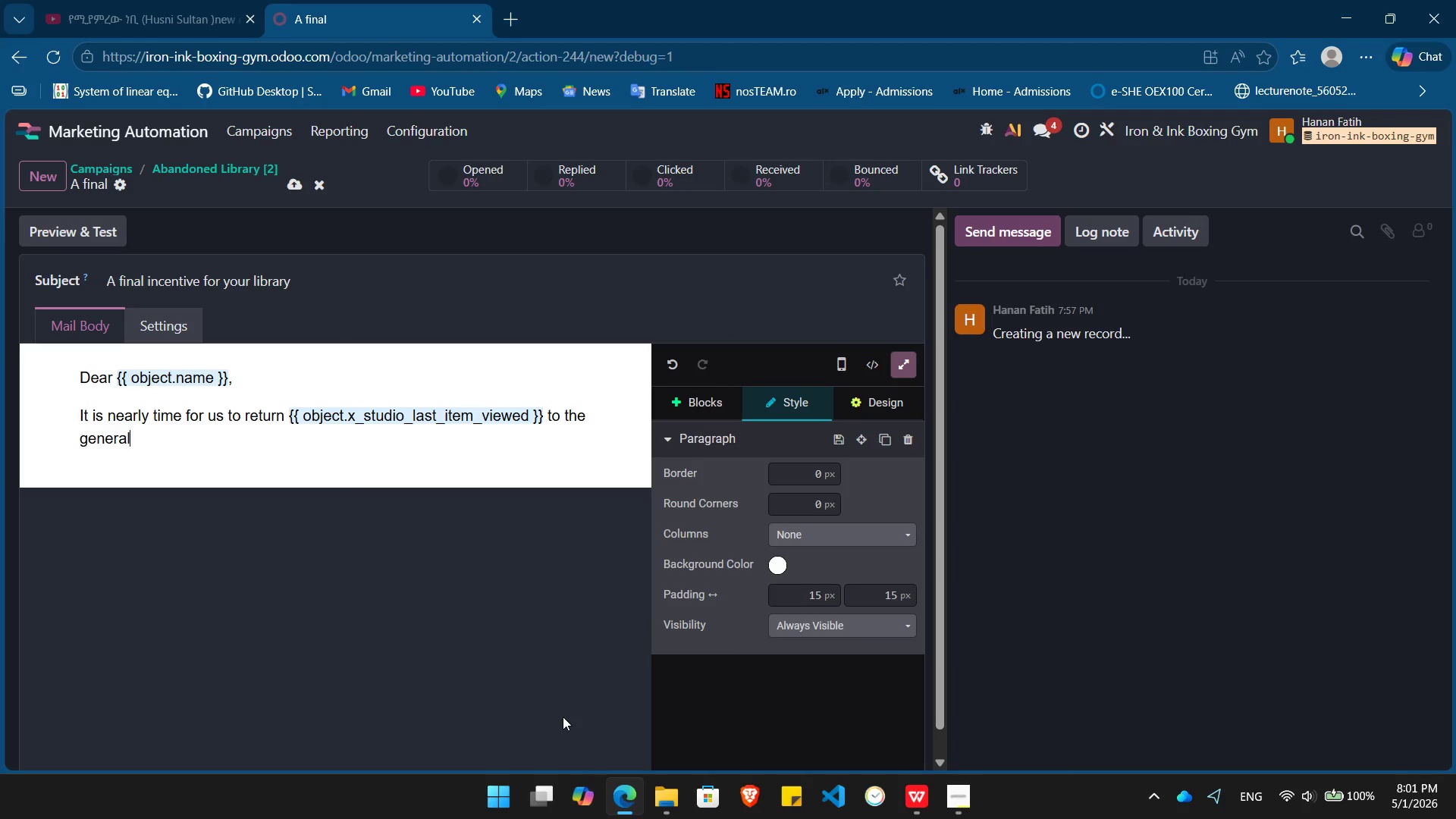 
type( stacks for other collectors to discover.)
 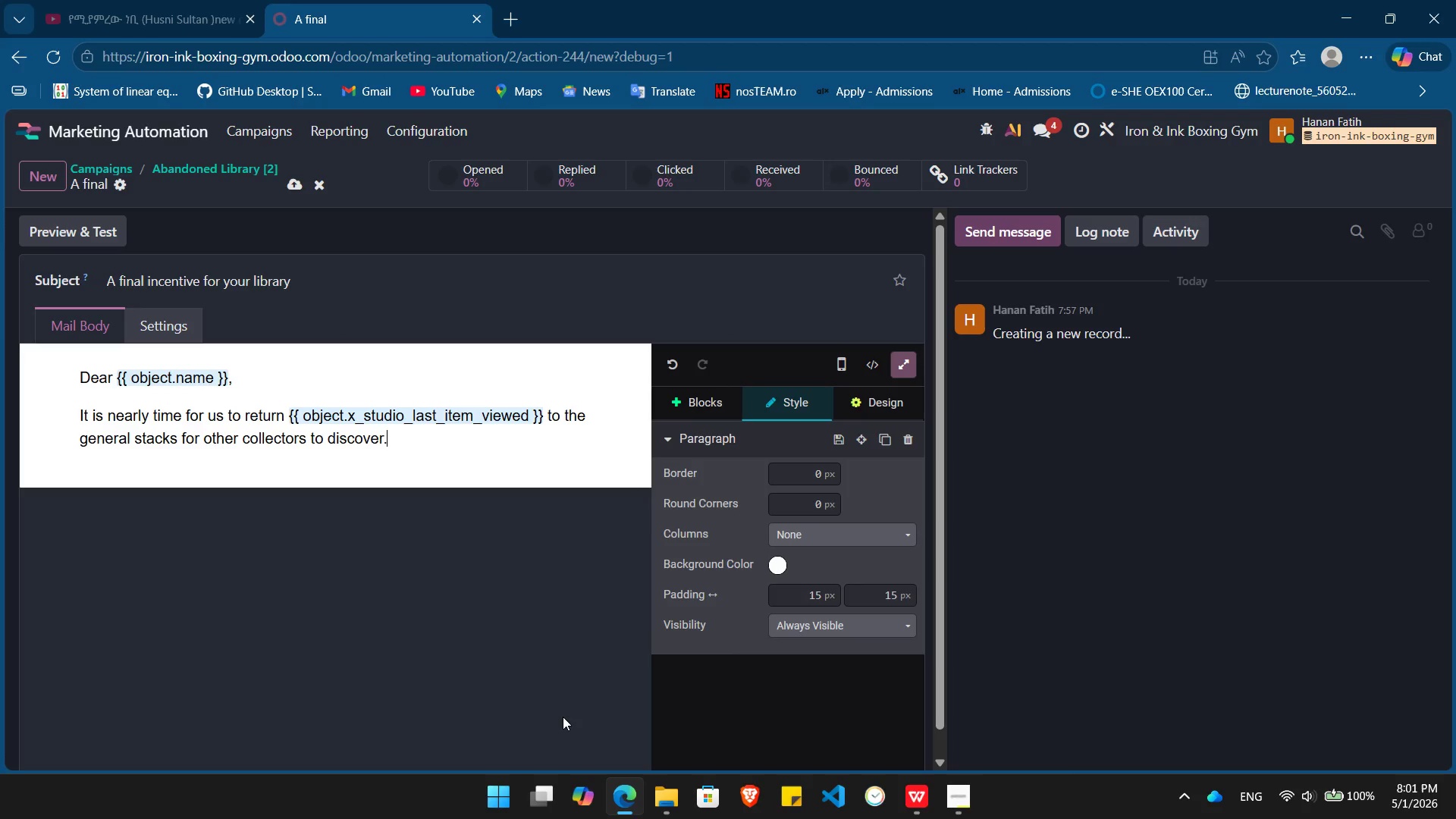 
key(Enter)
 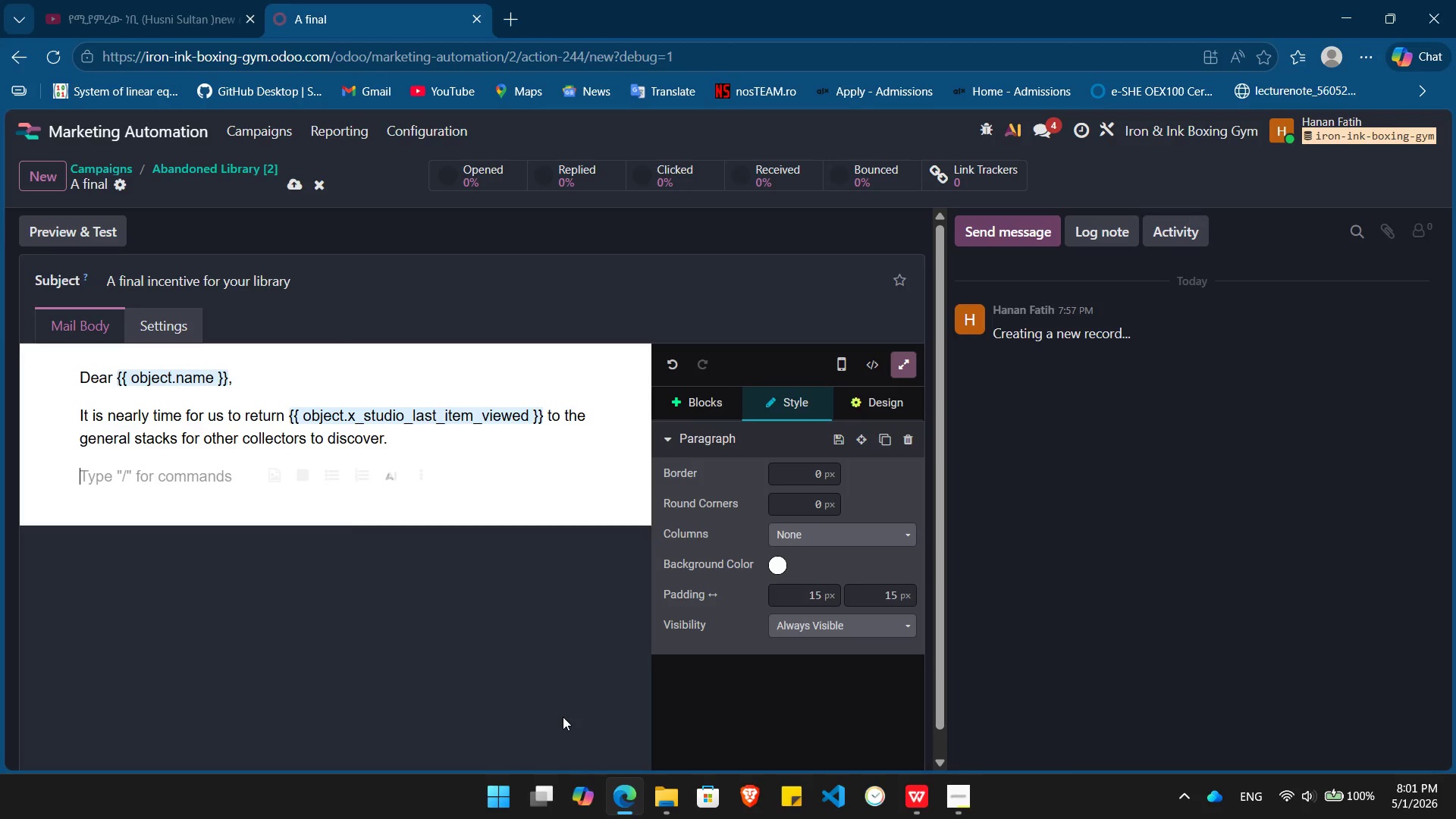 
wait(5.89)
 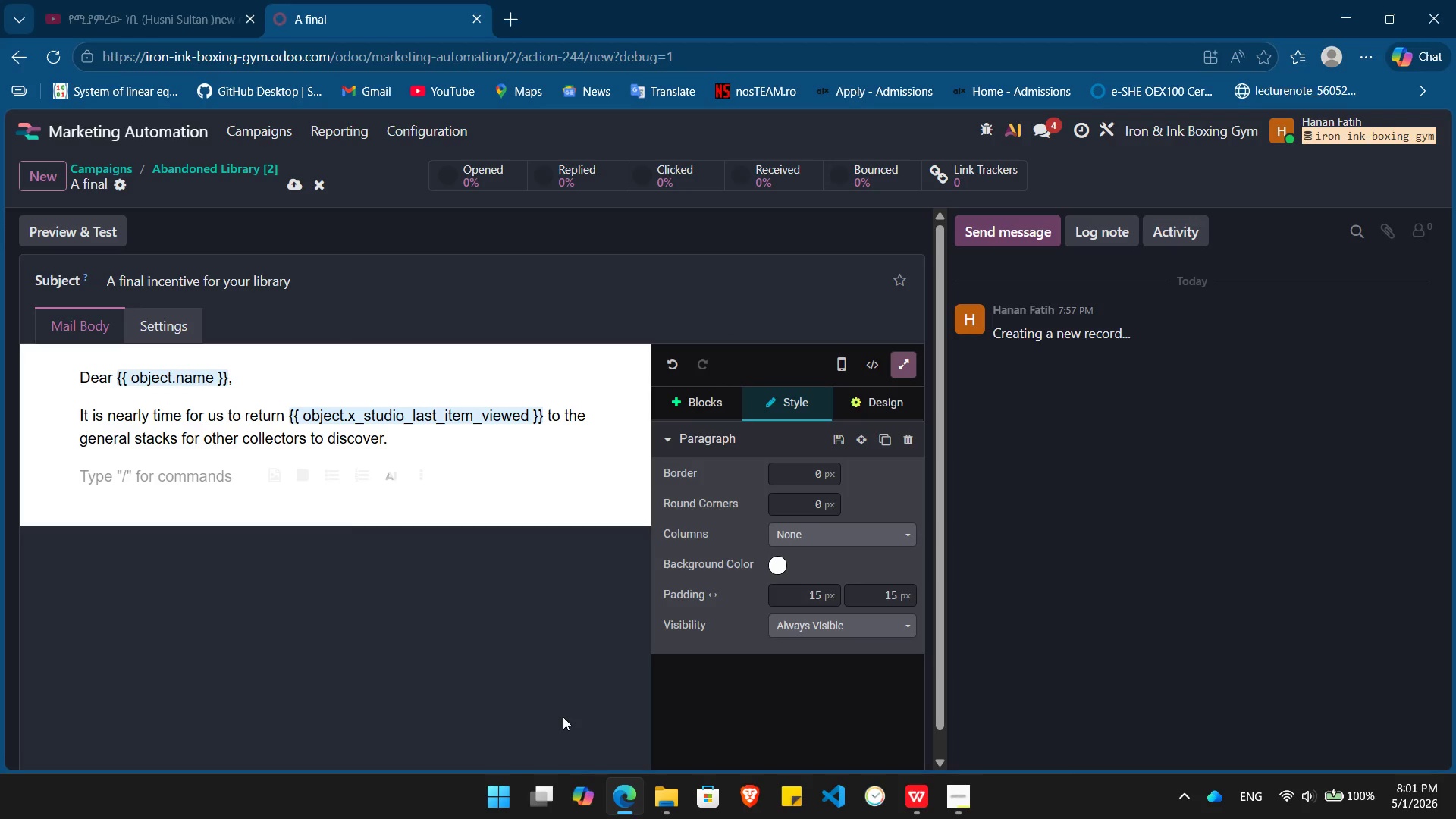 
type(We would much rather see this piece go to a home where it will be truly)
 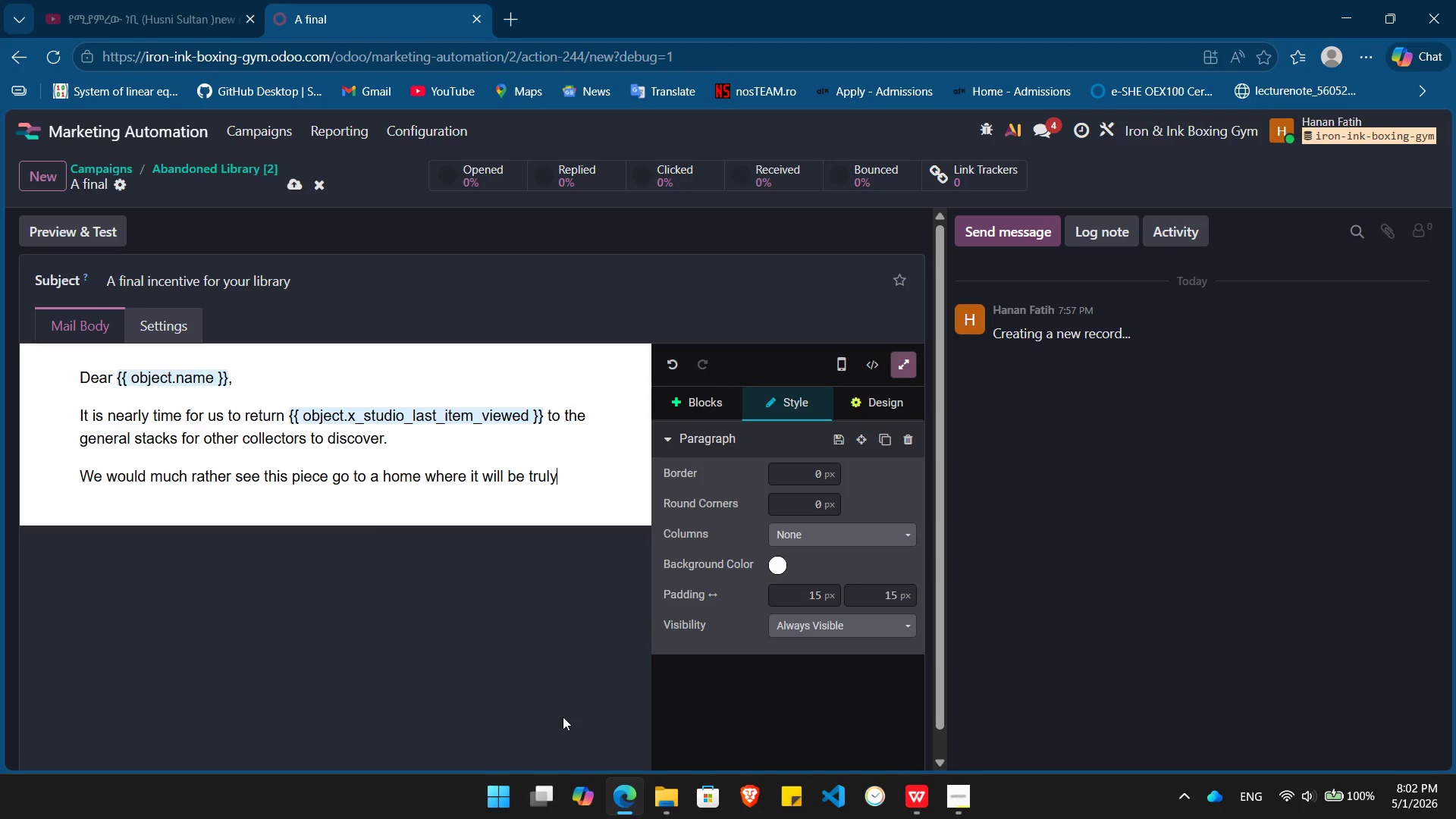 
wait(8.47)
 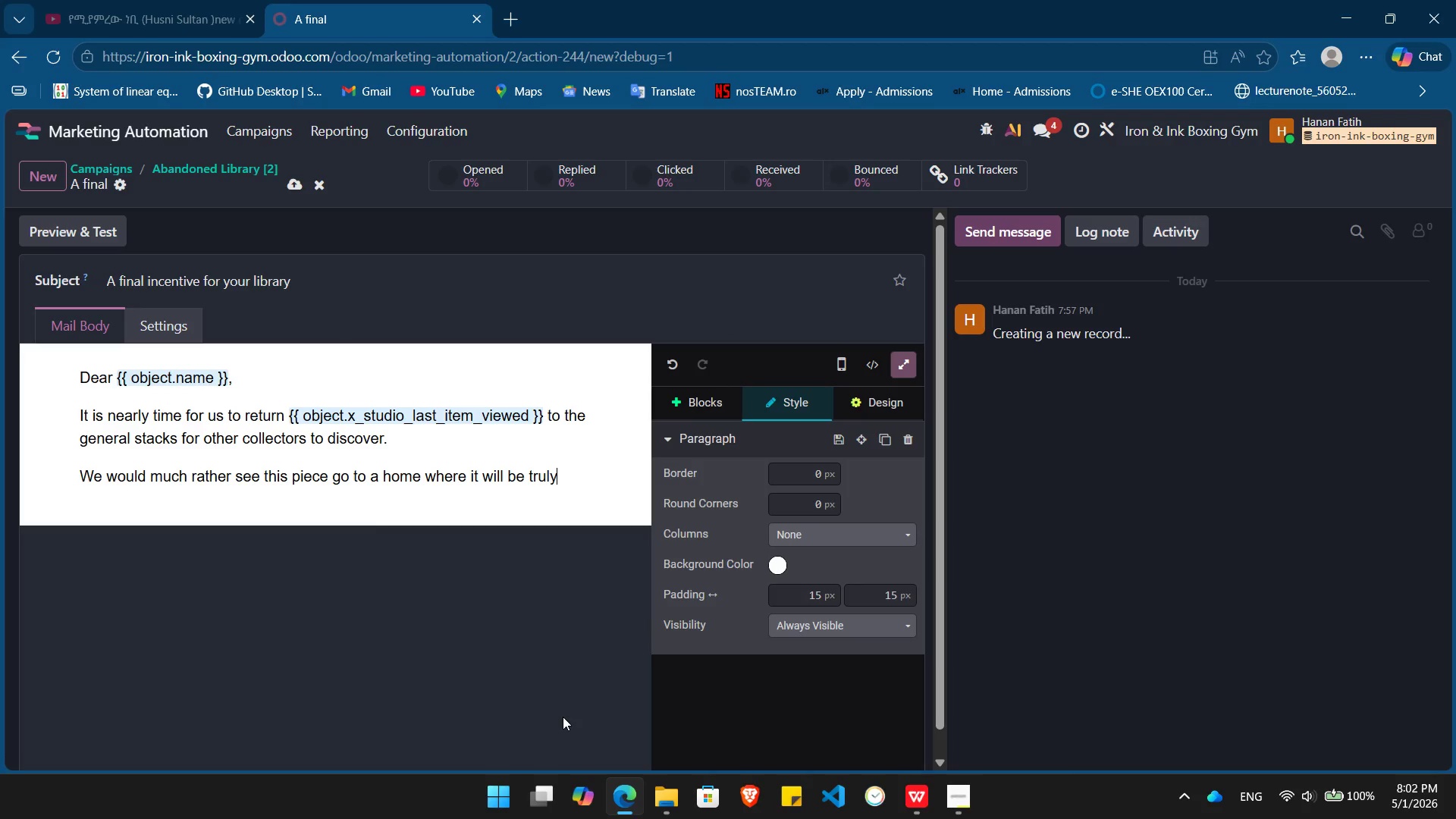 
type( appreciated. To make your decision a n)
key(Backspace)
type(bit easier, we would like)
 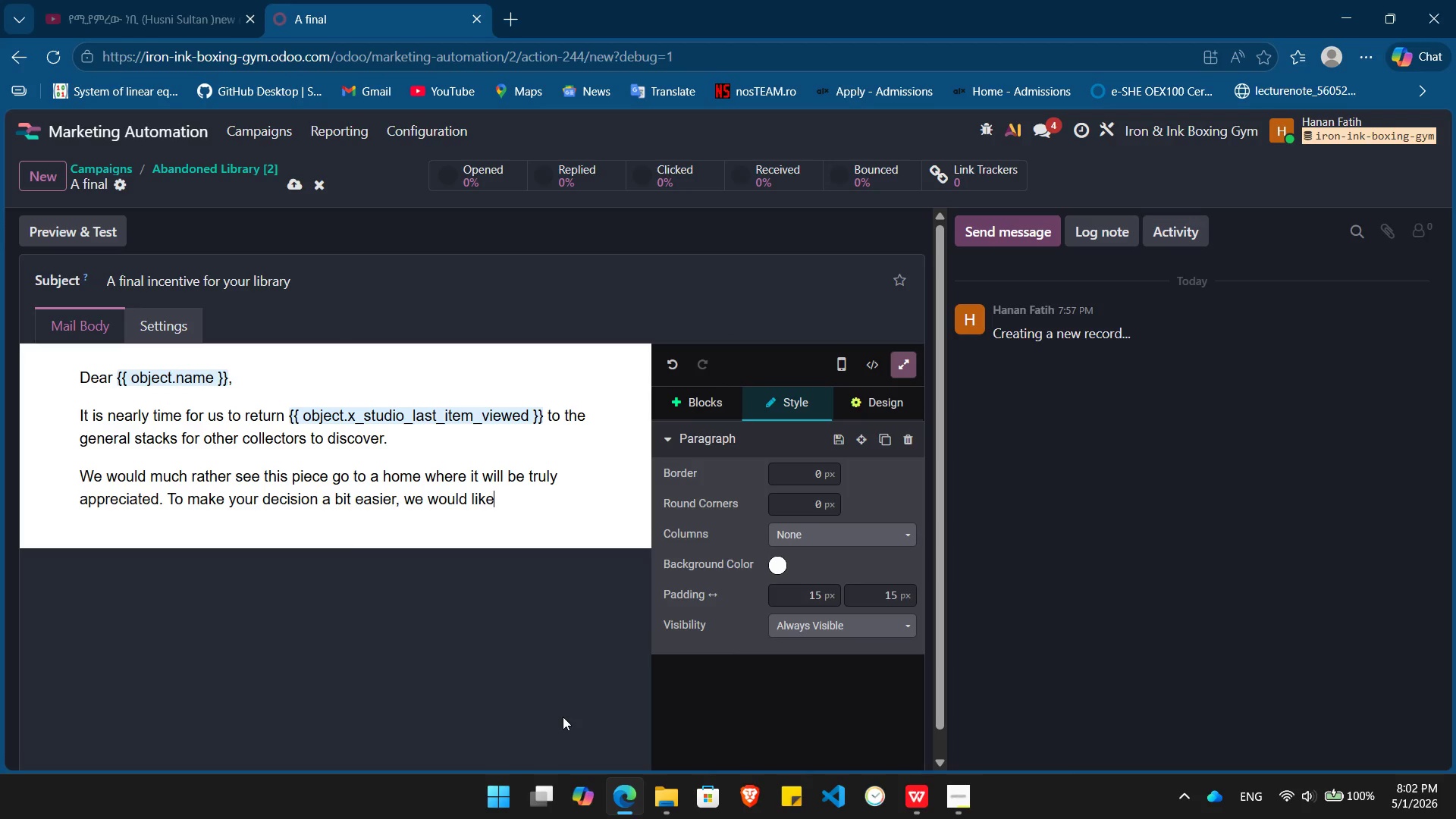 
wait(9.53)
 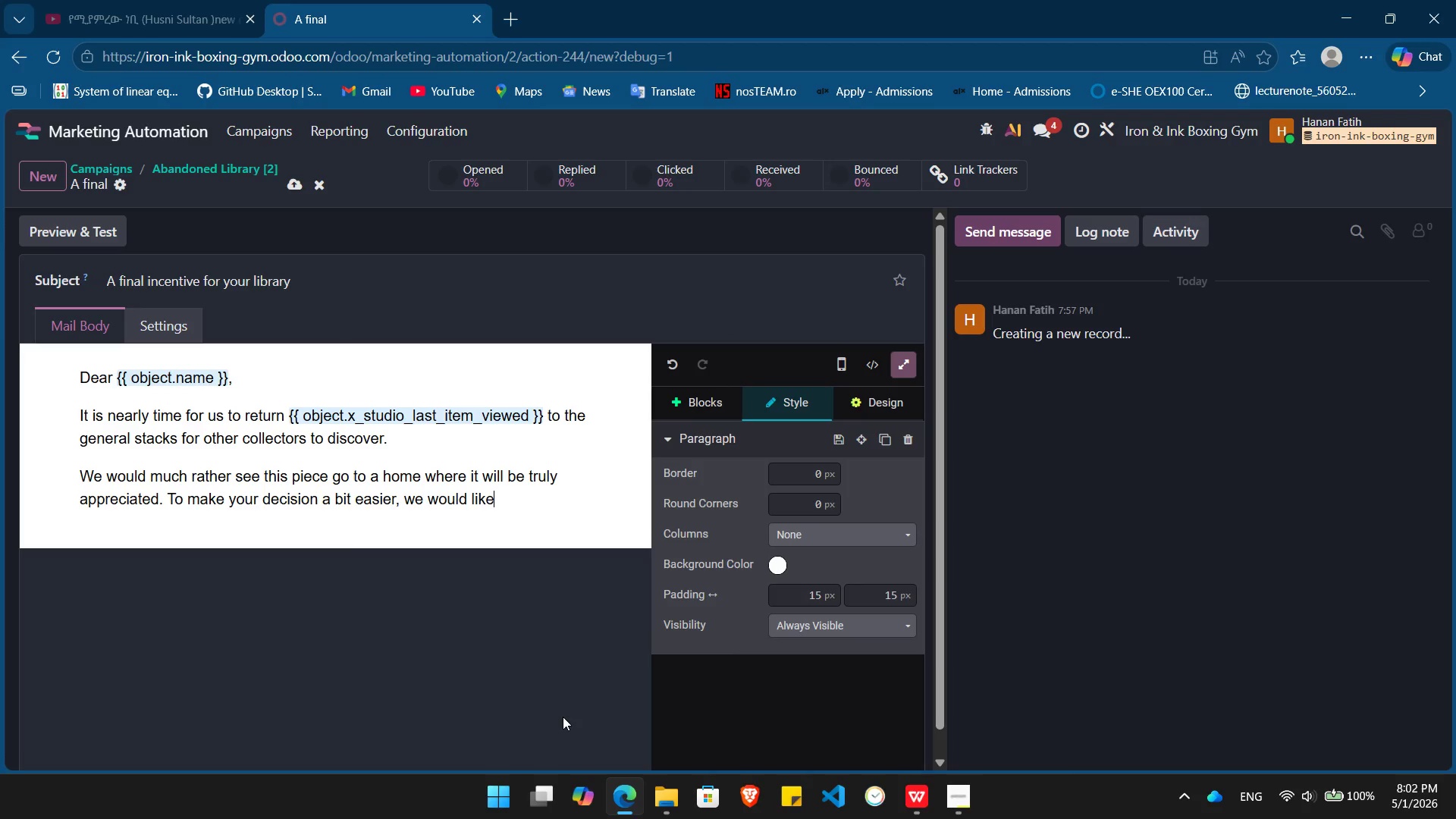 
type( to offer you )
 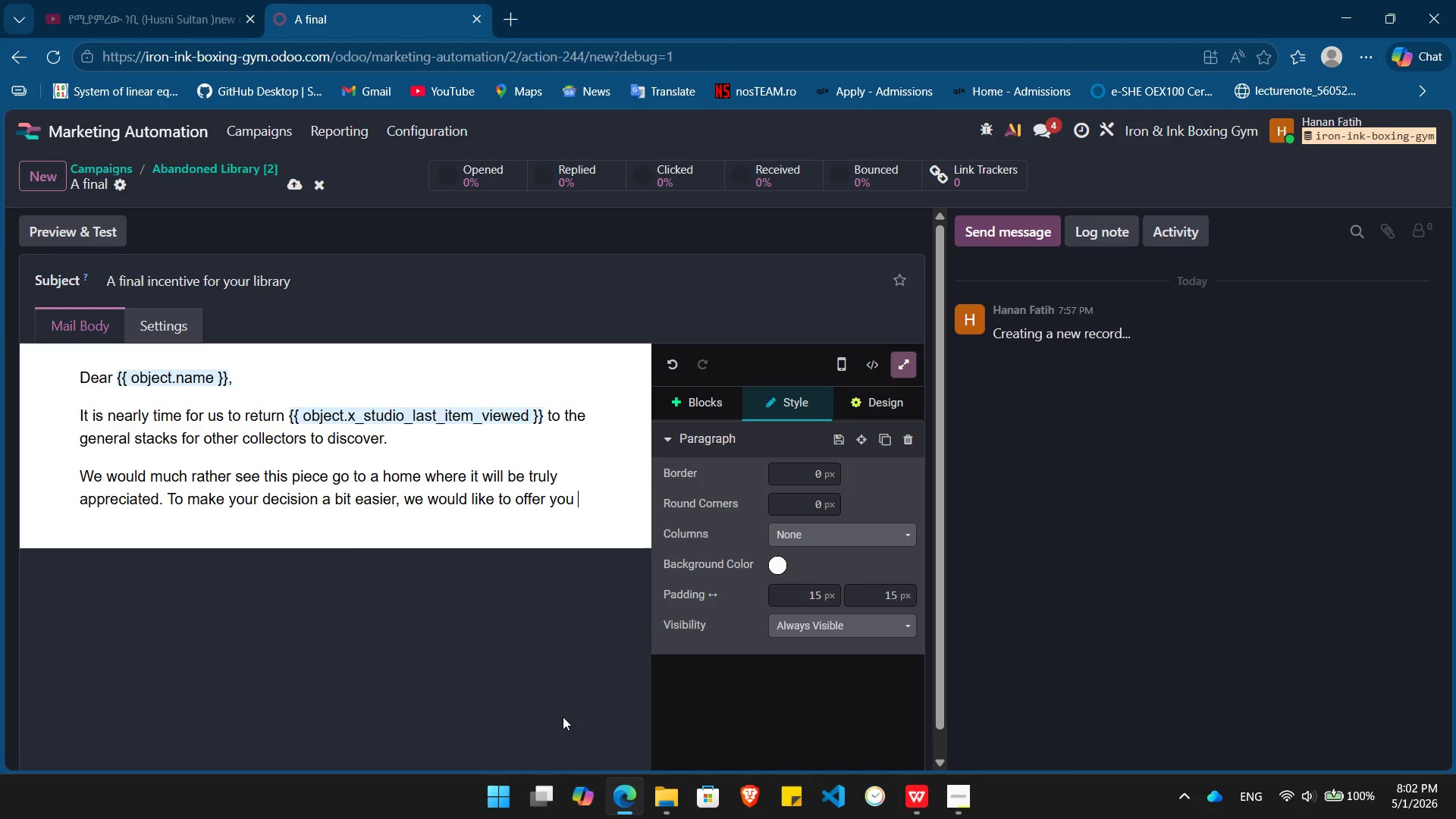 
key(Control+ControlLeft)
 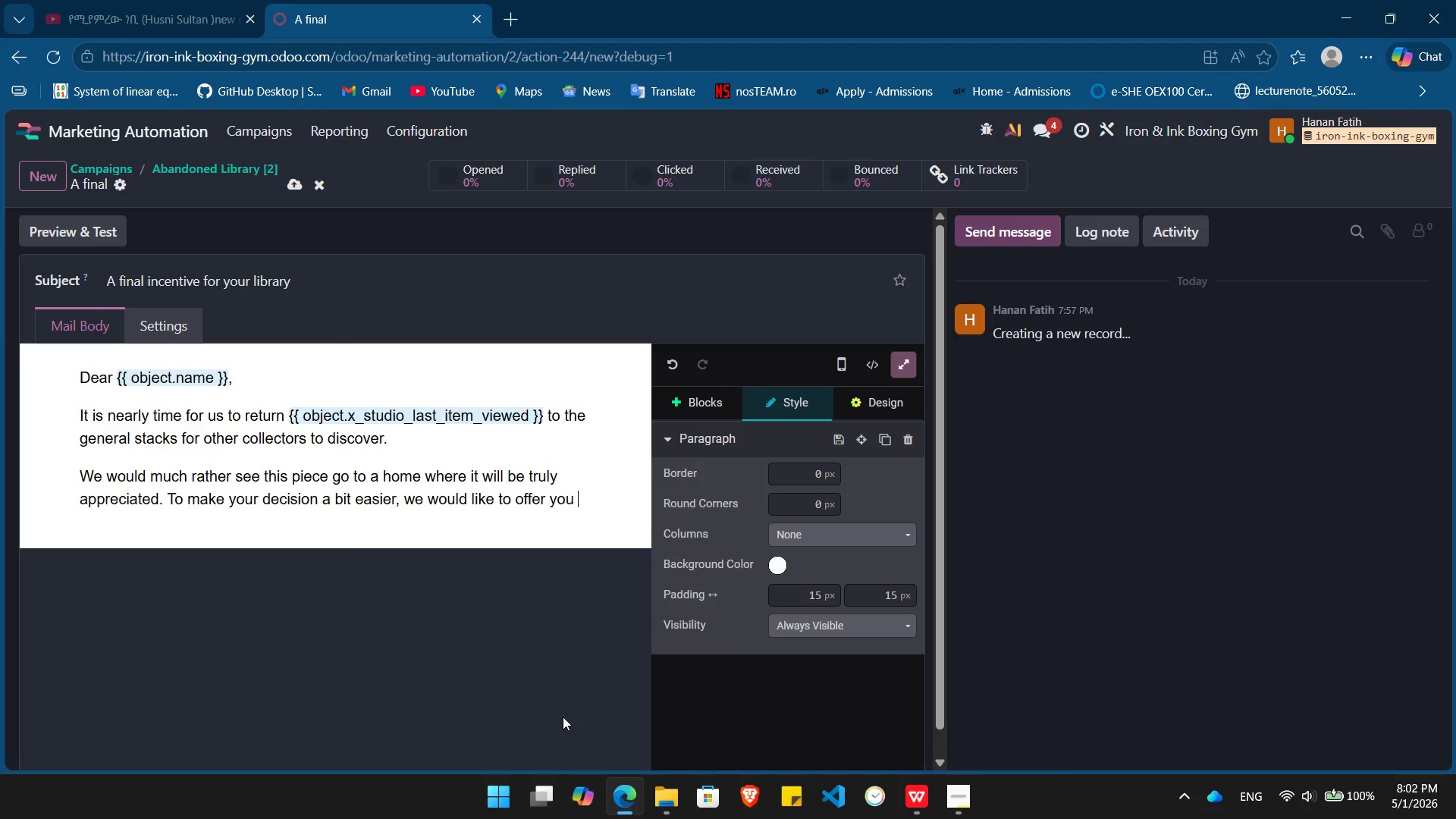 
key(Control+B)
 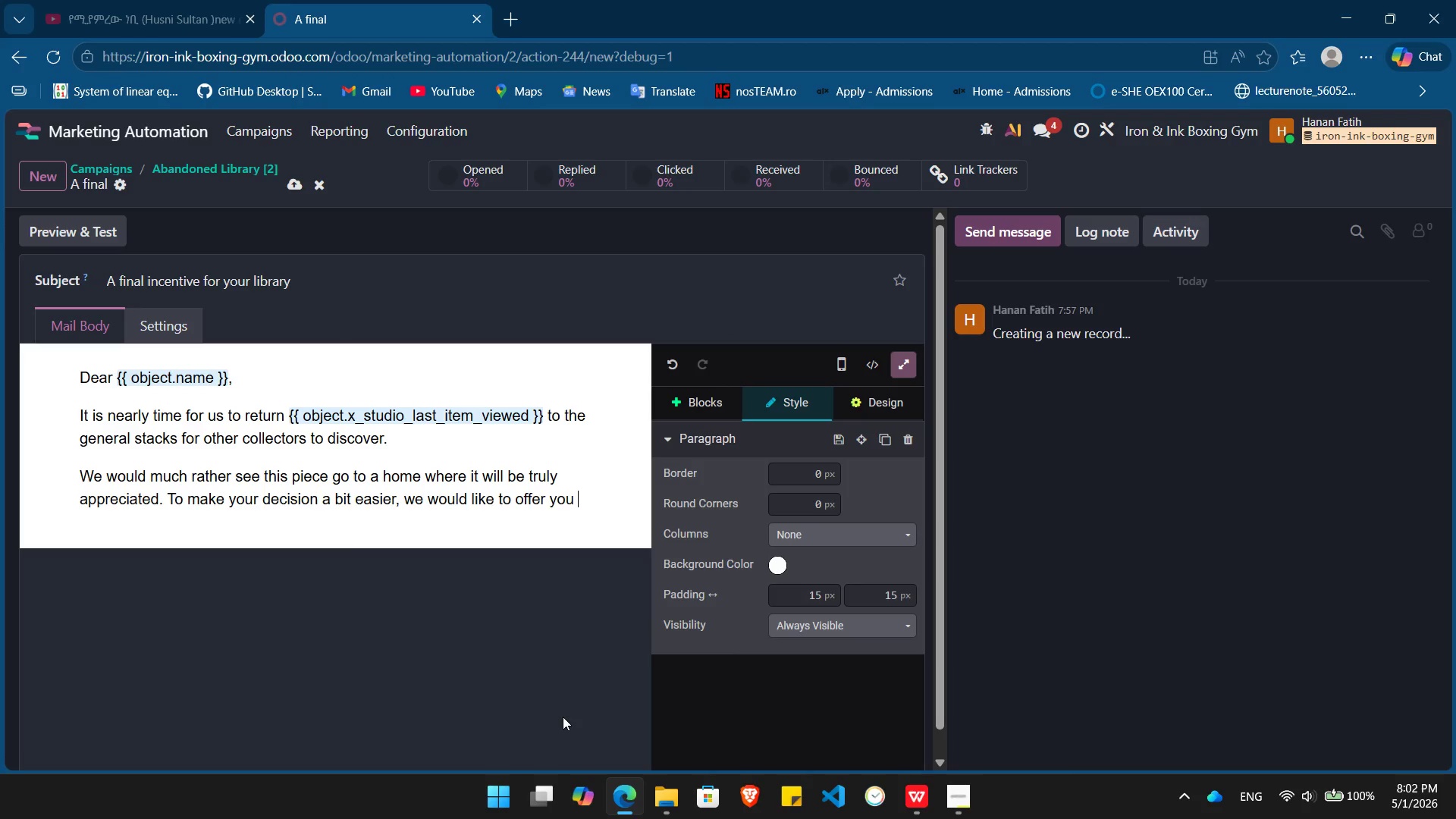 
type(complimentary shipping )
 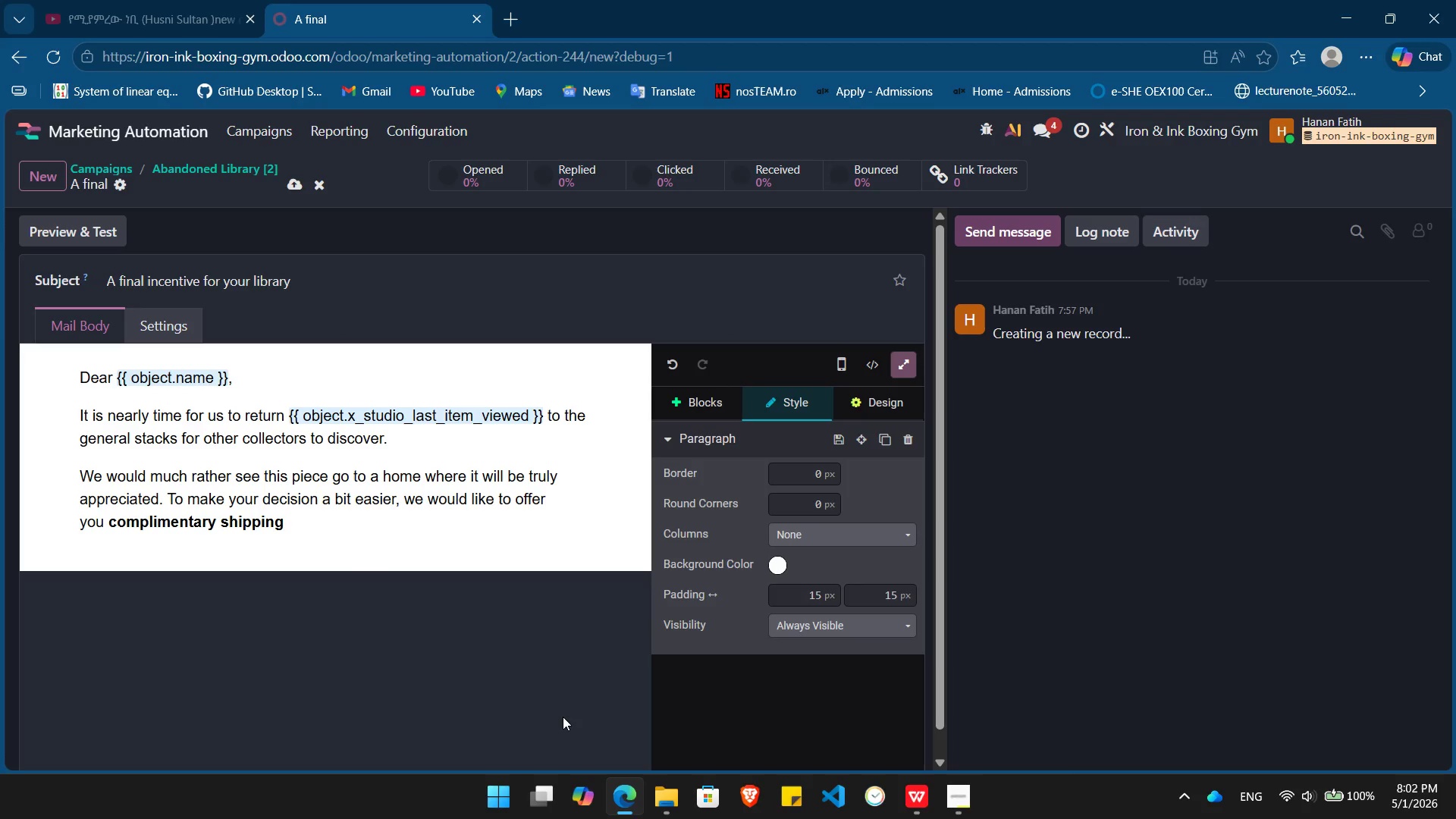 
key(Control+B)
 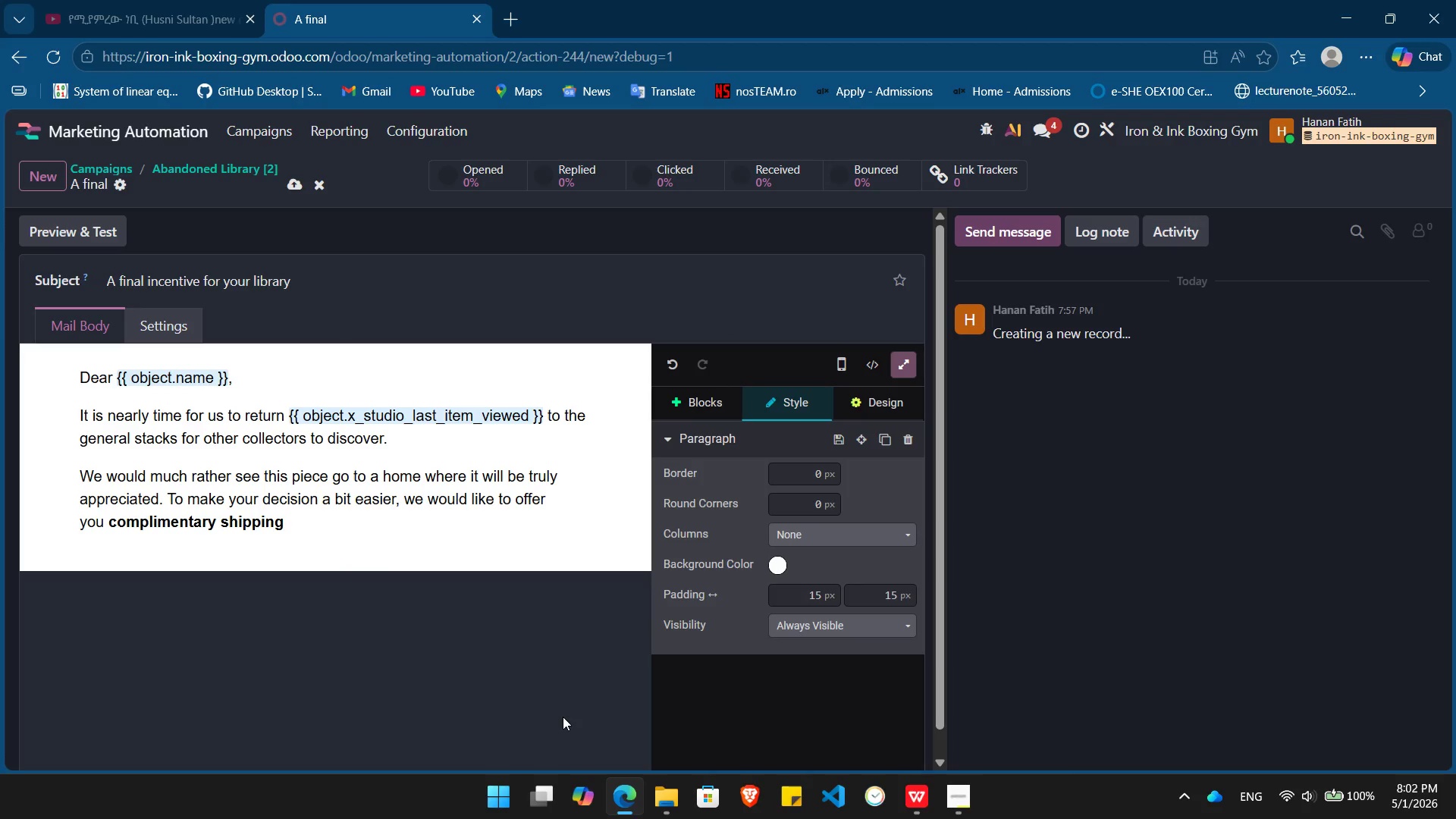 
type(in this order.)
 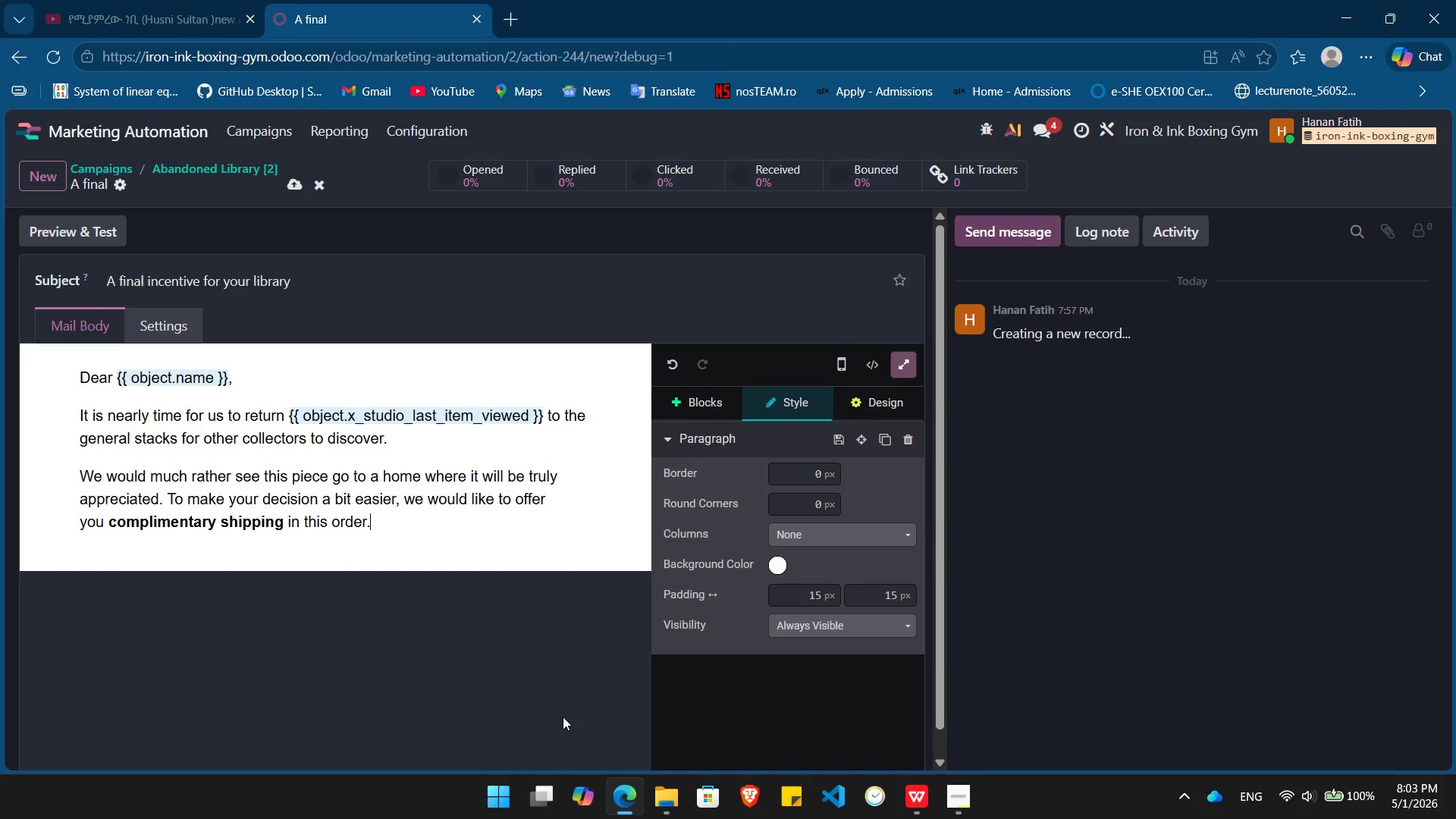 
key(Enter)
 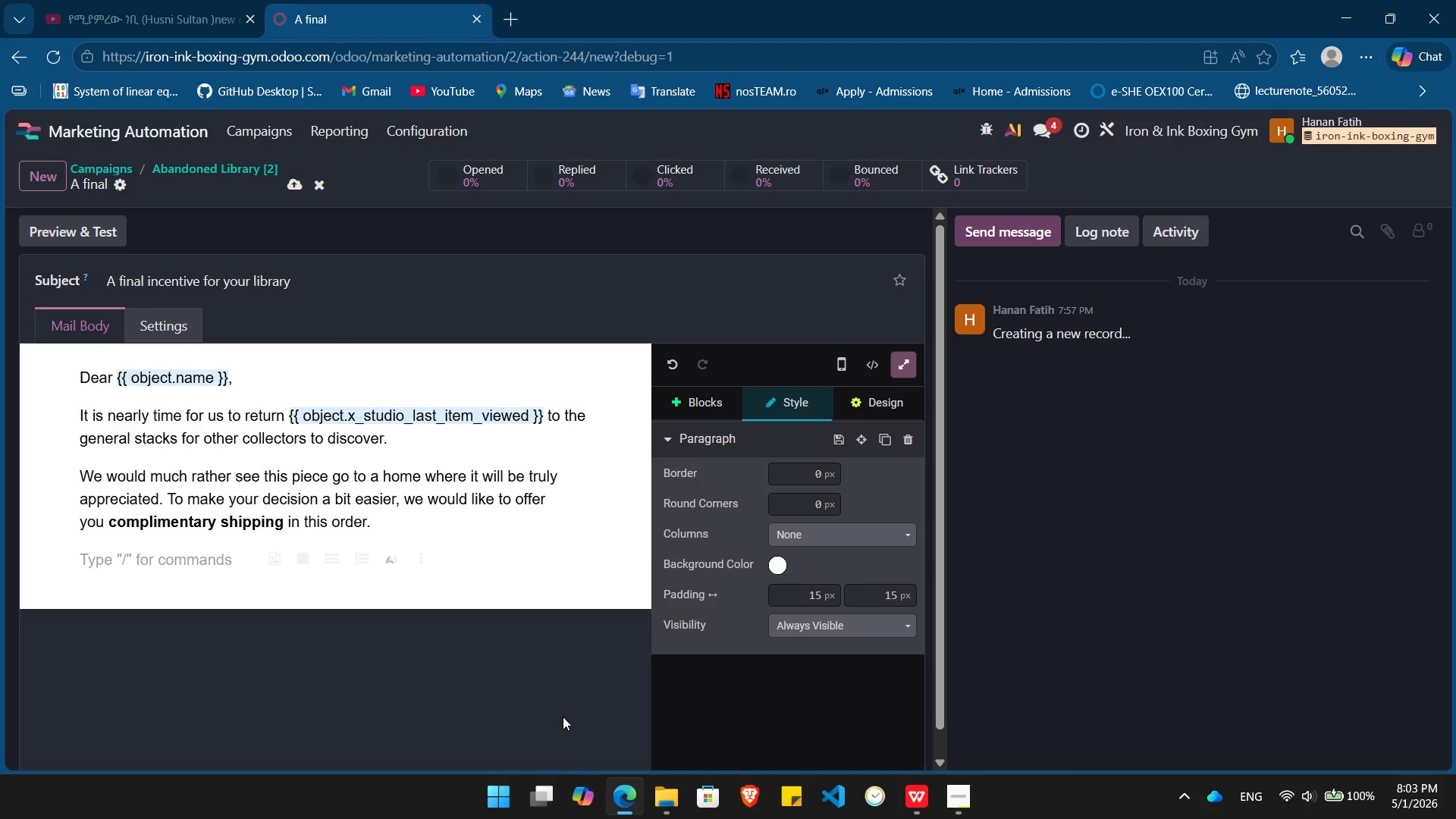 
type(Use the code at check )
key(Backspace)
type(out: )
 